 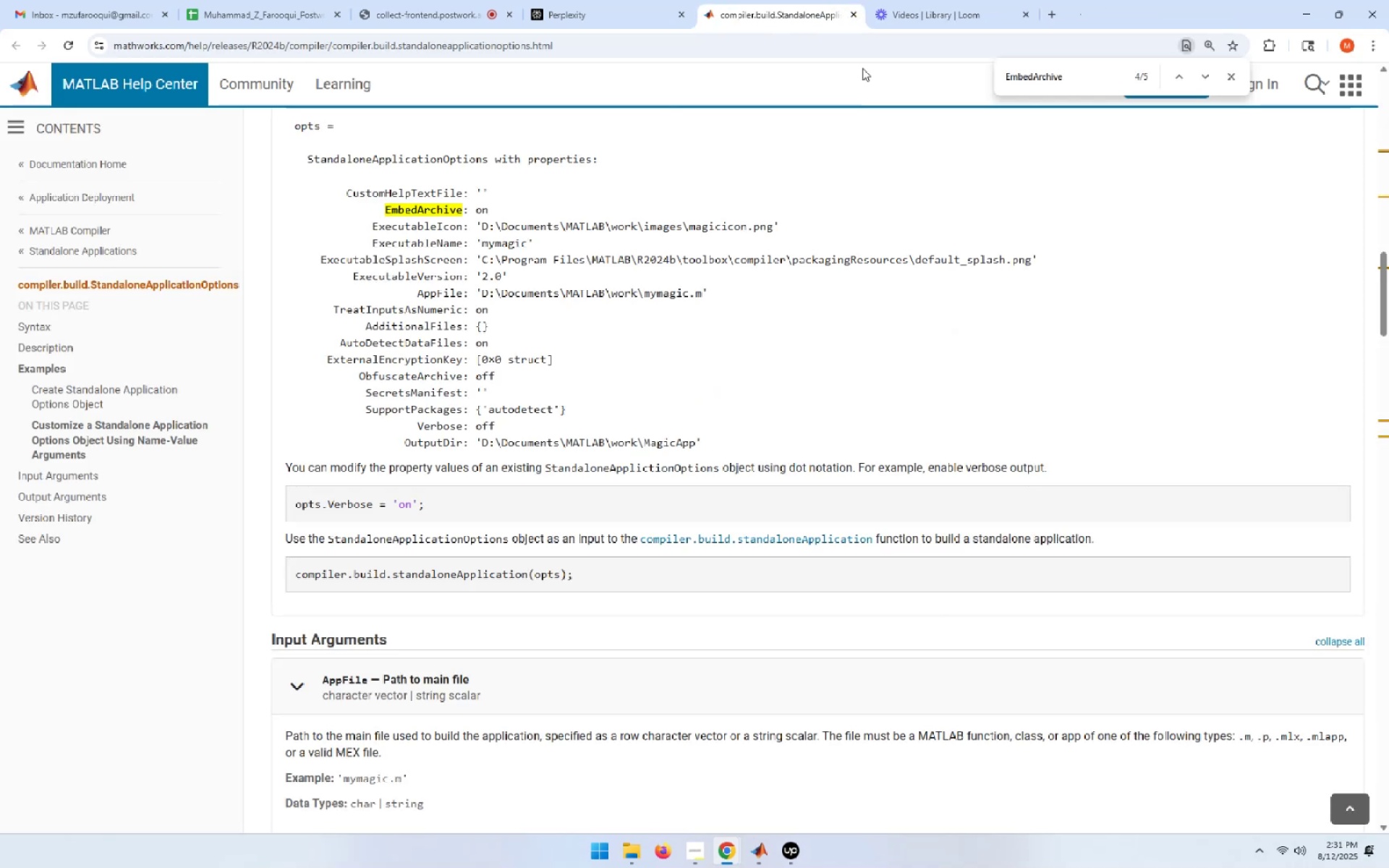 
left_click([1027, 18])
 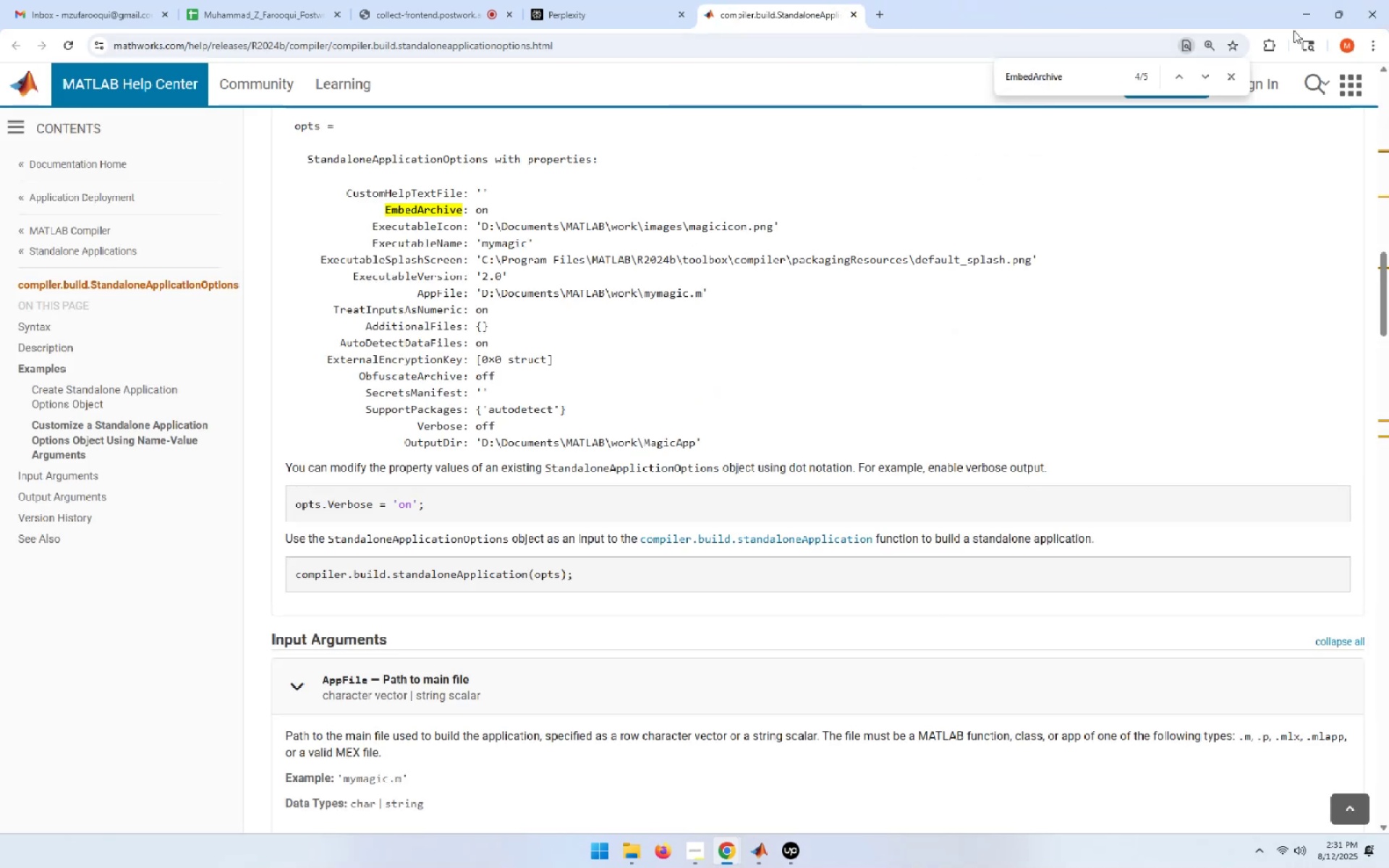 
left_click([1296, 21])
 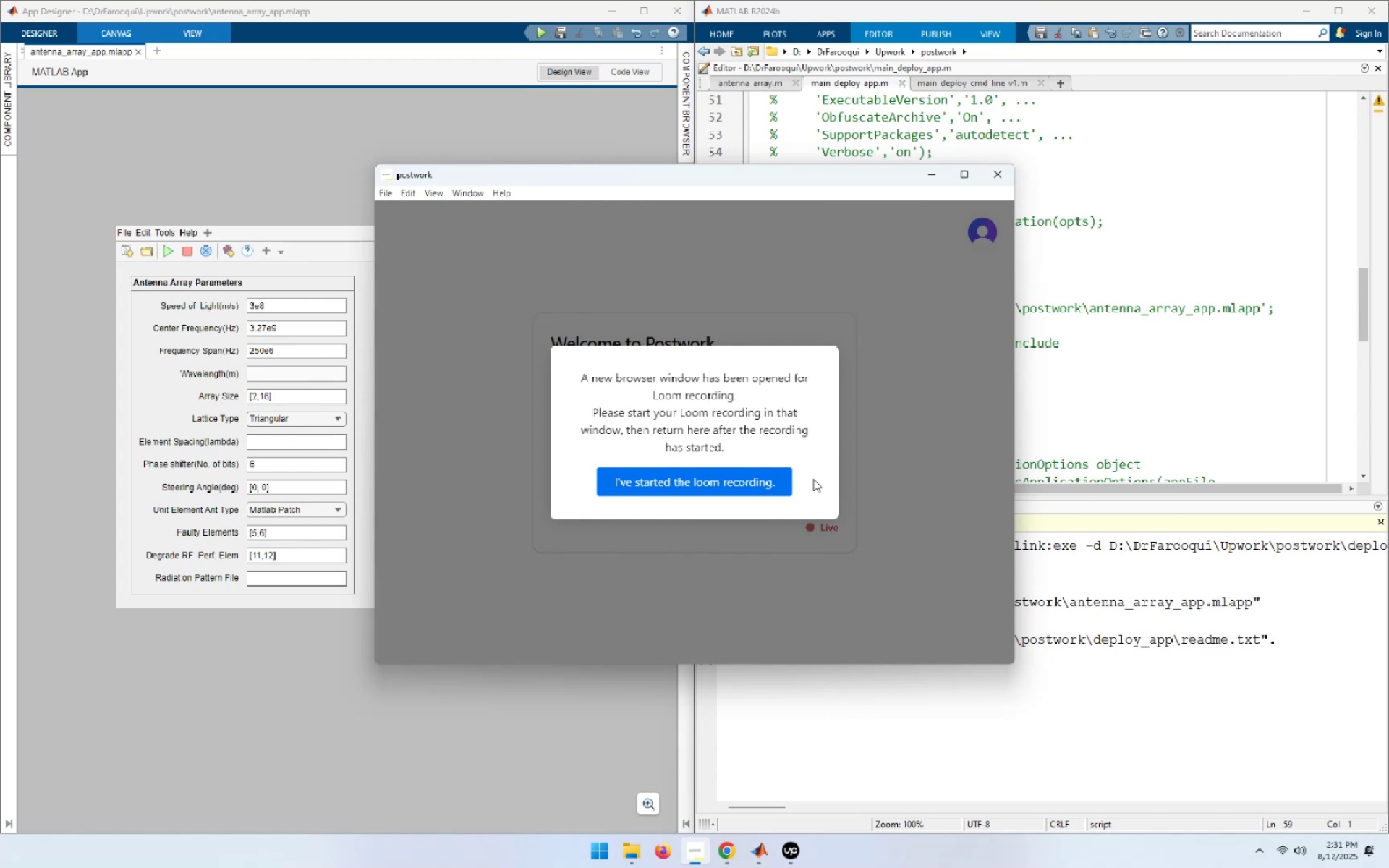 
left_click([730, 478])
 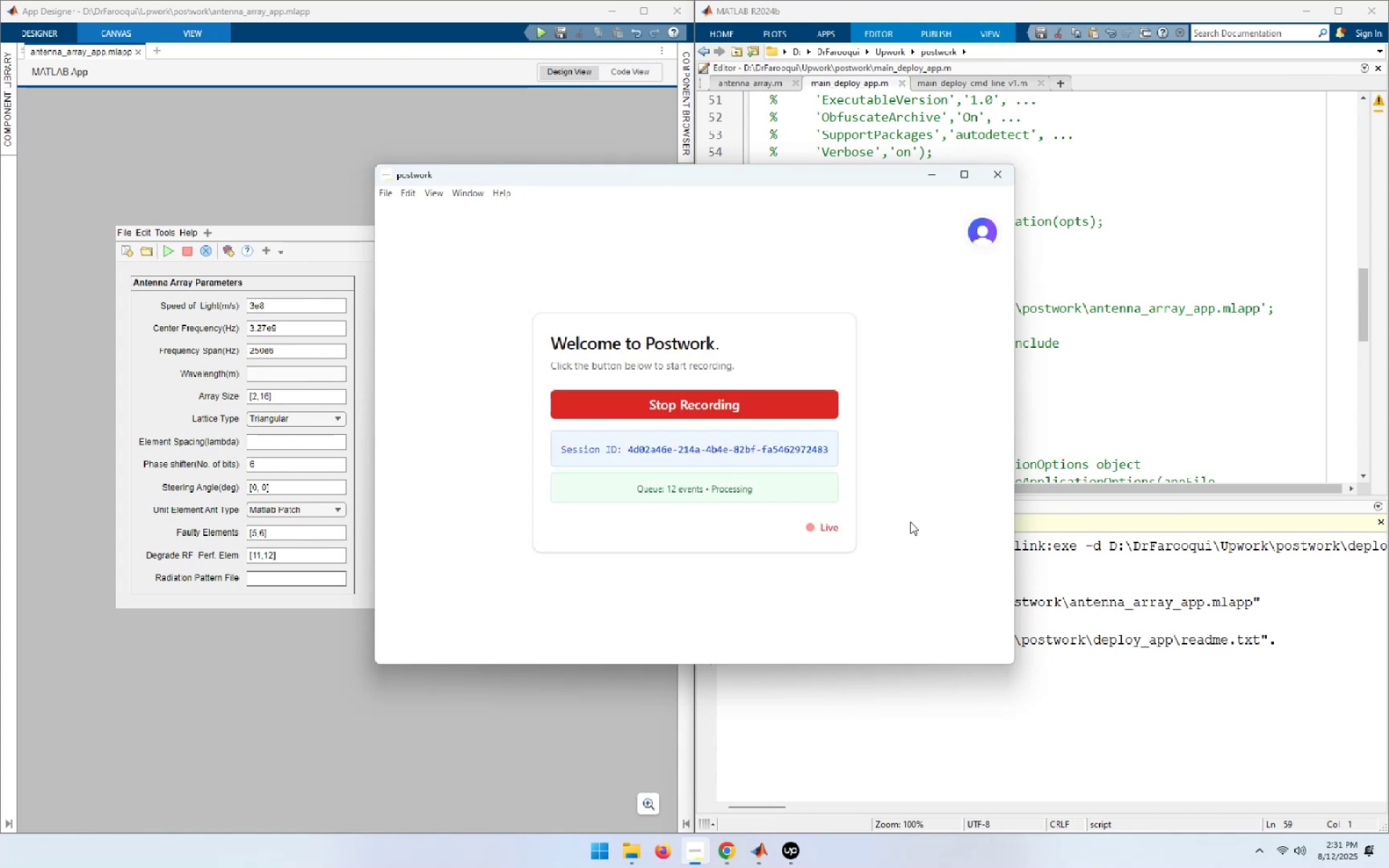 
mouse_move([928, 190])
 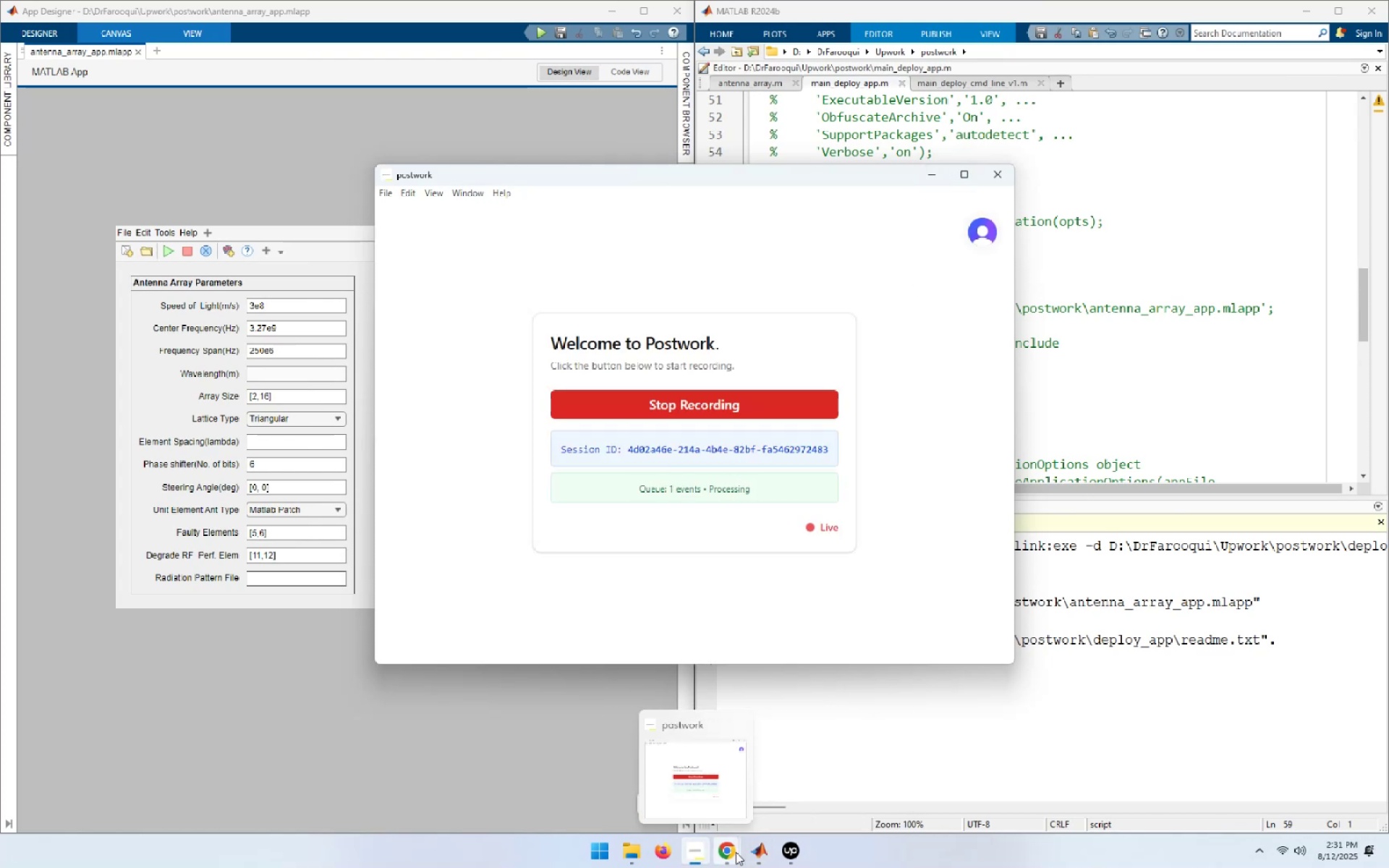 
left_click([660, 788])
 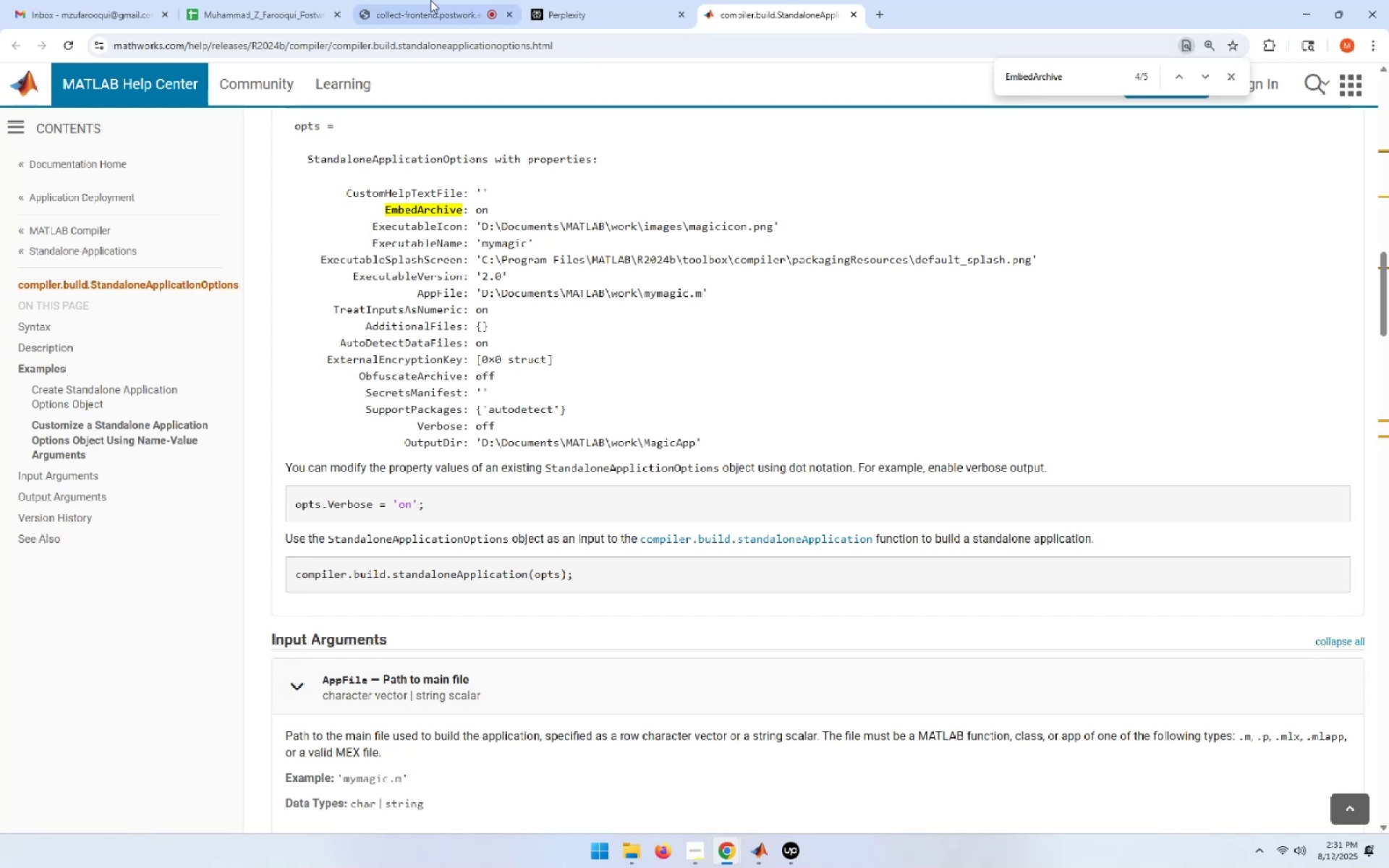 
left_click([428, 0])
 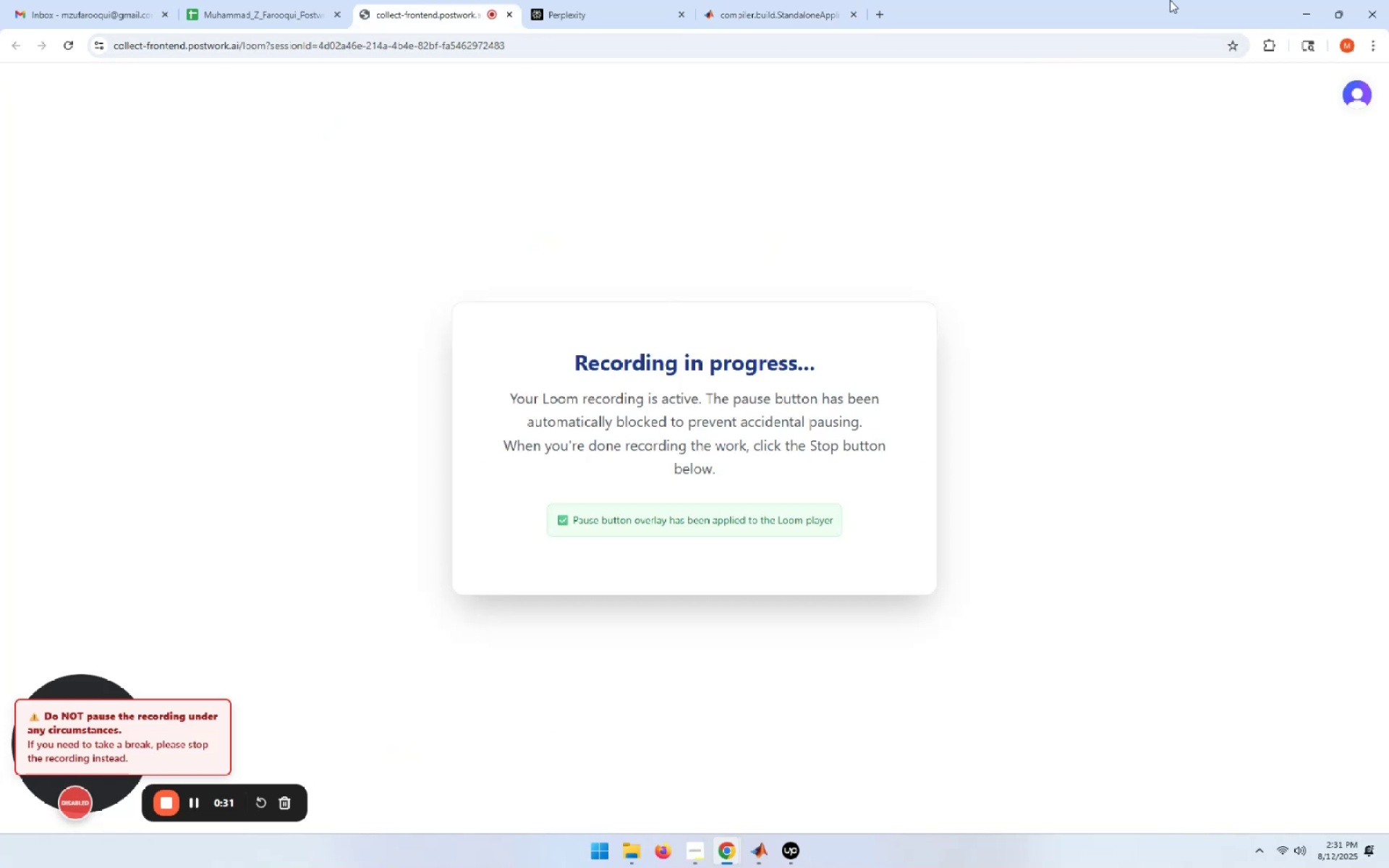 
left_click([1306, 12])
 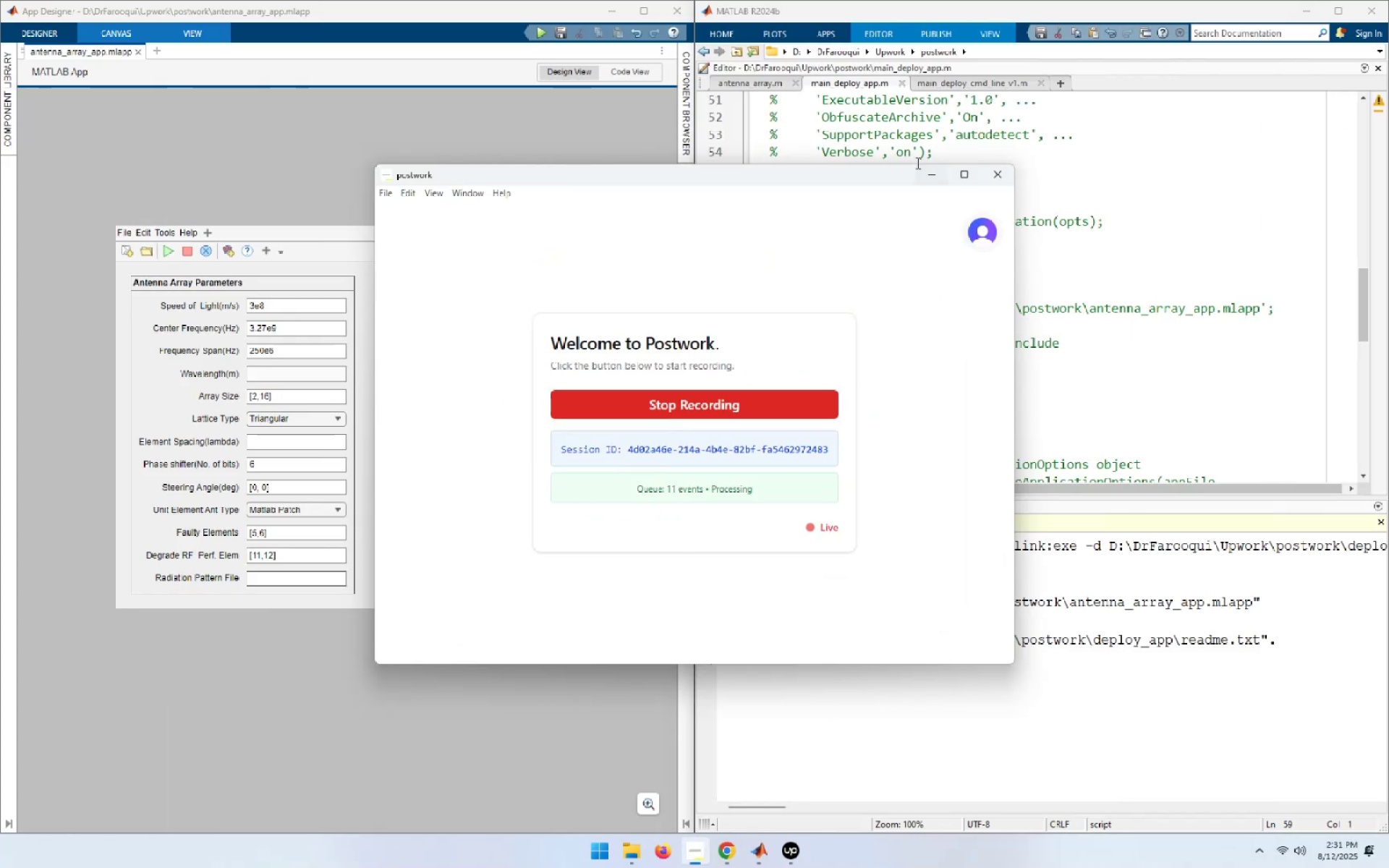 
left_click([937, 177])
 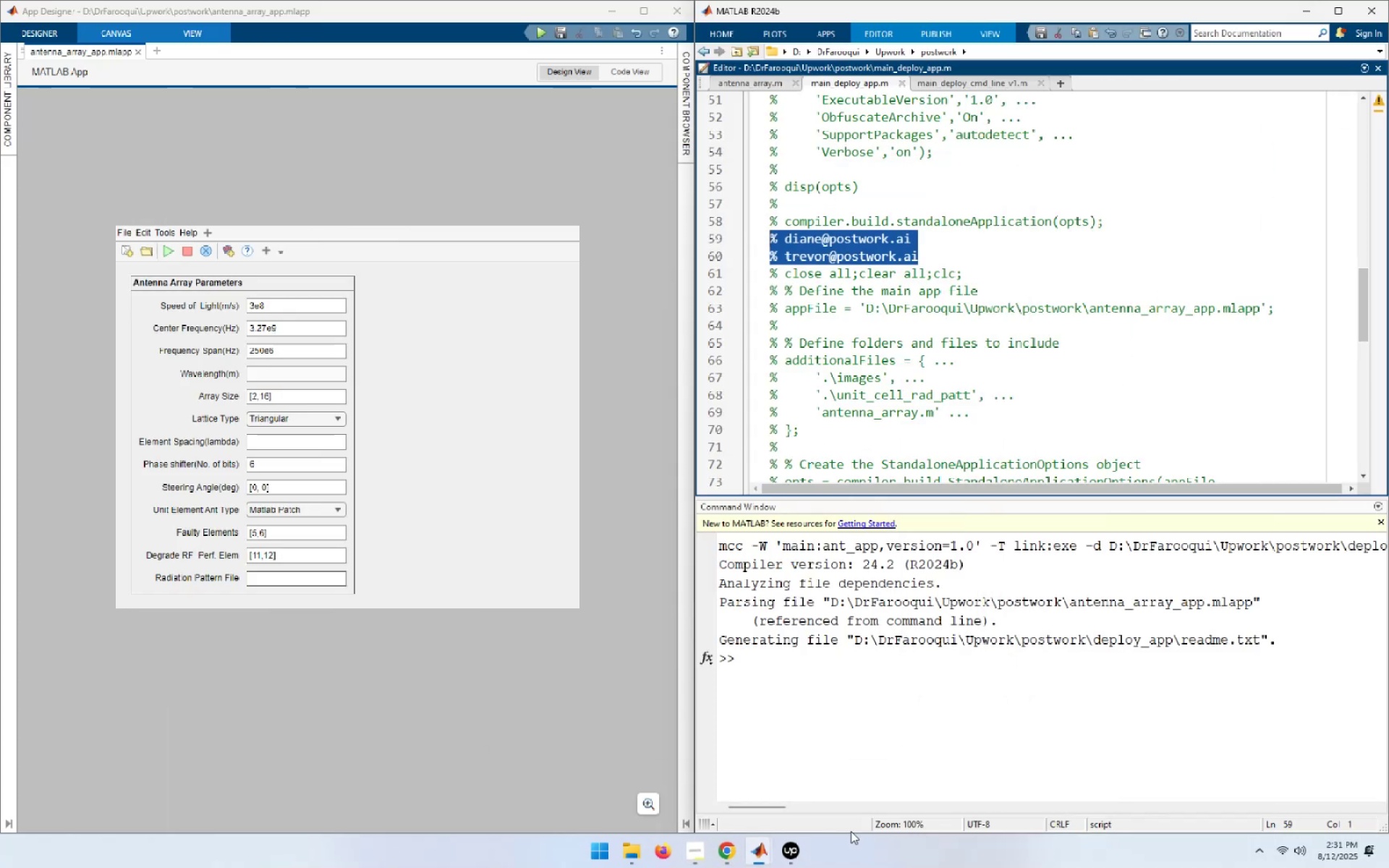 
left_click([795, 848])
 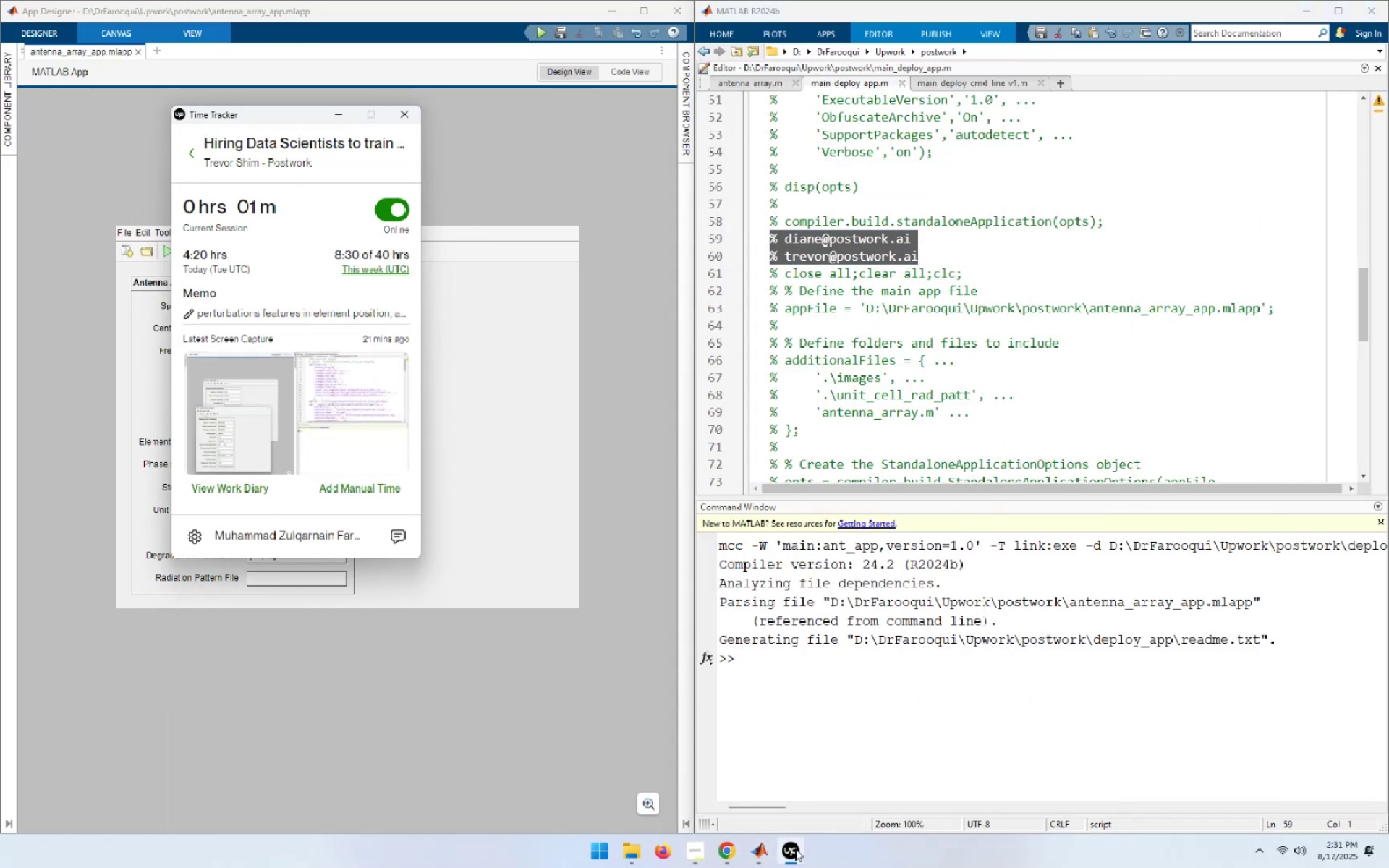 
left_click([795, 848])
 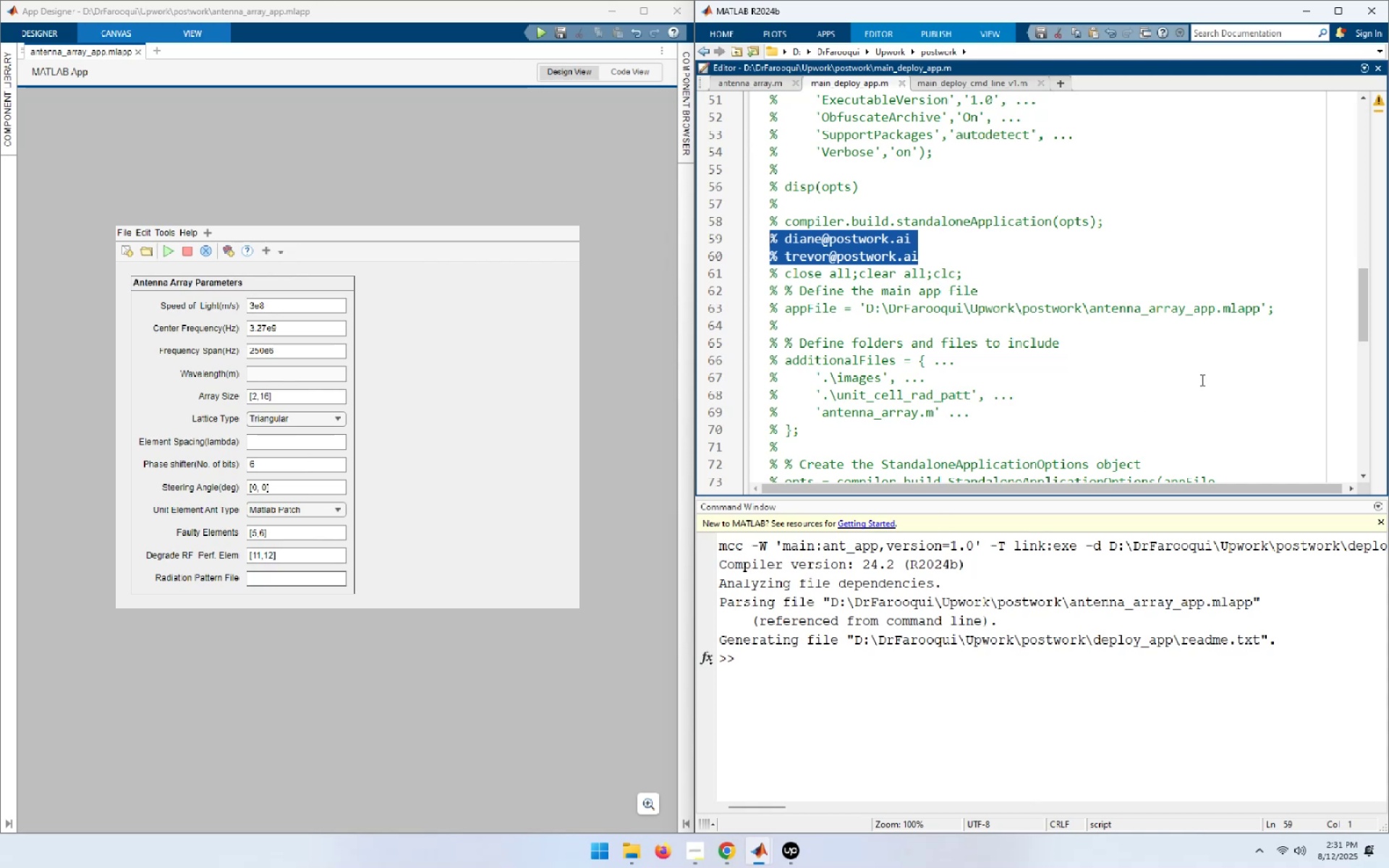 
scroll: coordinate [1150, 261], scroll_direction: up, amount: 17.0
 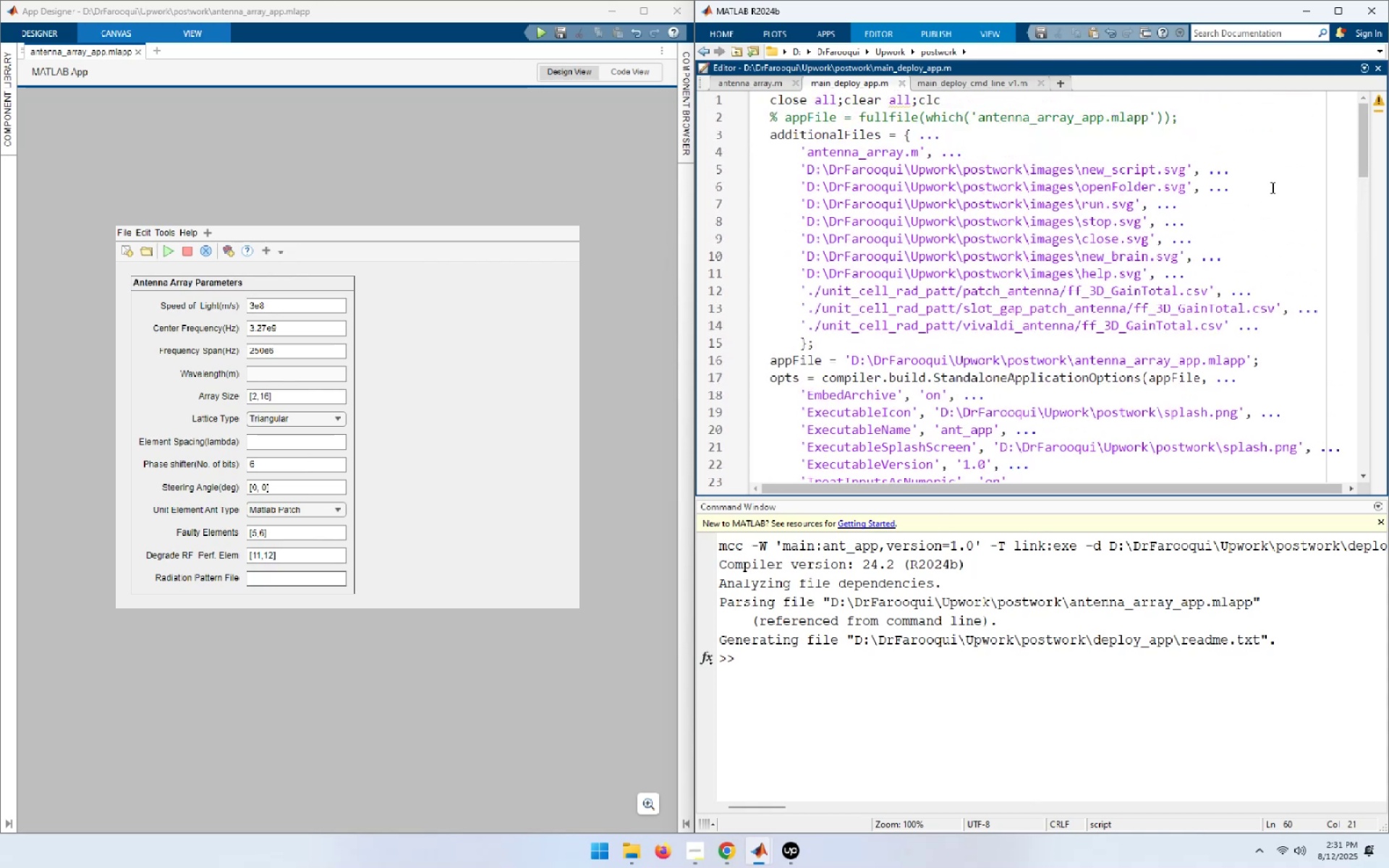 
left_click([1271, 187])
 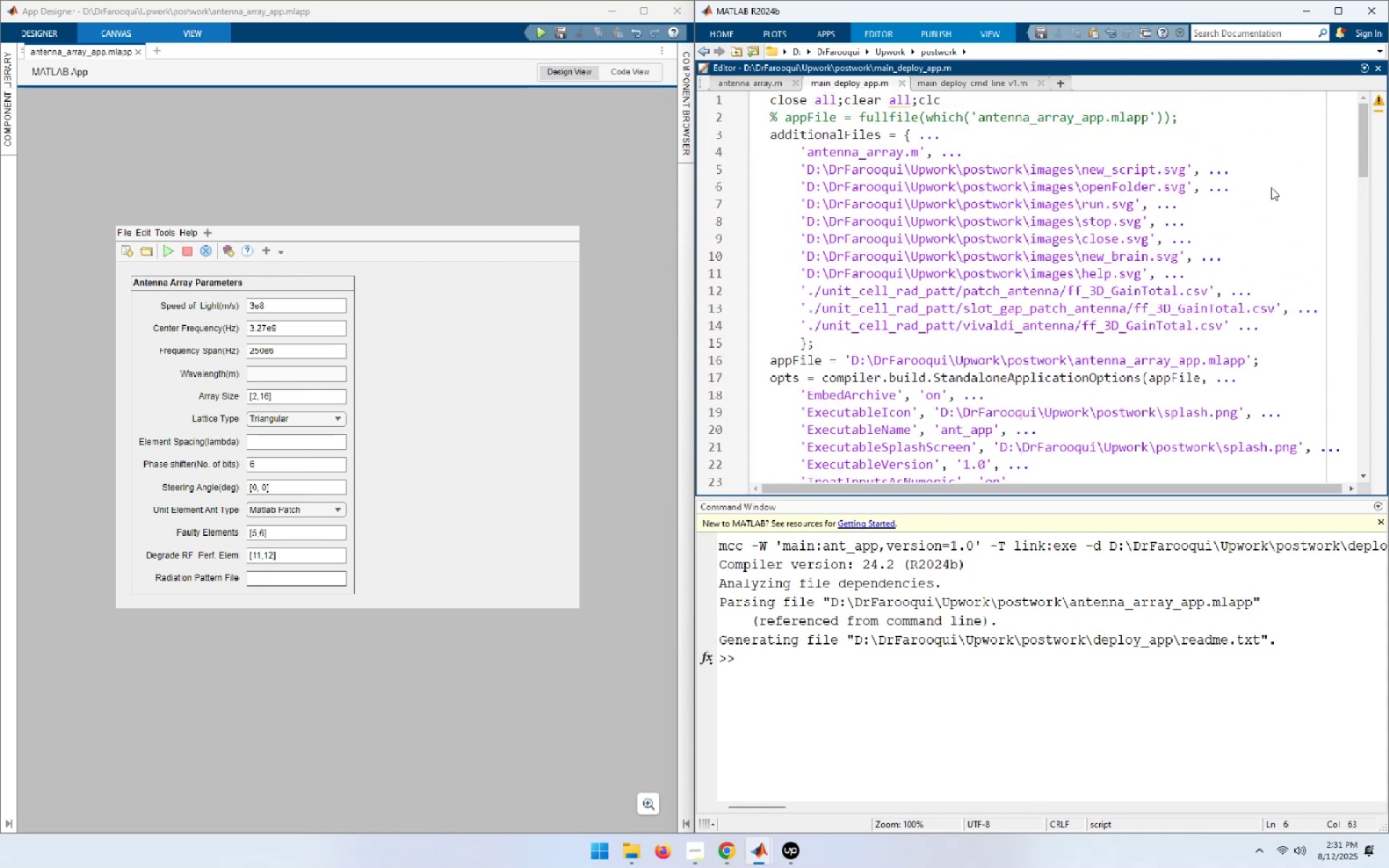 
wait(9.58)
 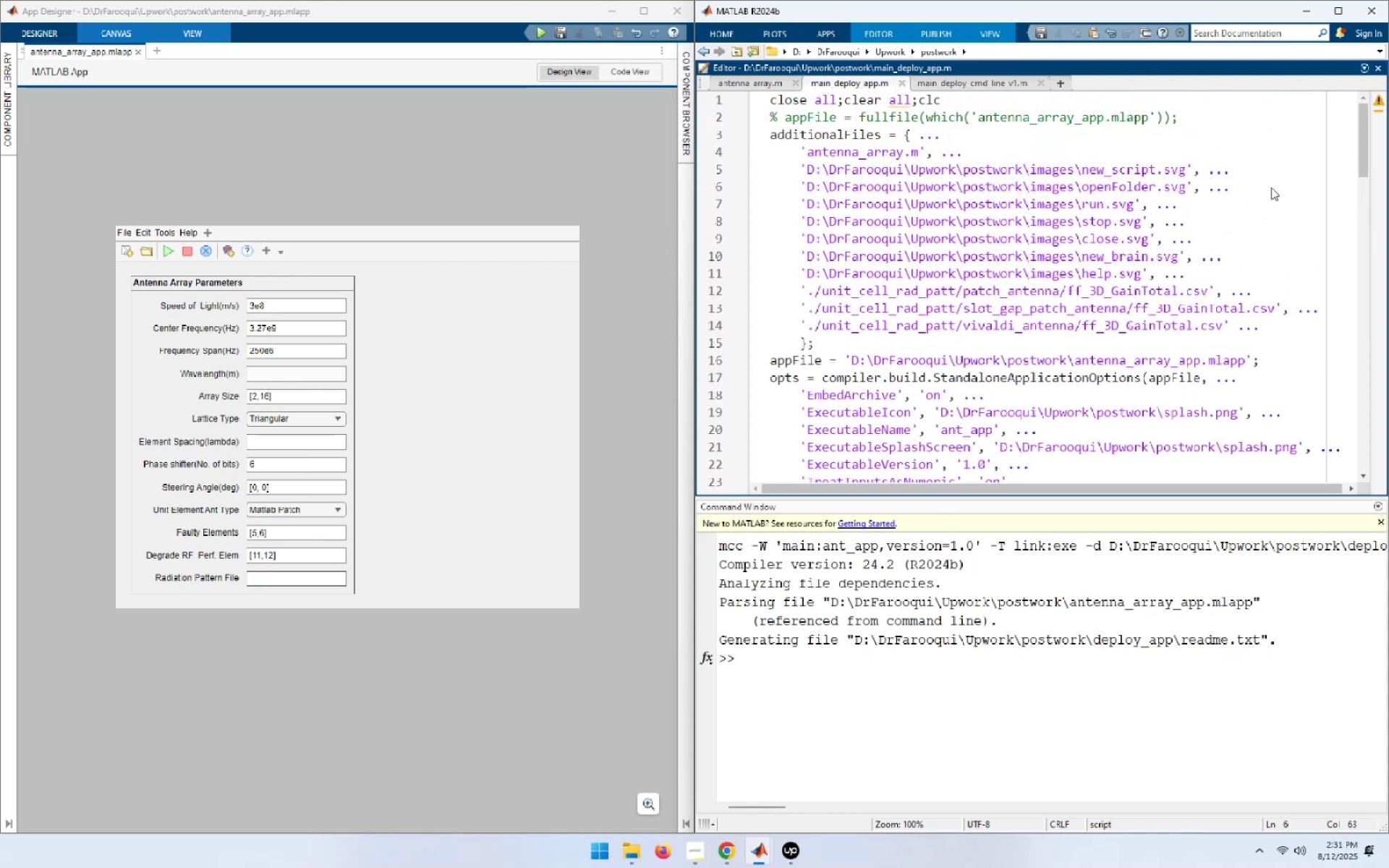 
left_click([1242, 218])
 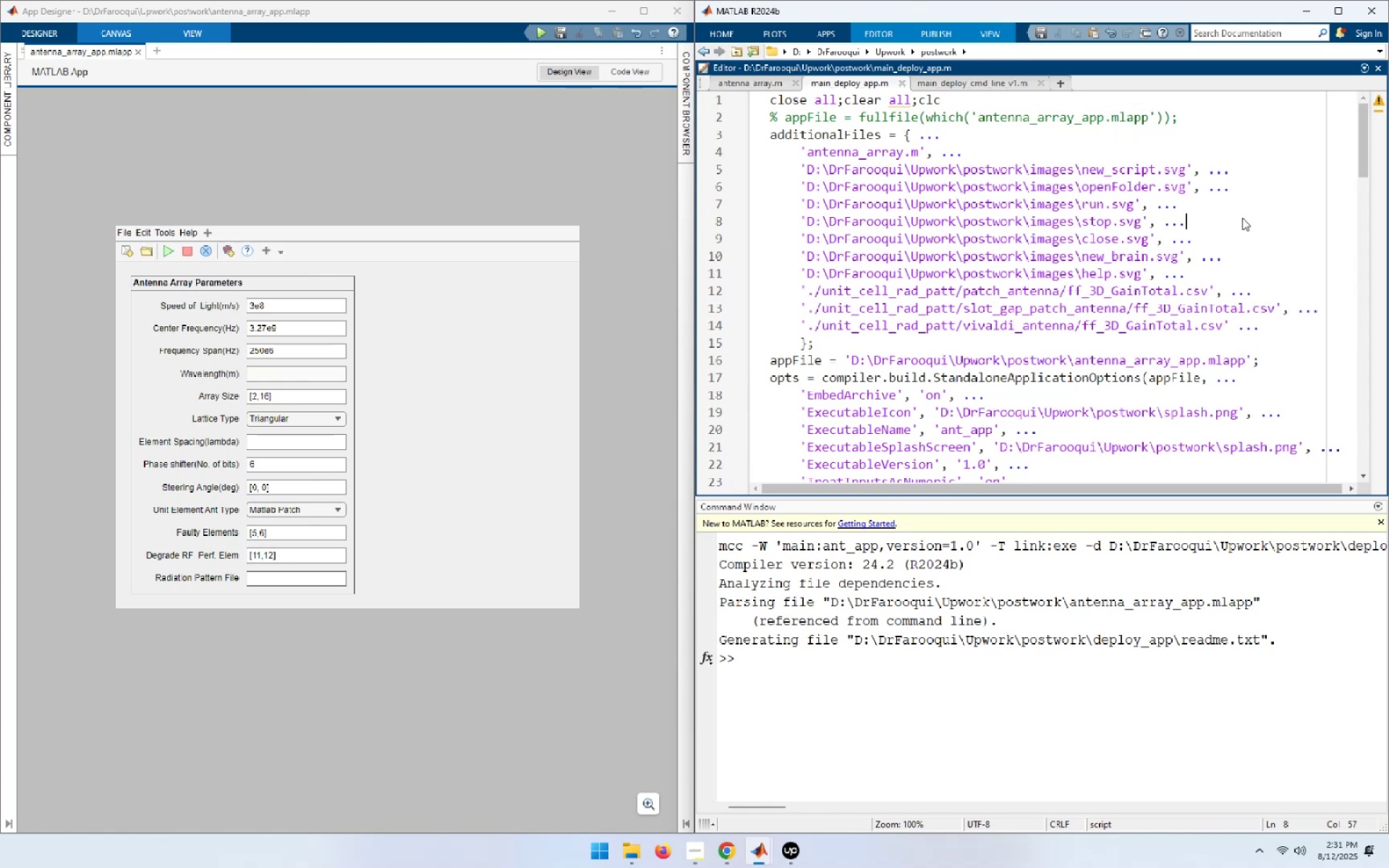 
key(F5)
 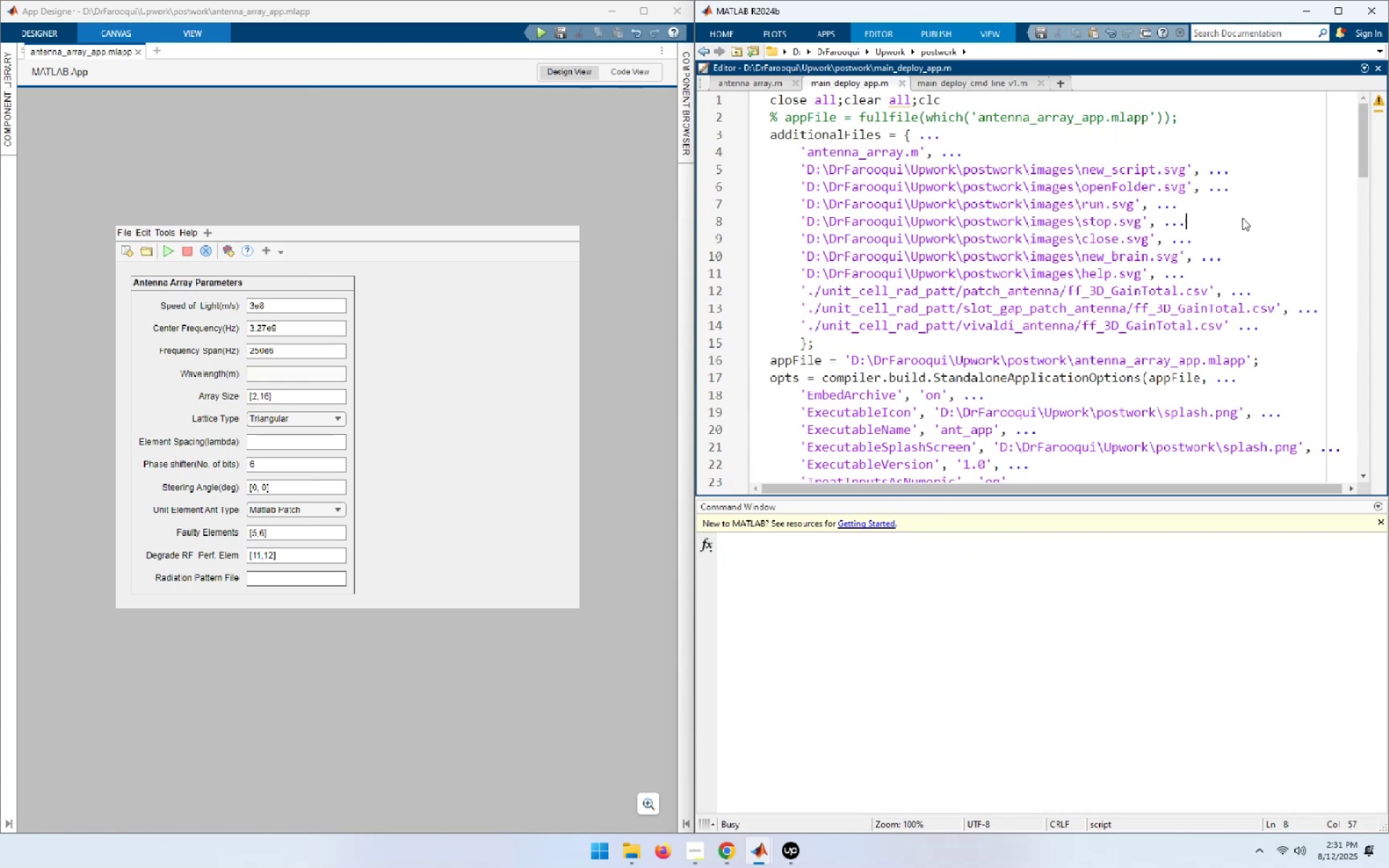 
wait(5.46)
 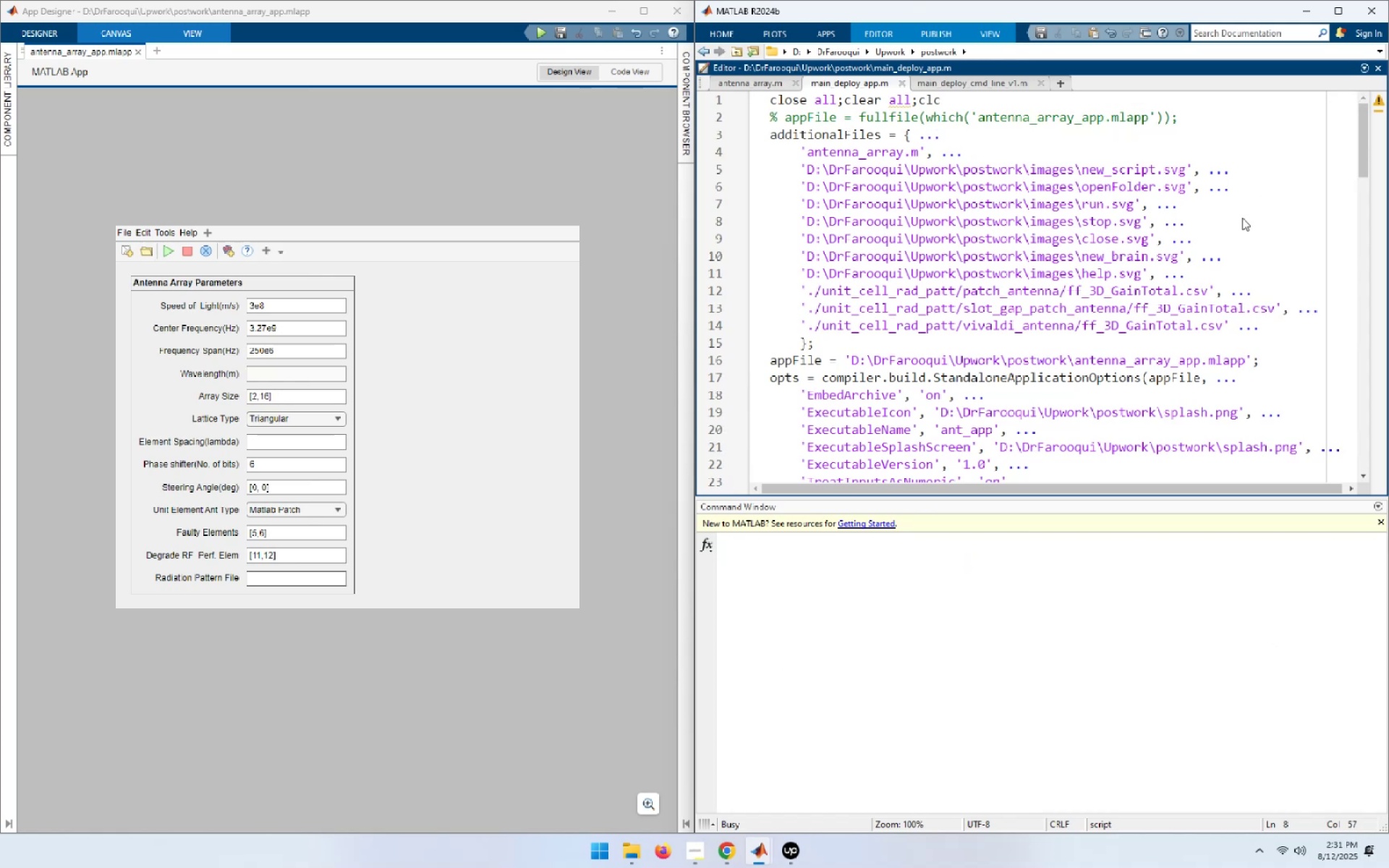 
left_click([610, 8])
 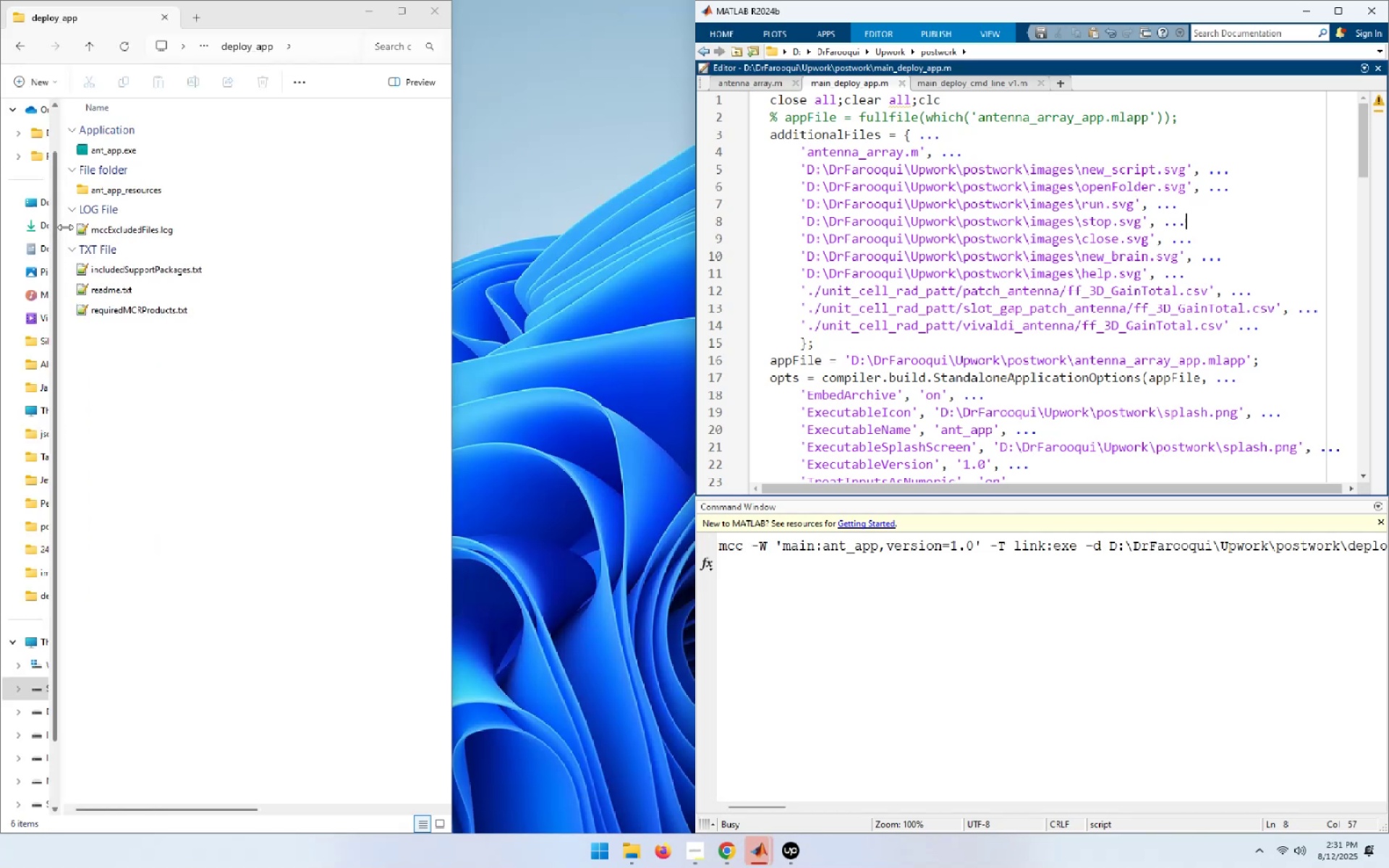 
double_click([118, 190])
 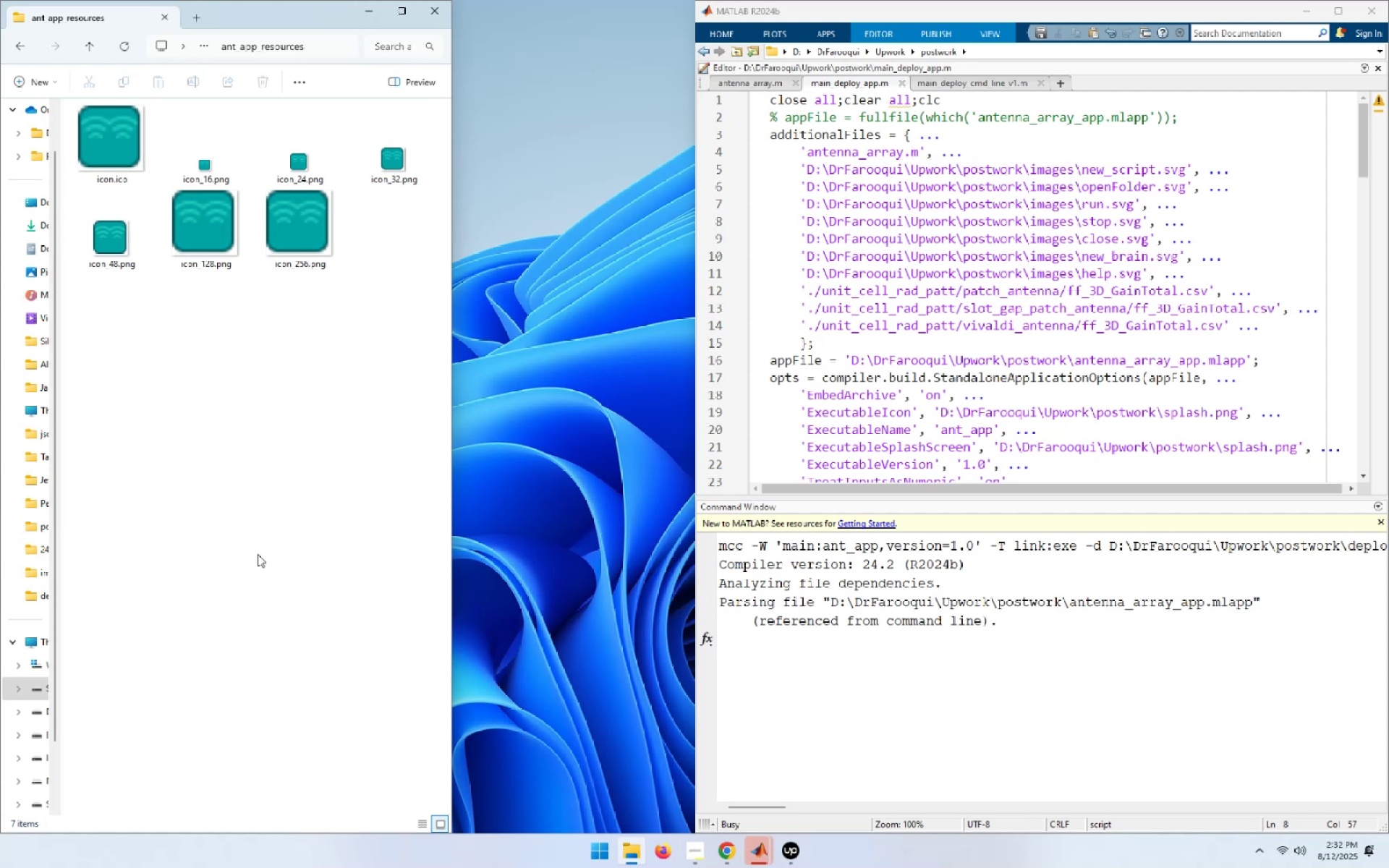 
wait(16.98)
 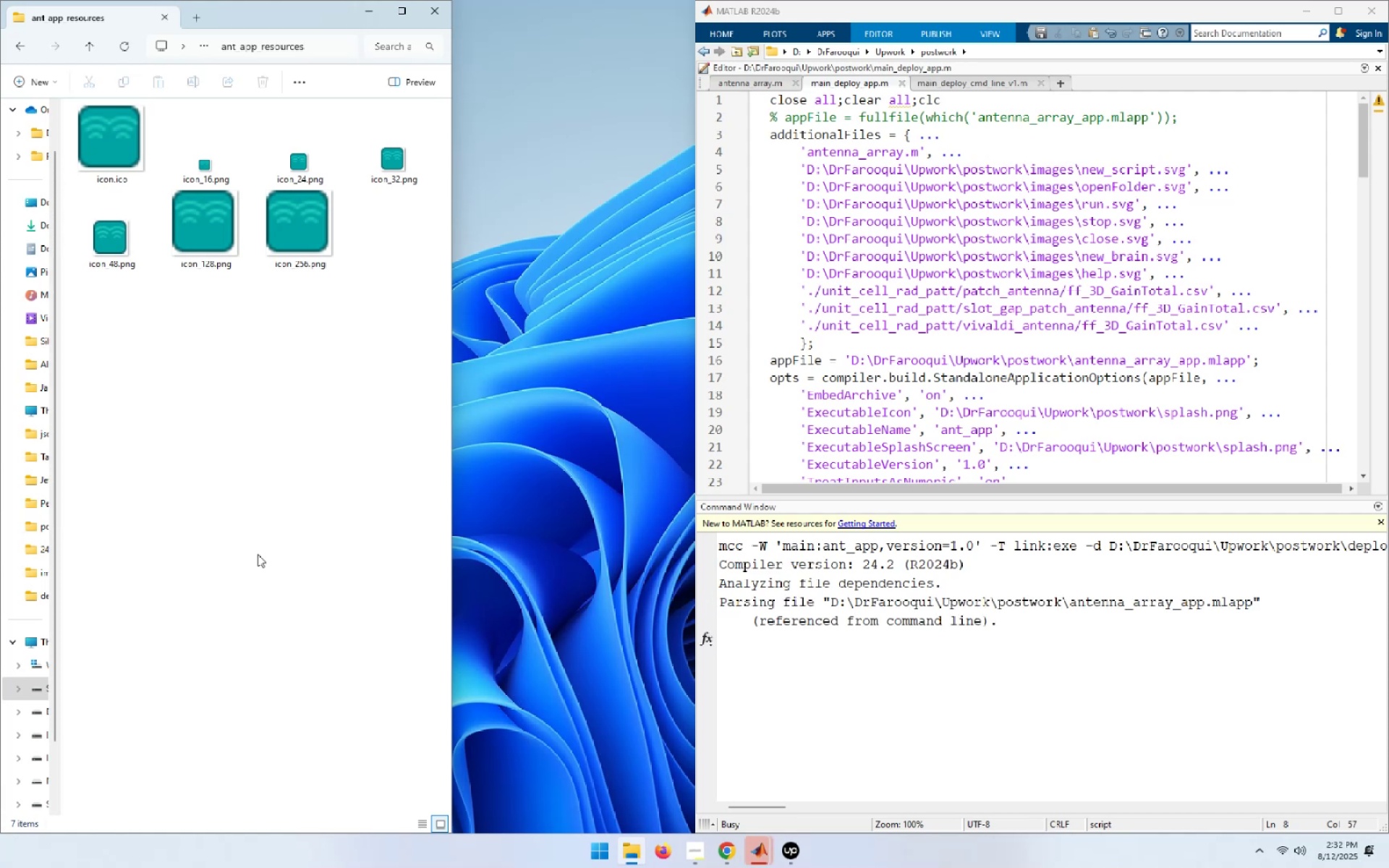 
left_click([87, 46])
 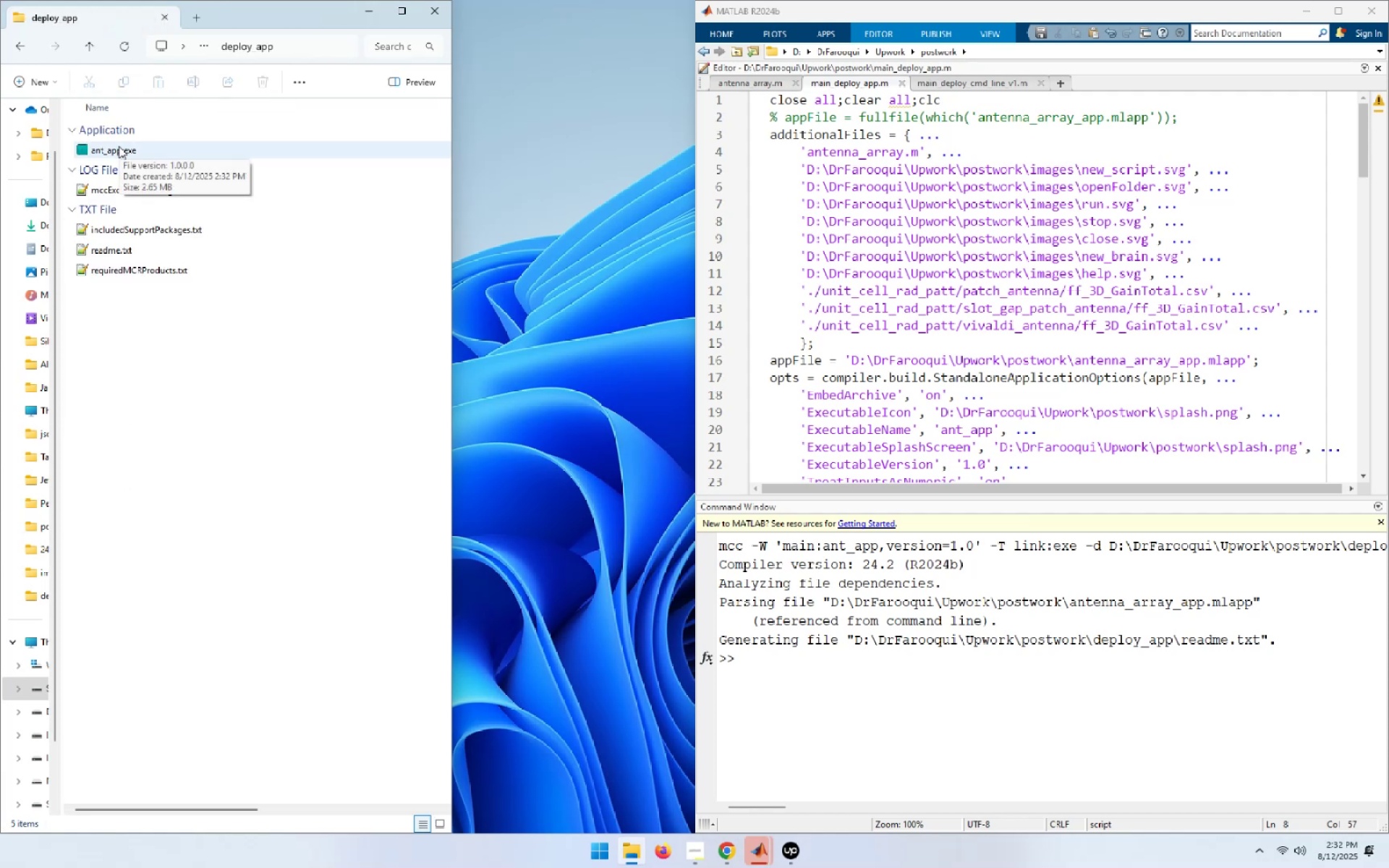 
left_click([119, 146])
 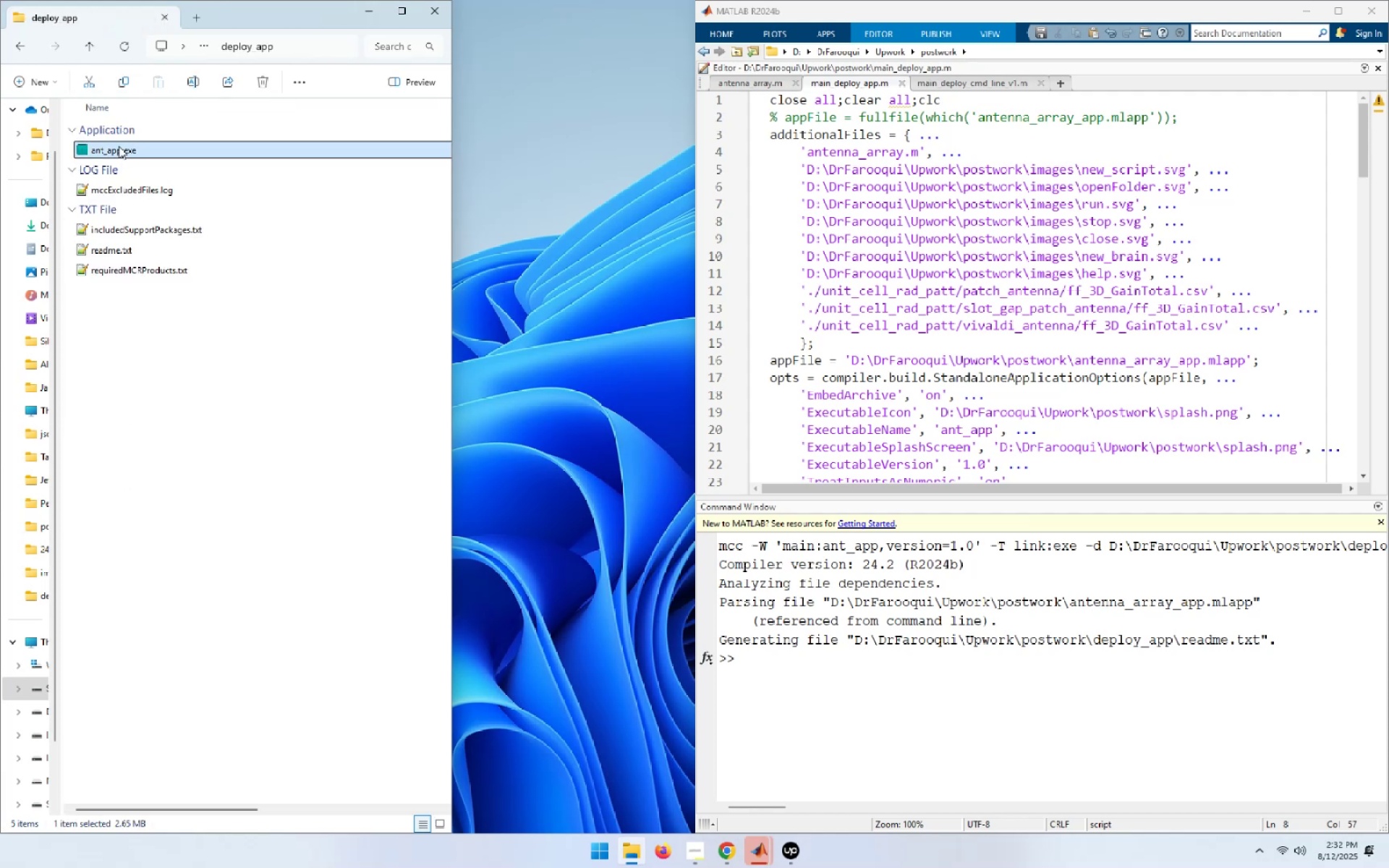 
right_click([119, 146])
 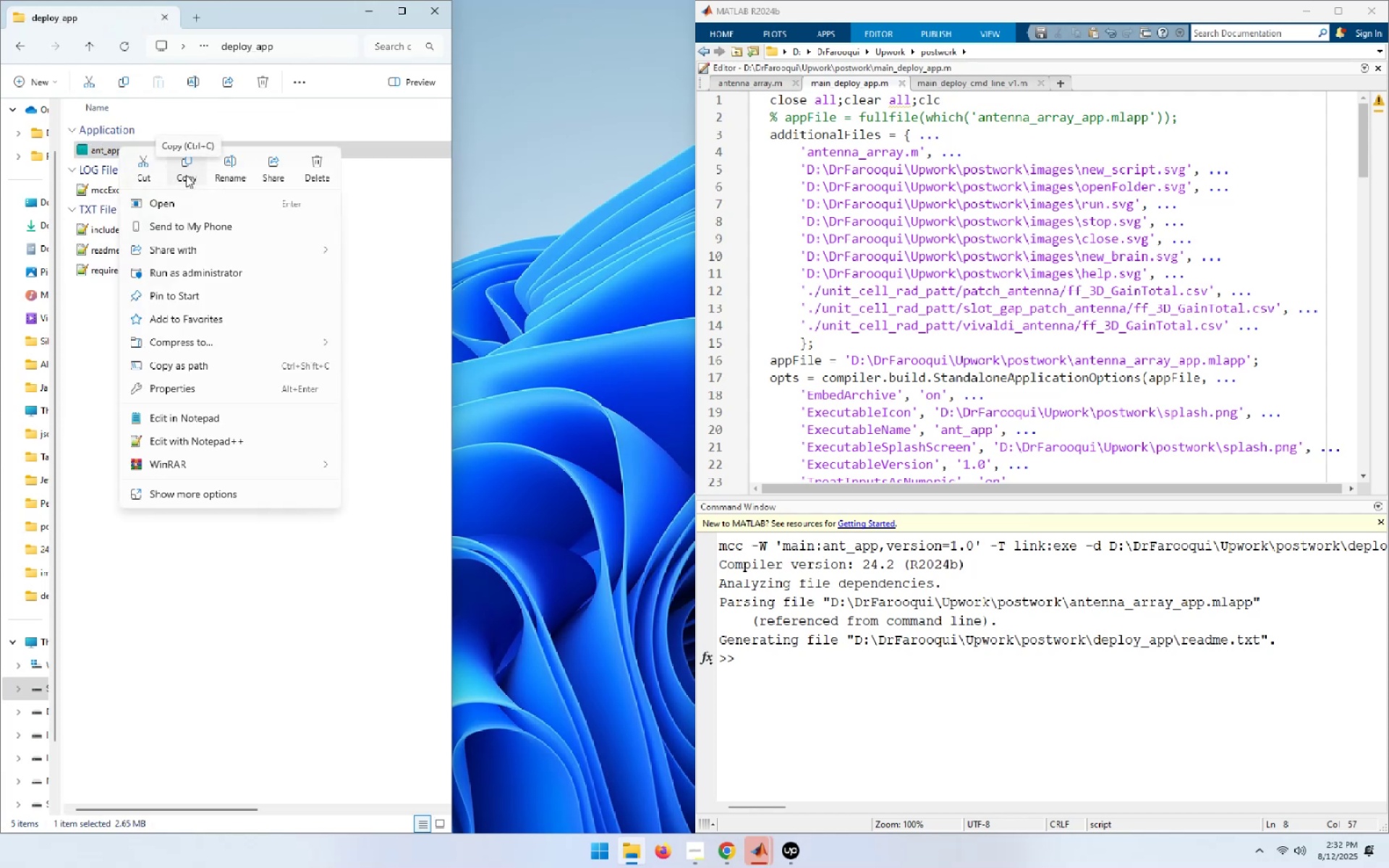 
left_click_drag(start_coordinate=[192, 689], to_coordinate=[192, 673])
 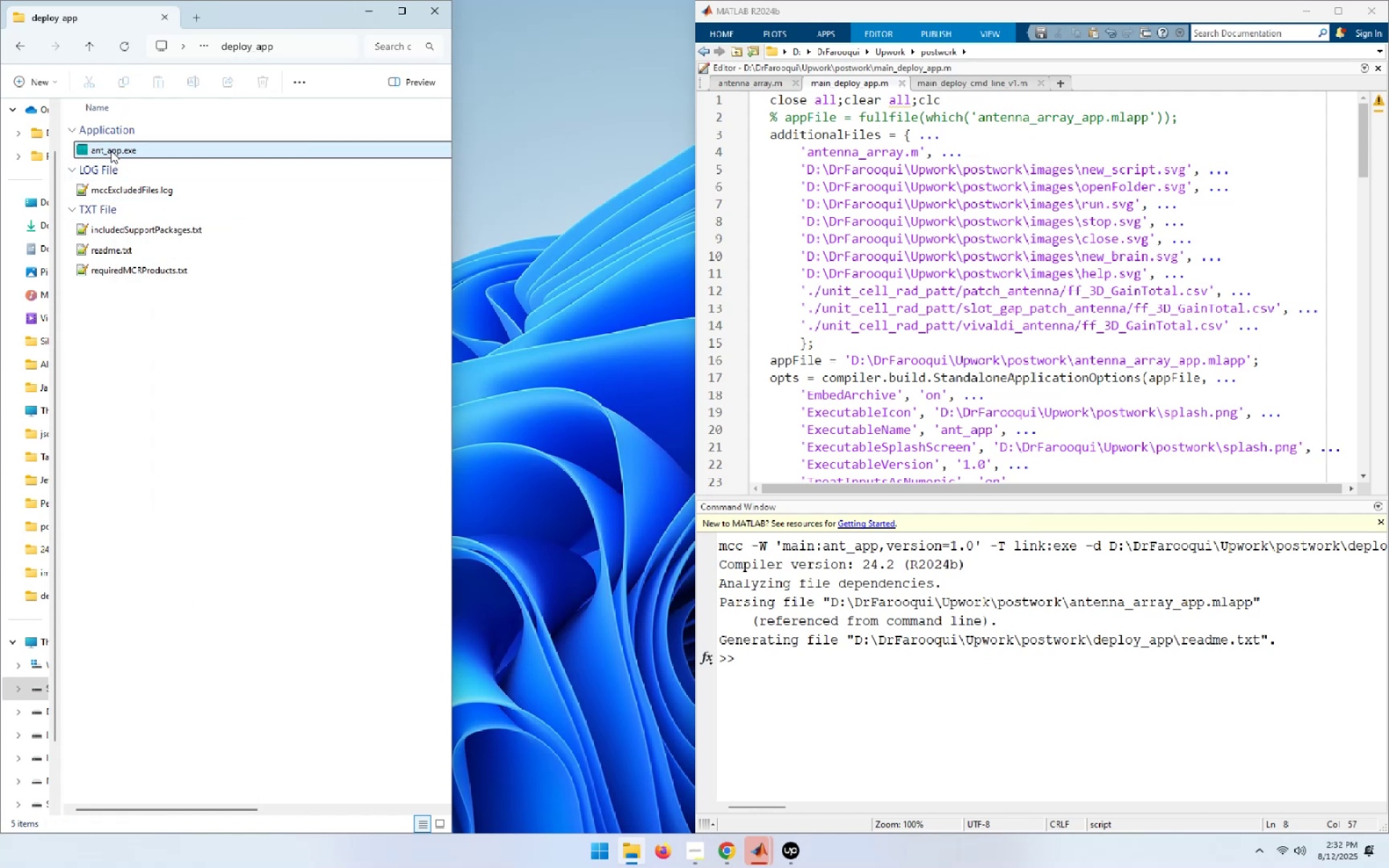 
right_click([111, 150])
 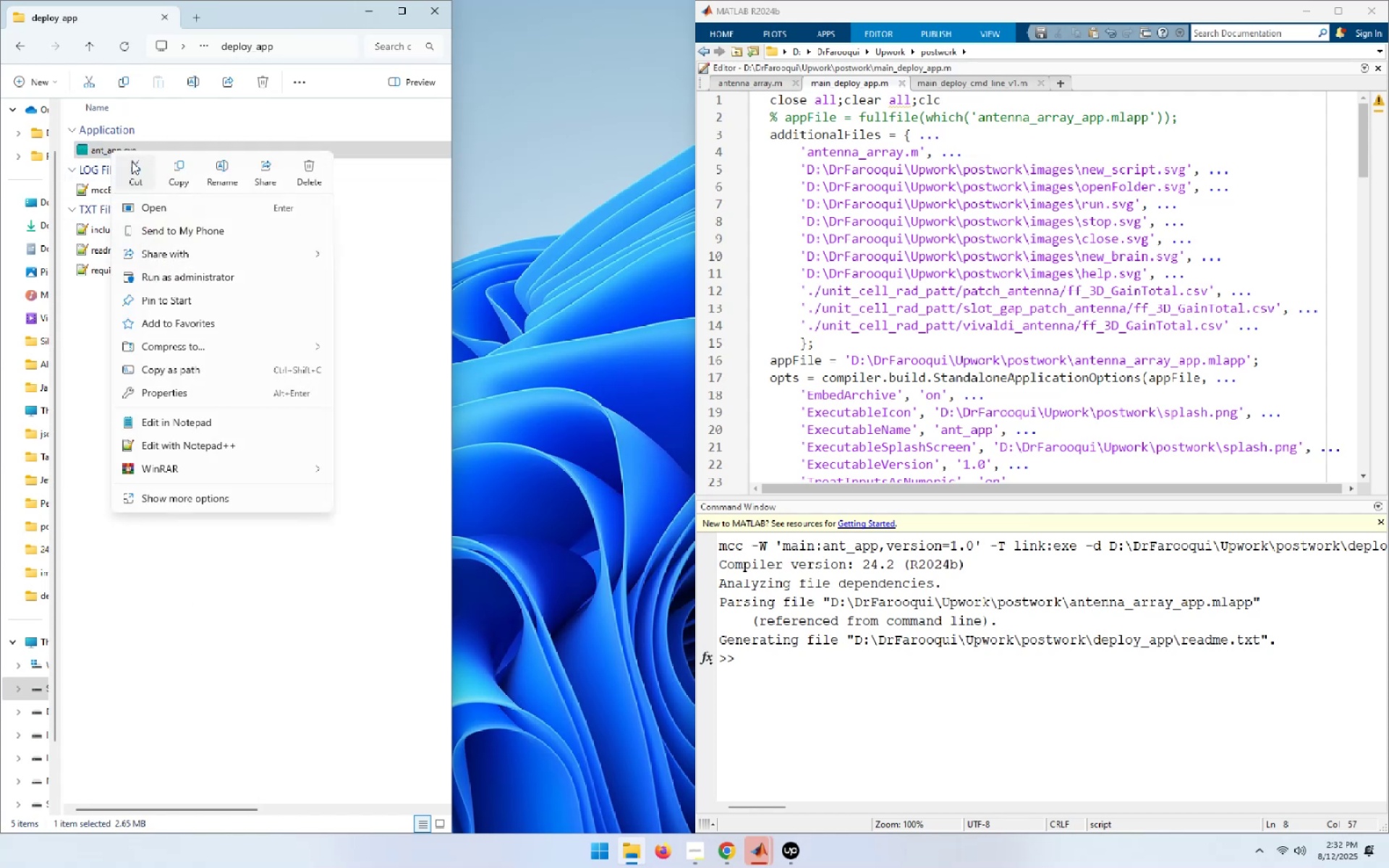 
left_click([177, 173])
 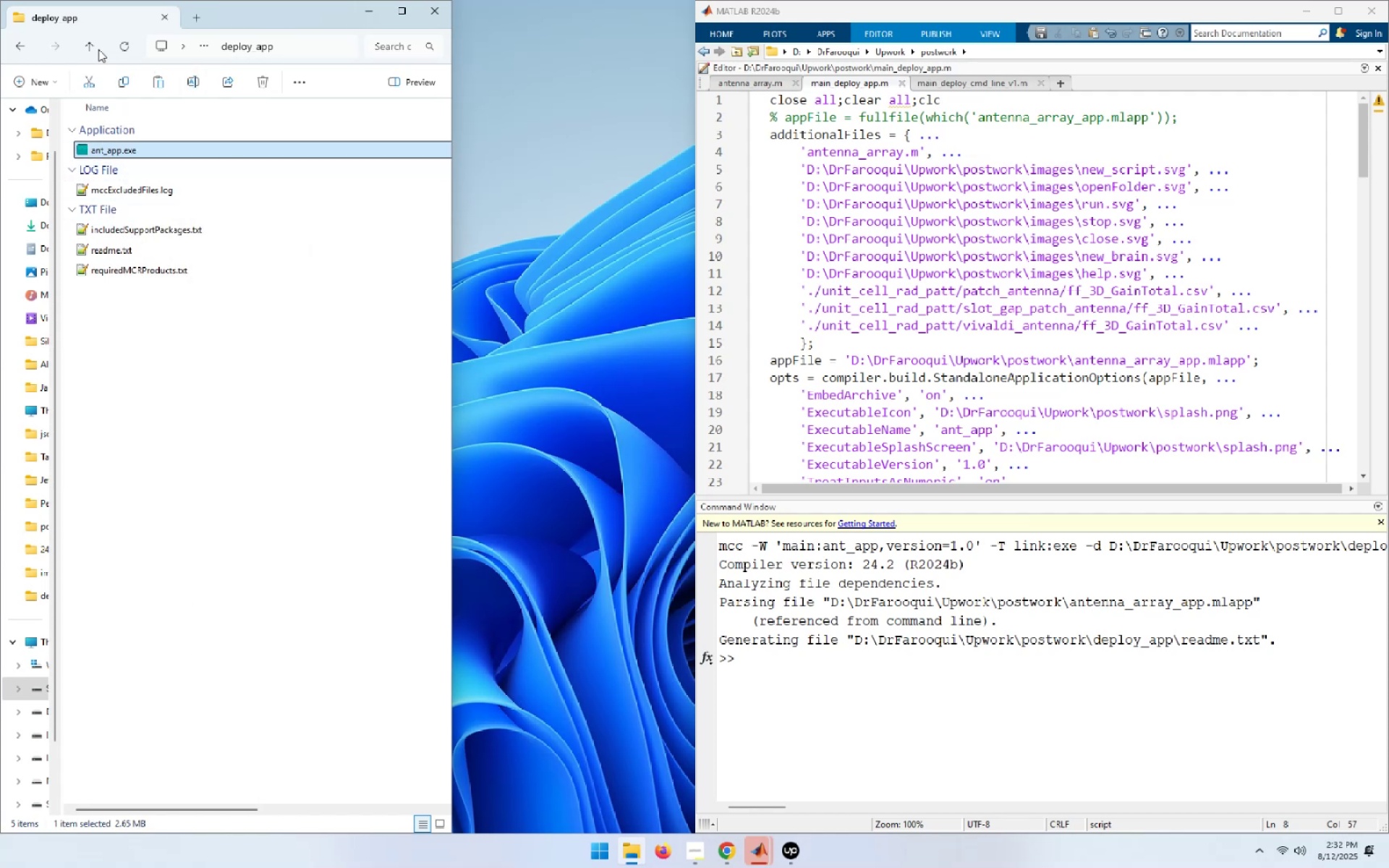 
left_click([91, 47])
 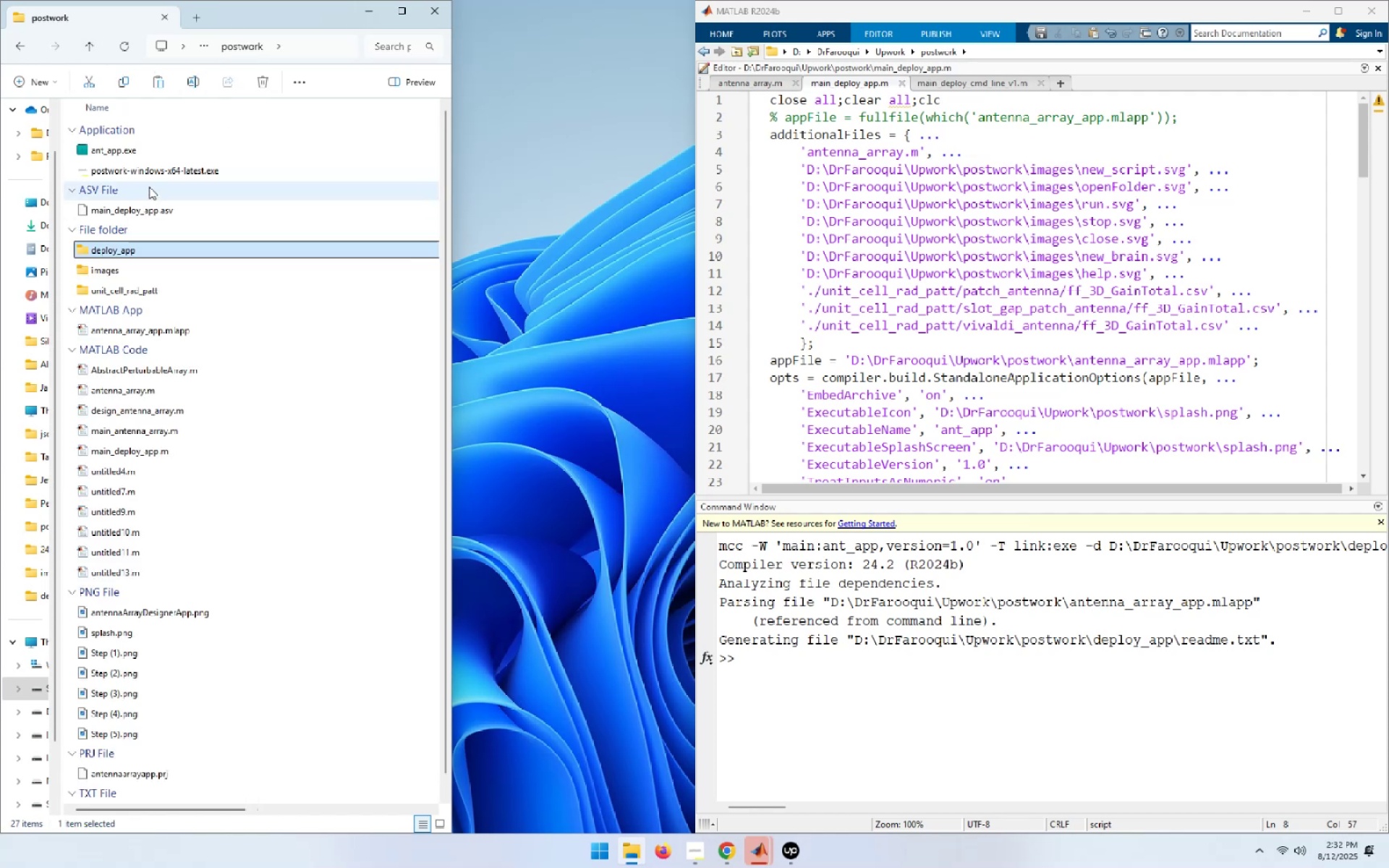 
left_click([124, 150])
 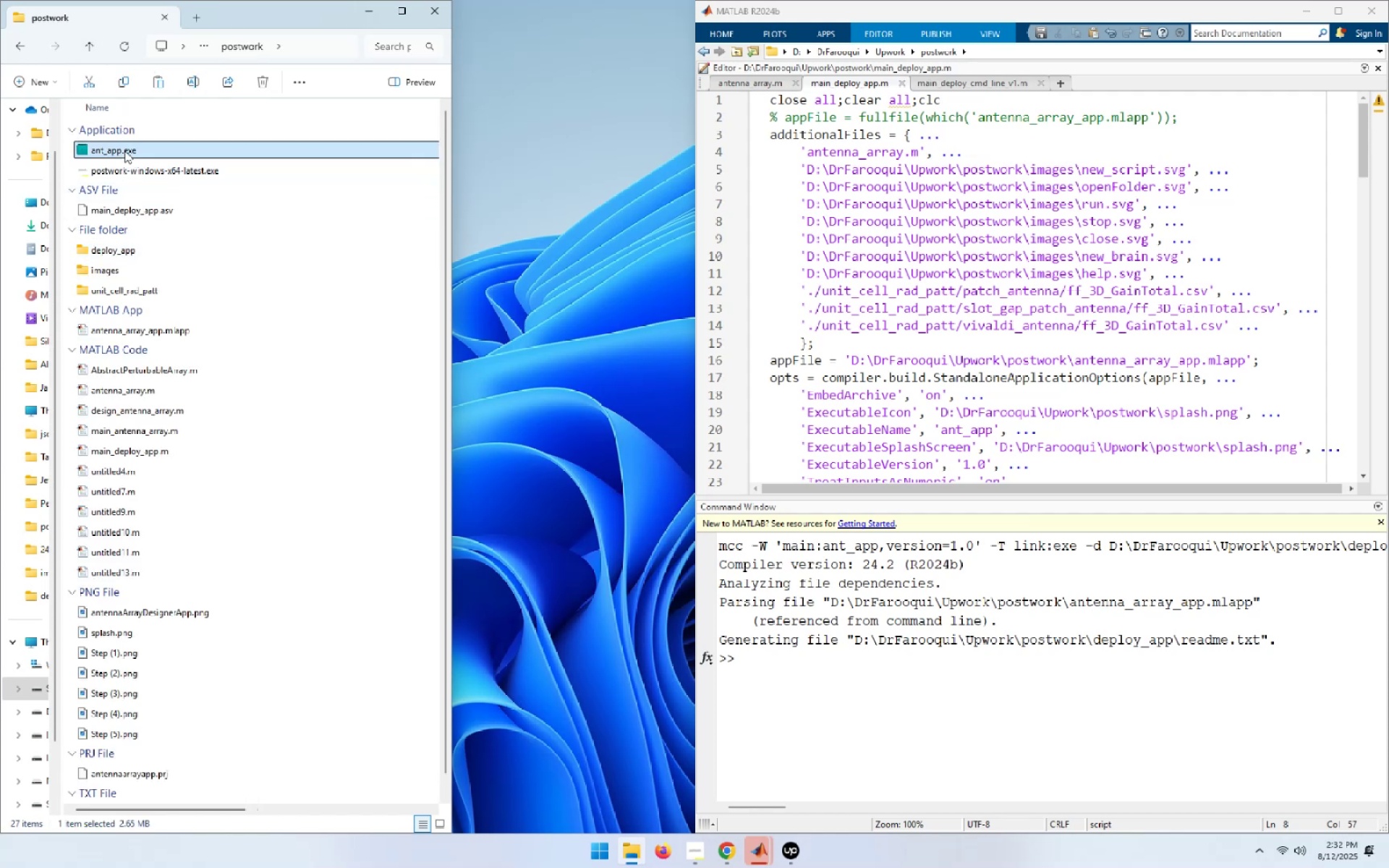 
key(Delete)
 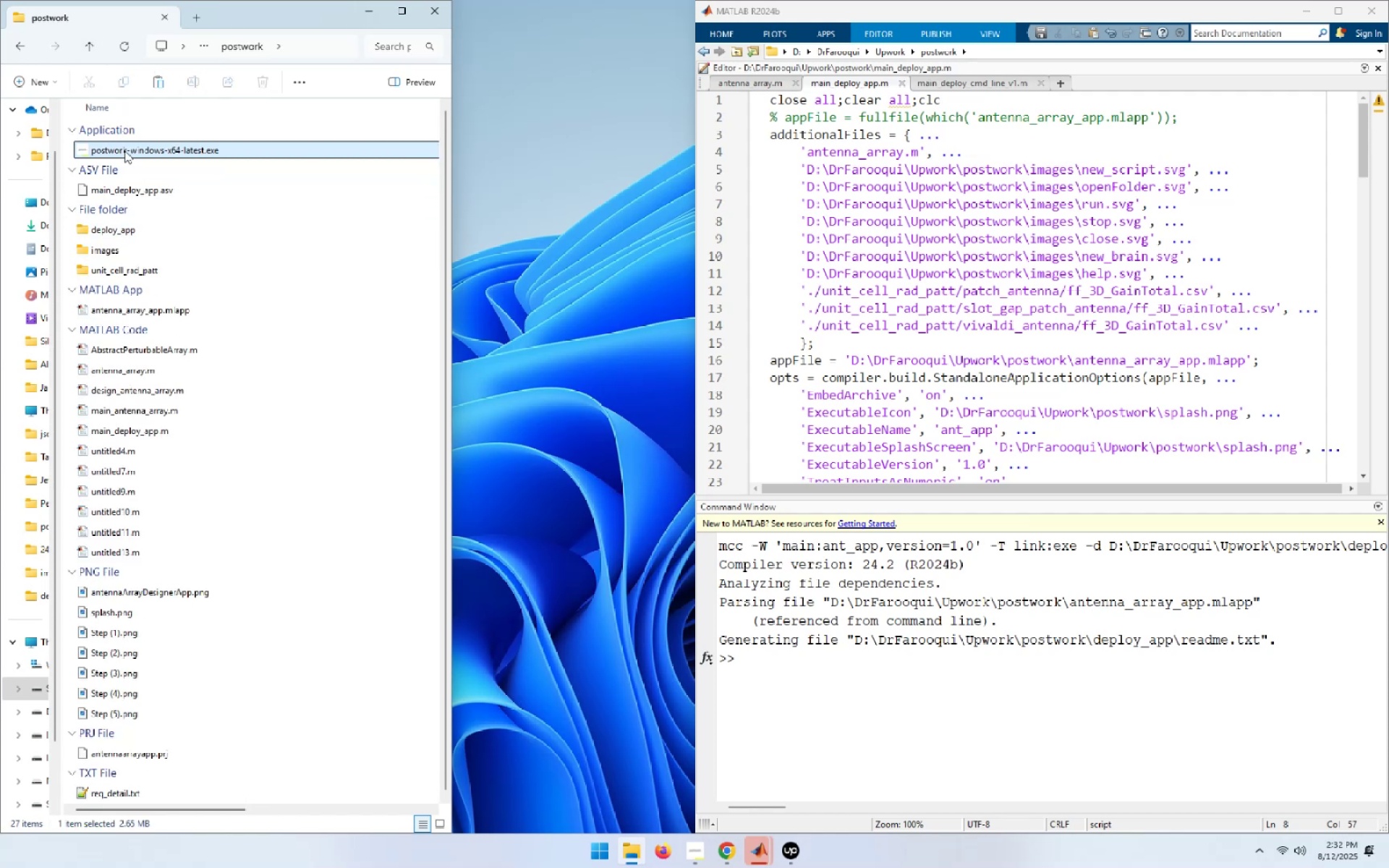 
hold_key(key=ControlLeft, duration=0.56)
 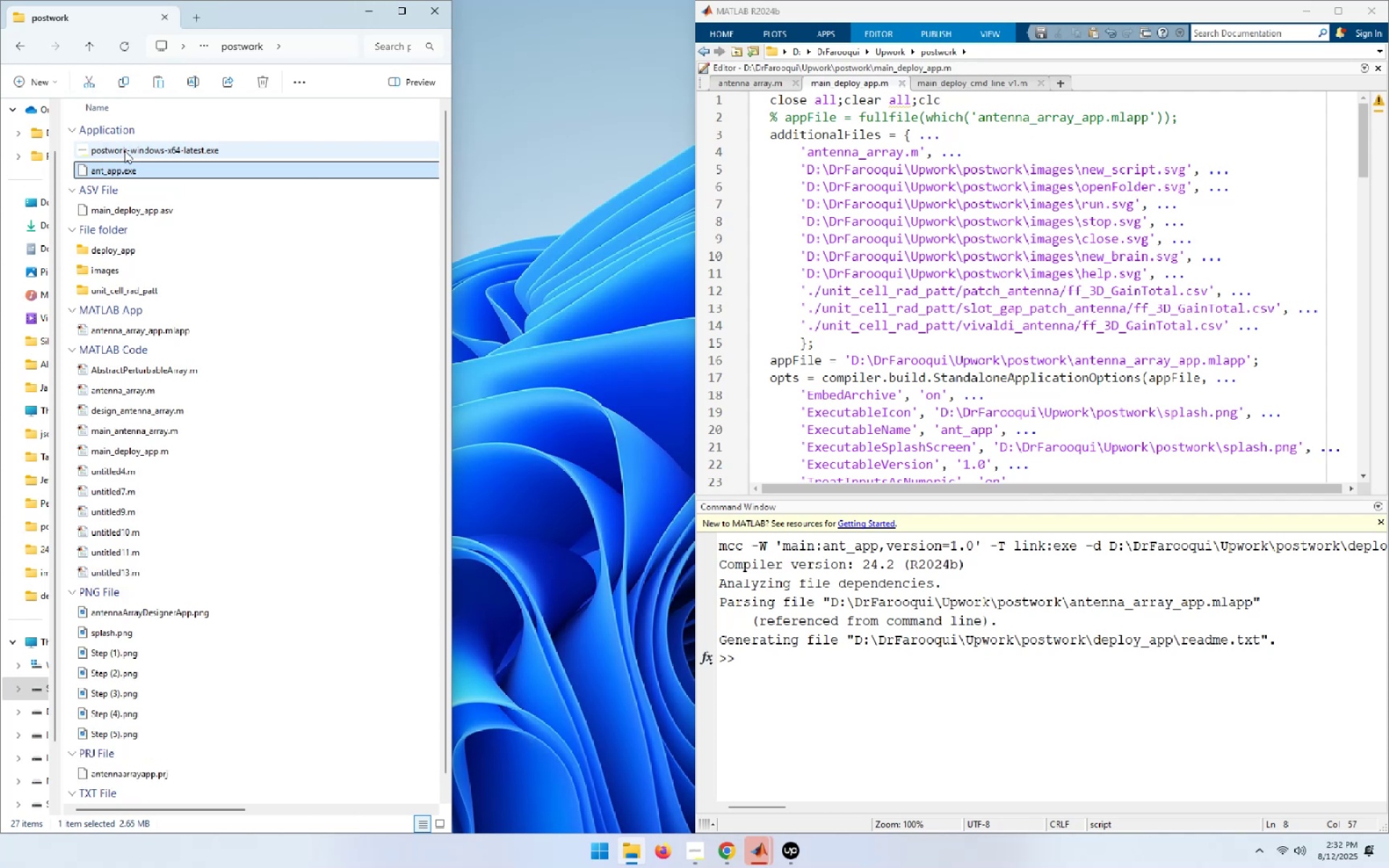 
right_click([130, 170])
 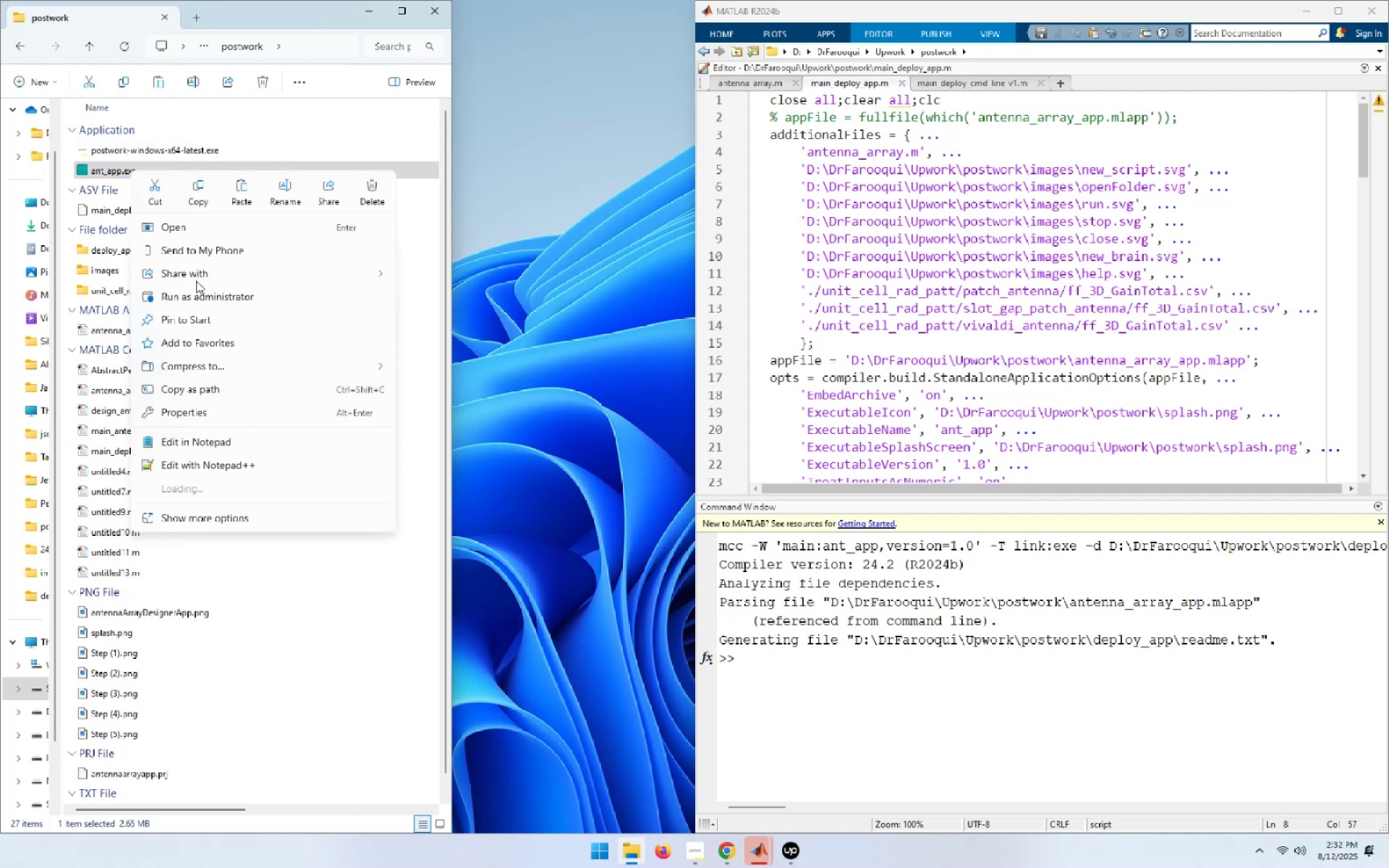 
left_click([205, 297])
 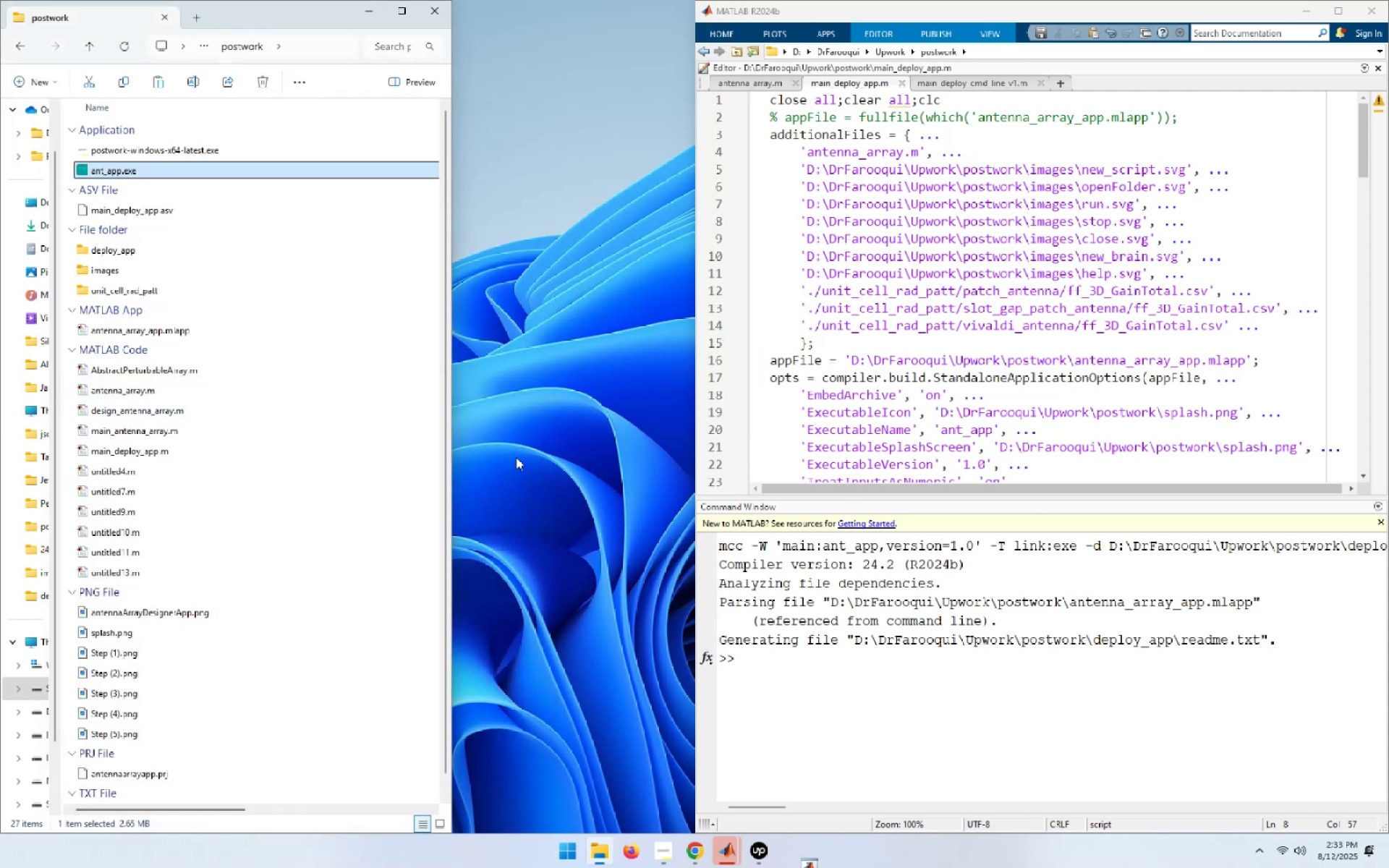 
wait(55.62)
 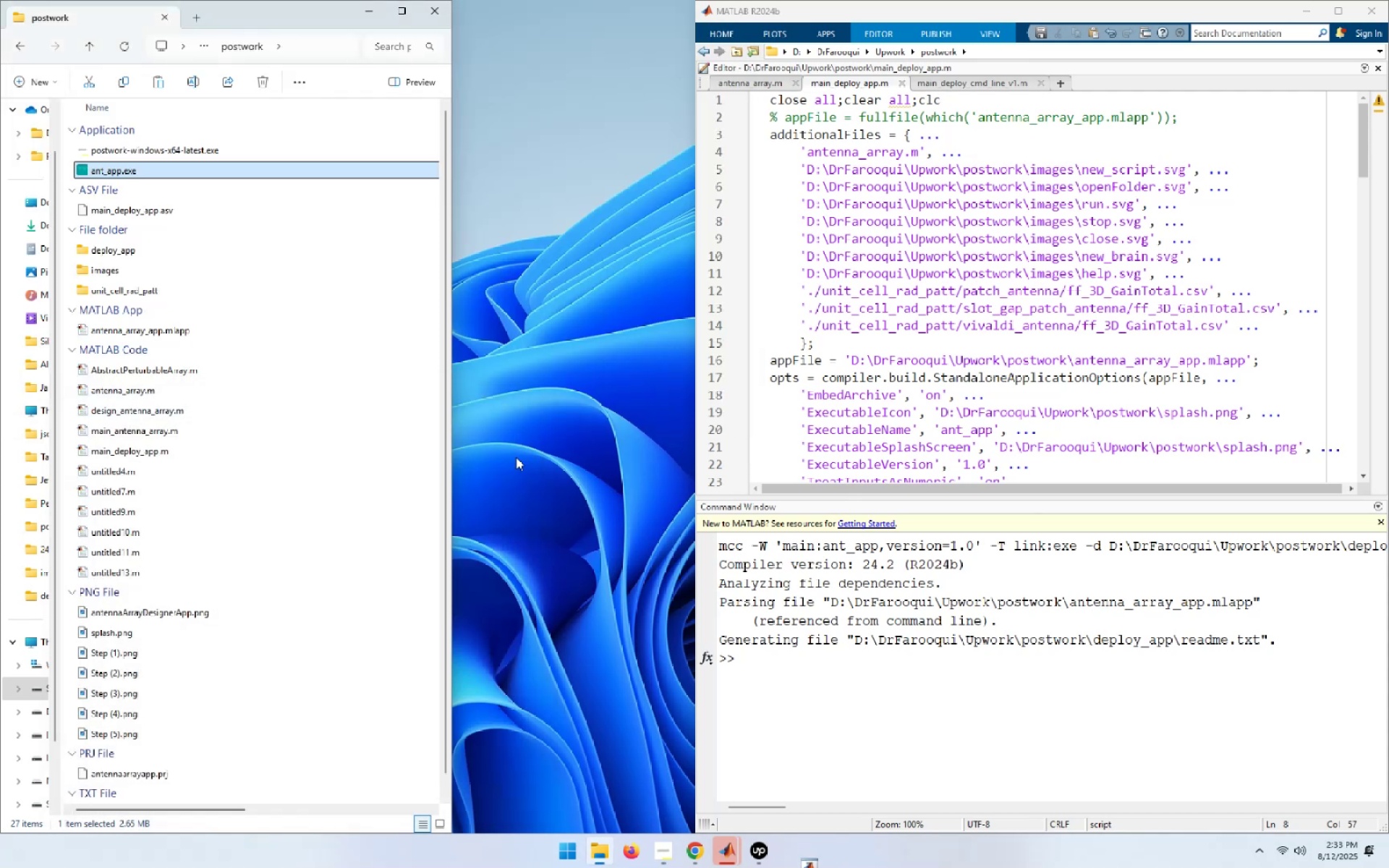 
left_click([849, 788])
 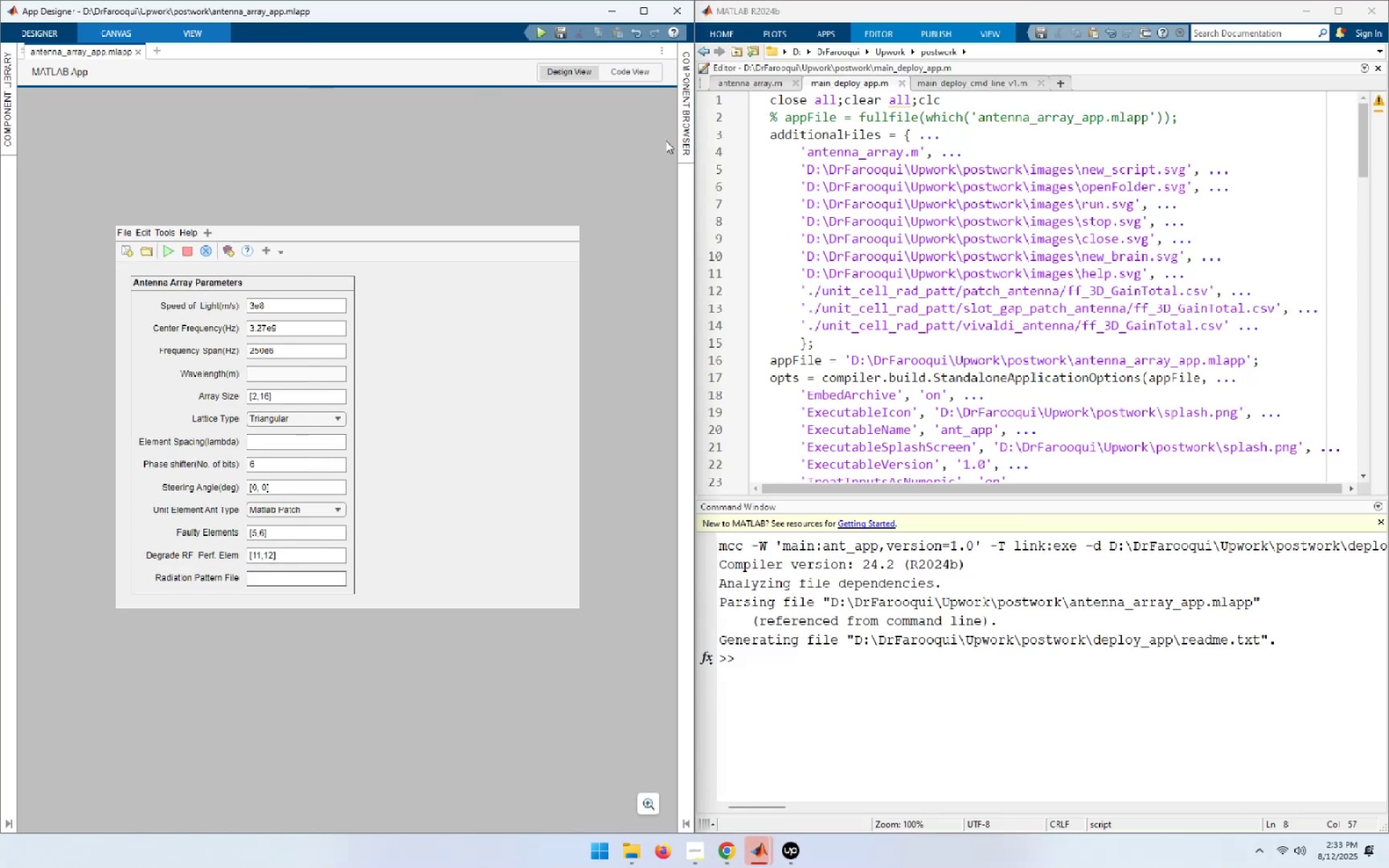 
left_click([639, 72])
 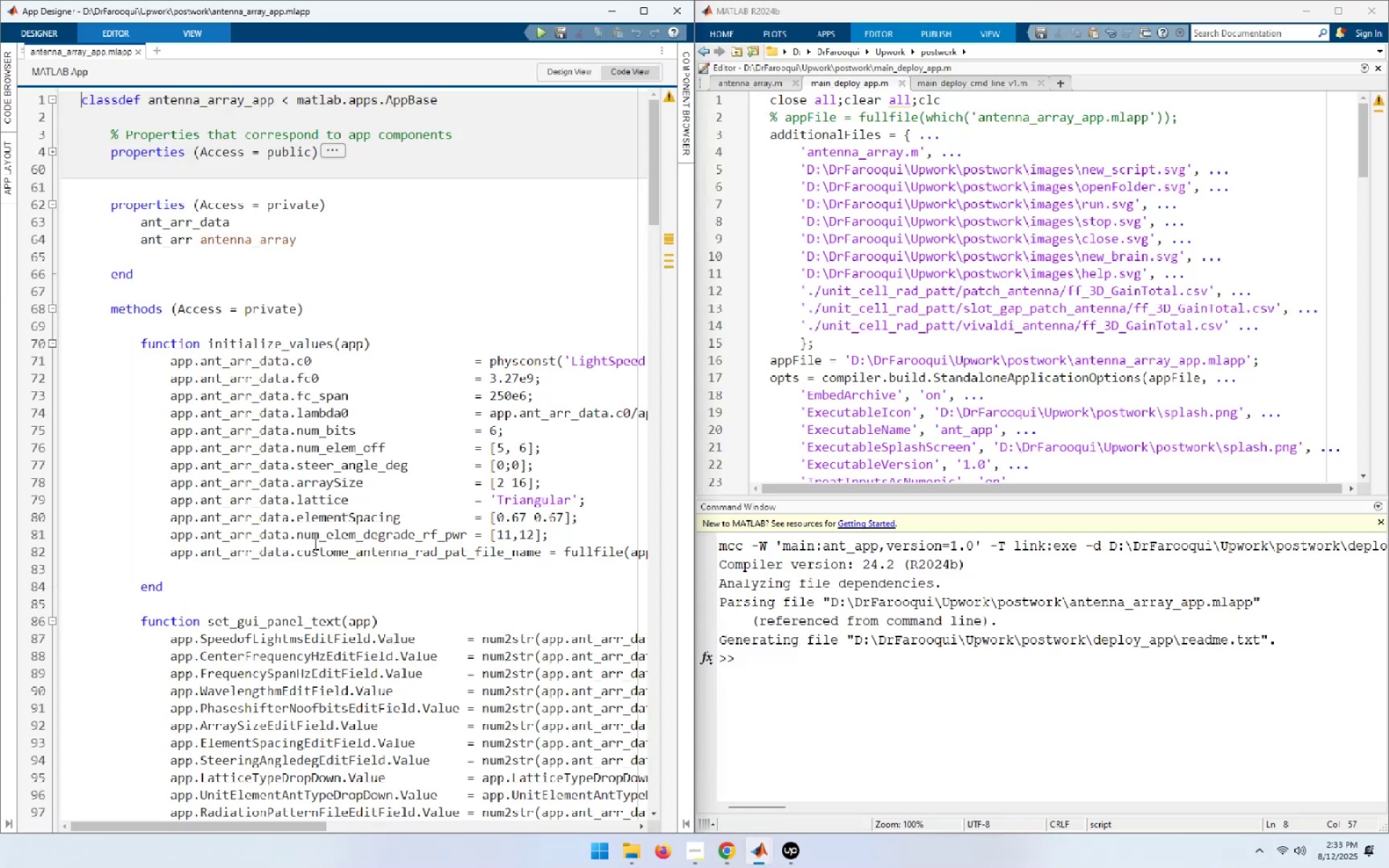 
scroll: coordinate [314, 543], scroll_direction: down, amount: 6.0
 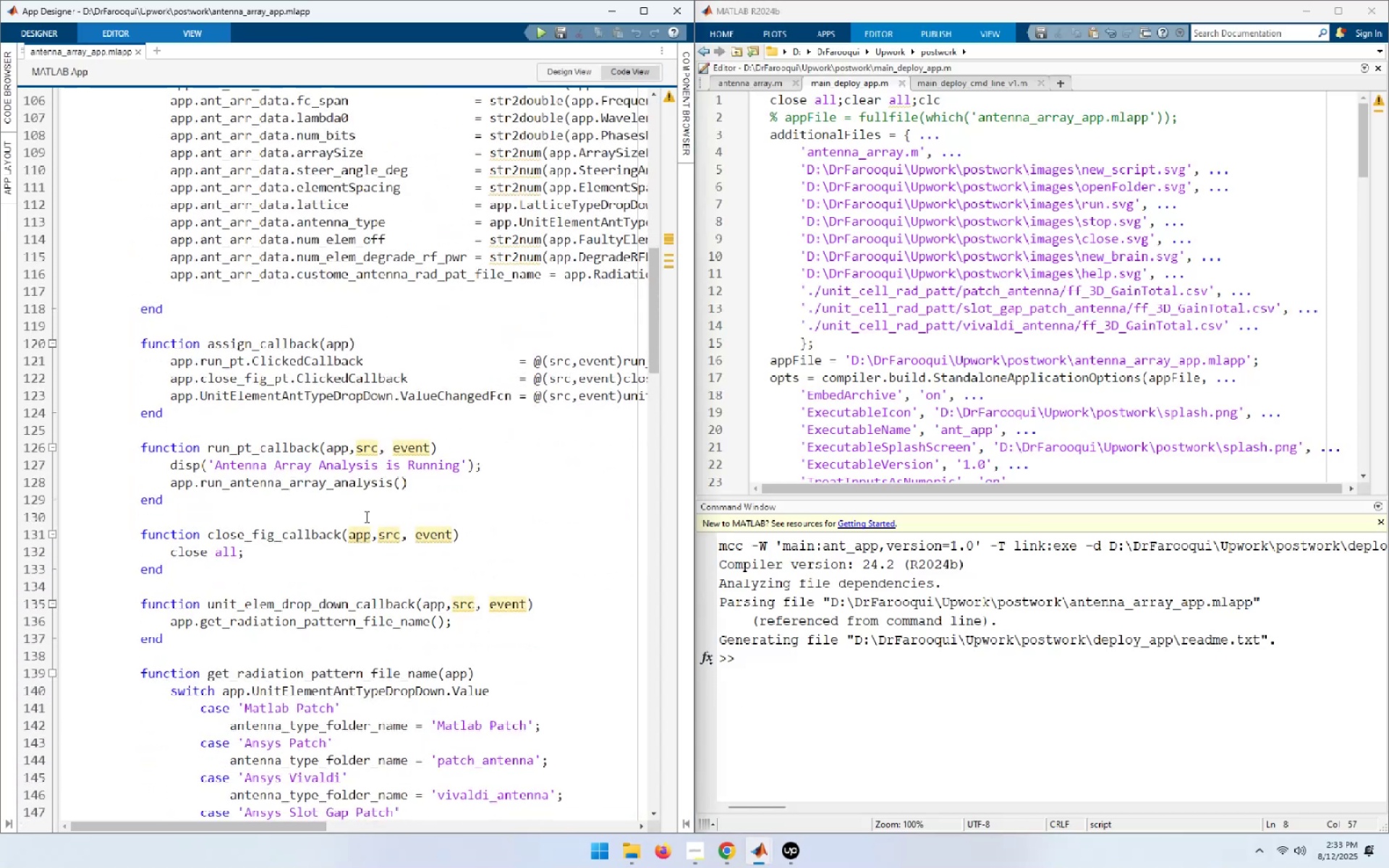 
left_click([641, 4])
 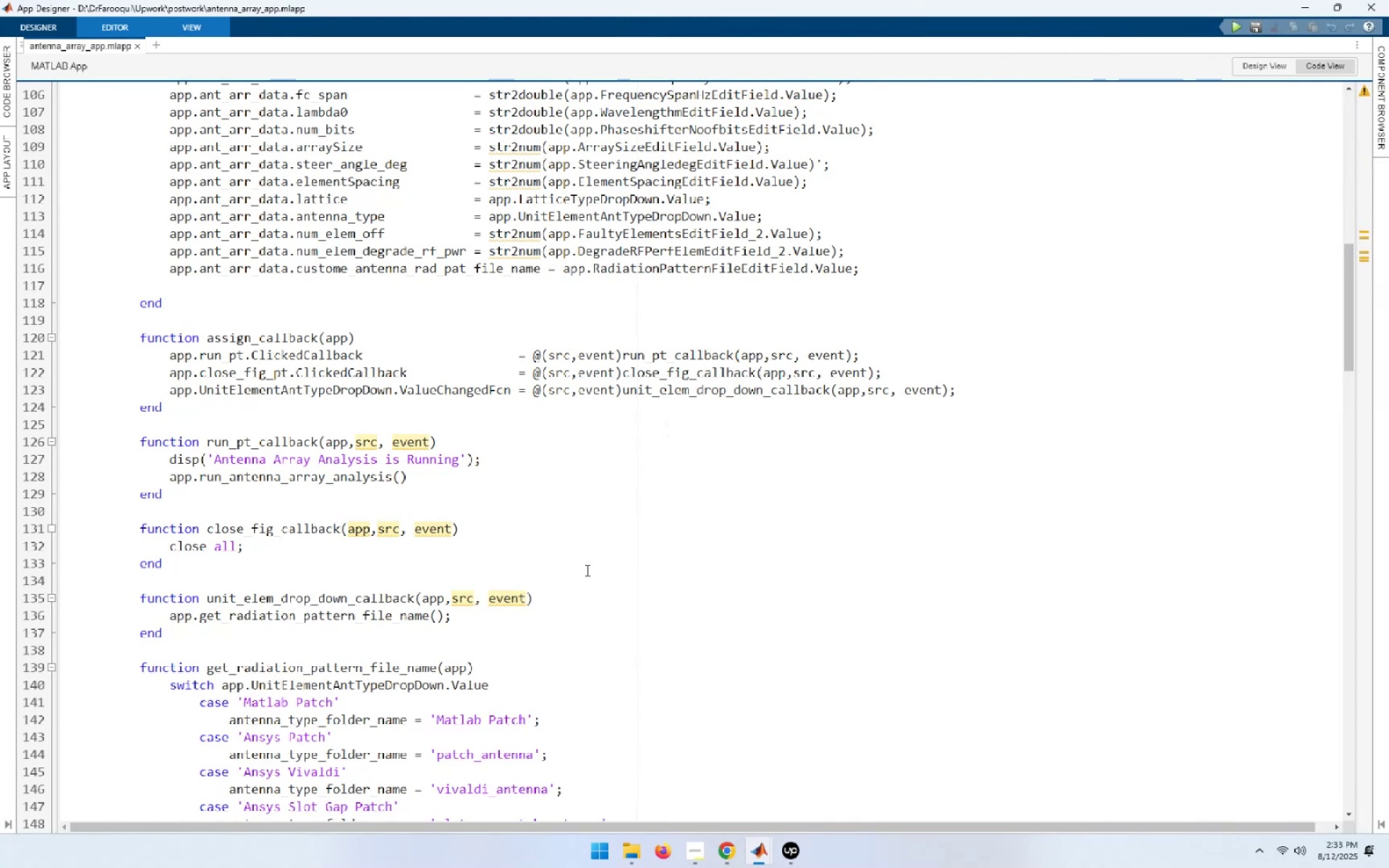 
left_click([459, 447])
 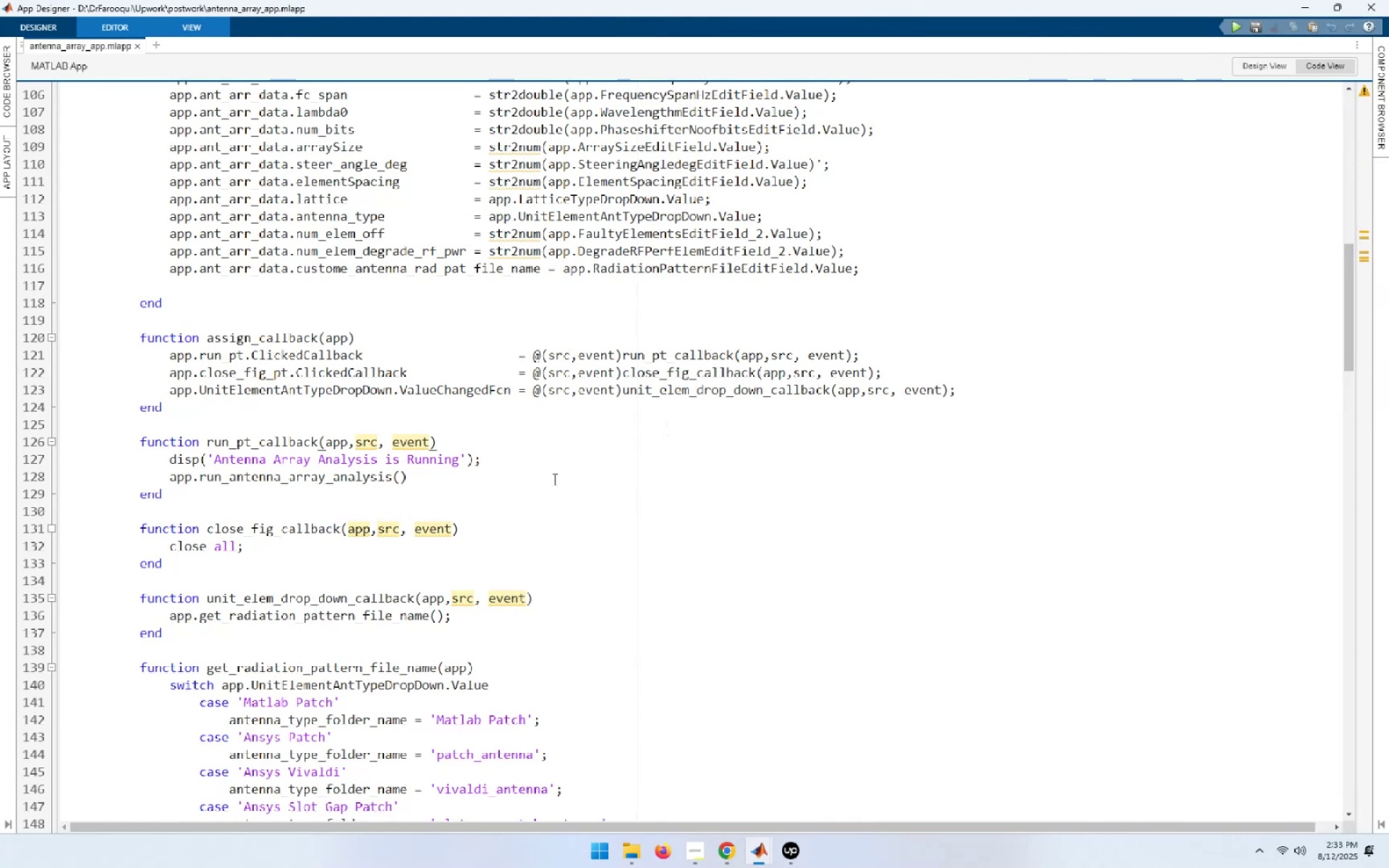 
scroll: coordinate [553, 479], scroll_direction: down, amount: 25.0
 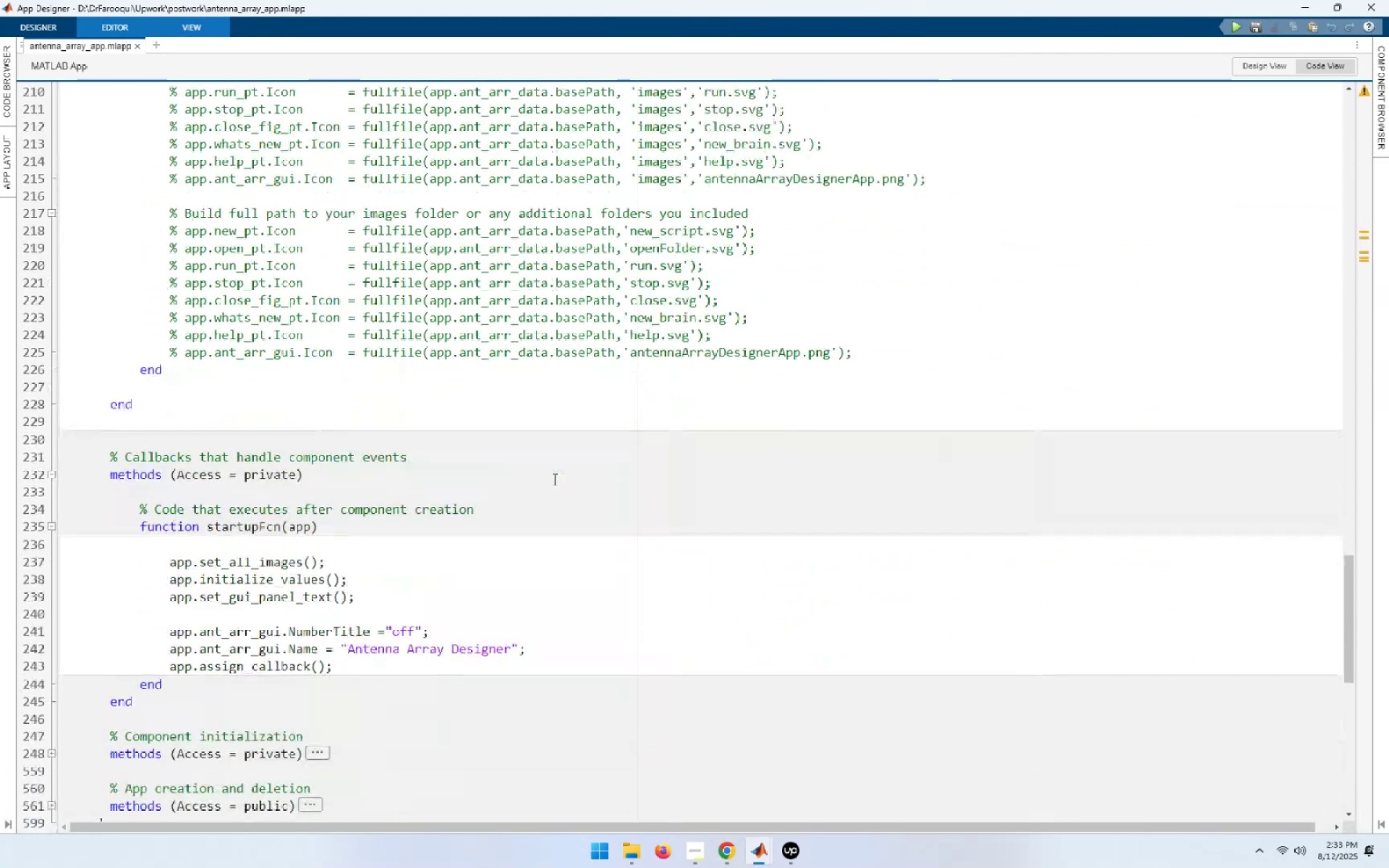 
scroll: coordinate [553, 479], scroll_direction: up, amount: 3.0
 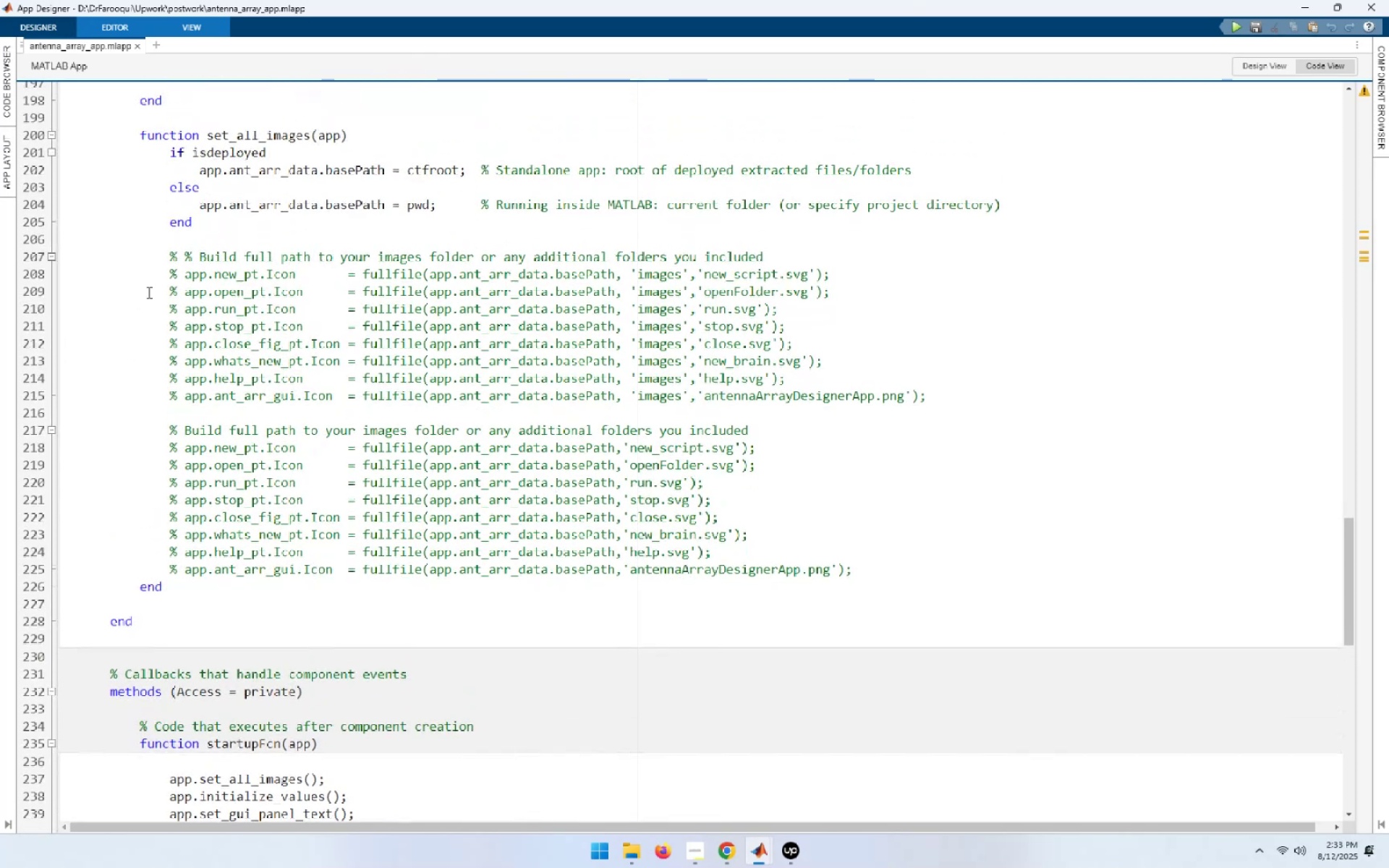 
left_click_drag(start_coordinate=[160, 253], to_coordinate=[517, 394])
 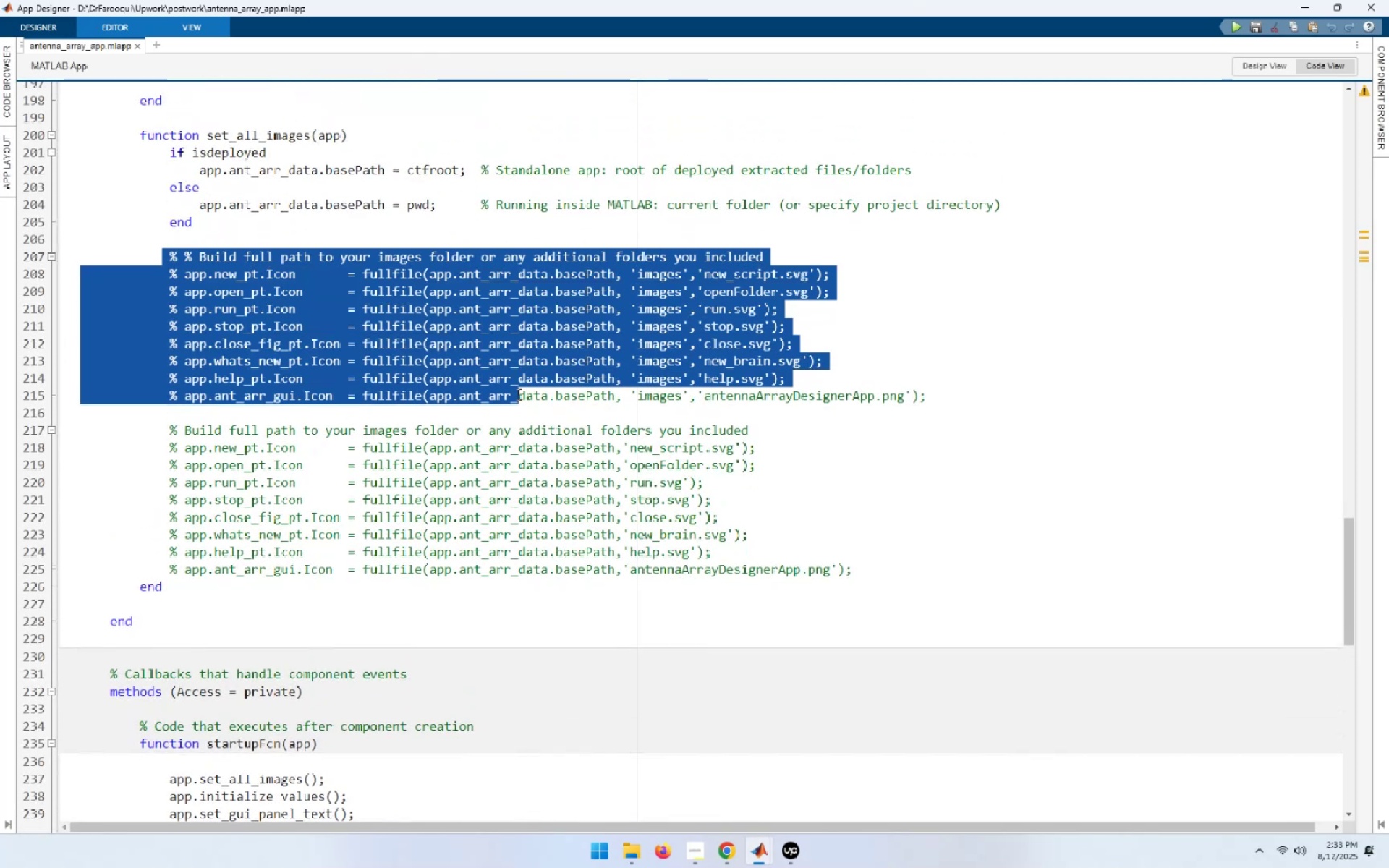 
key(Control+T)
 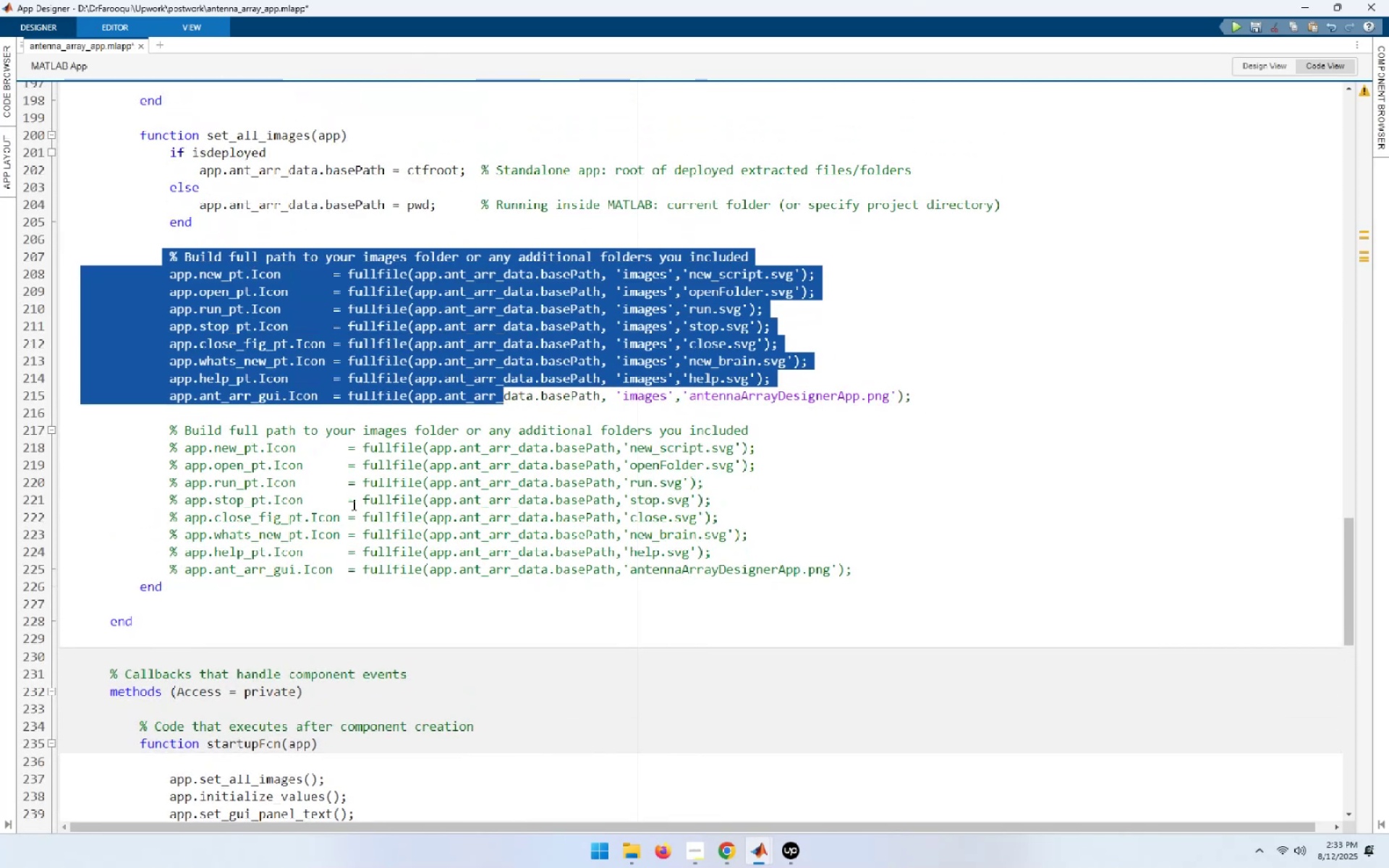 
left_click([352, 503])
 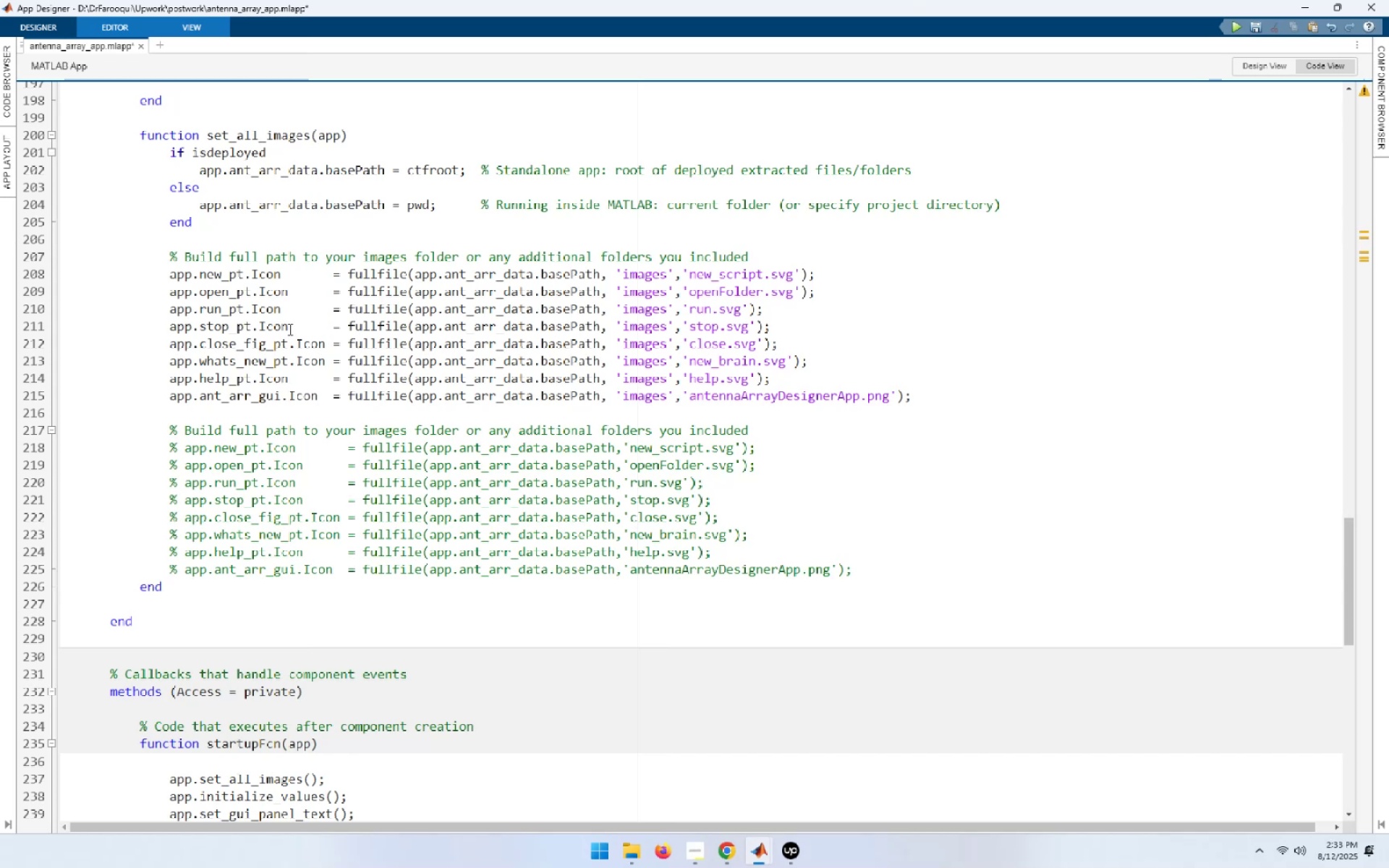 
left_click_drag(start_coordinate=[279, 305], to_coordinate=[168, 316])
 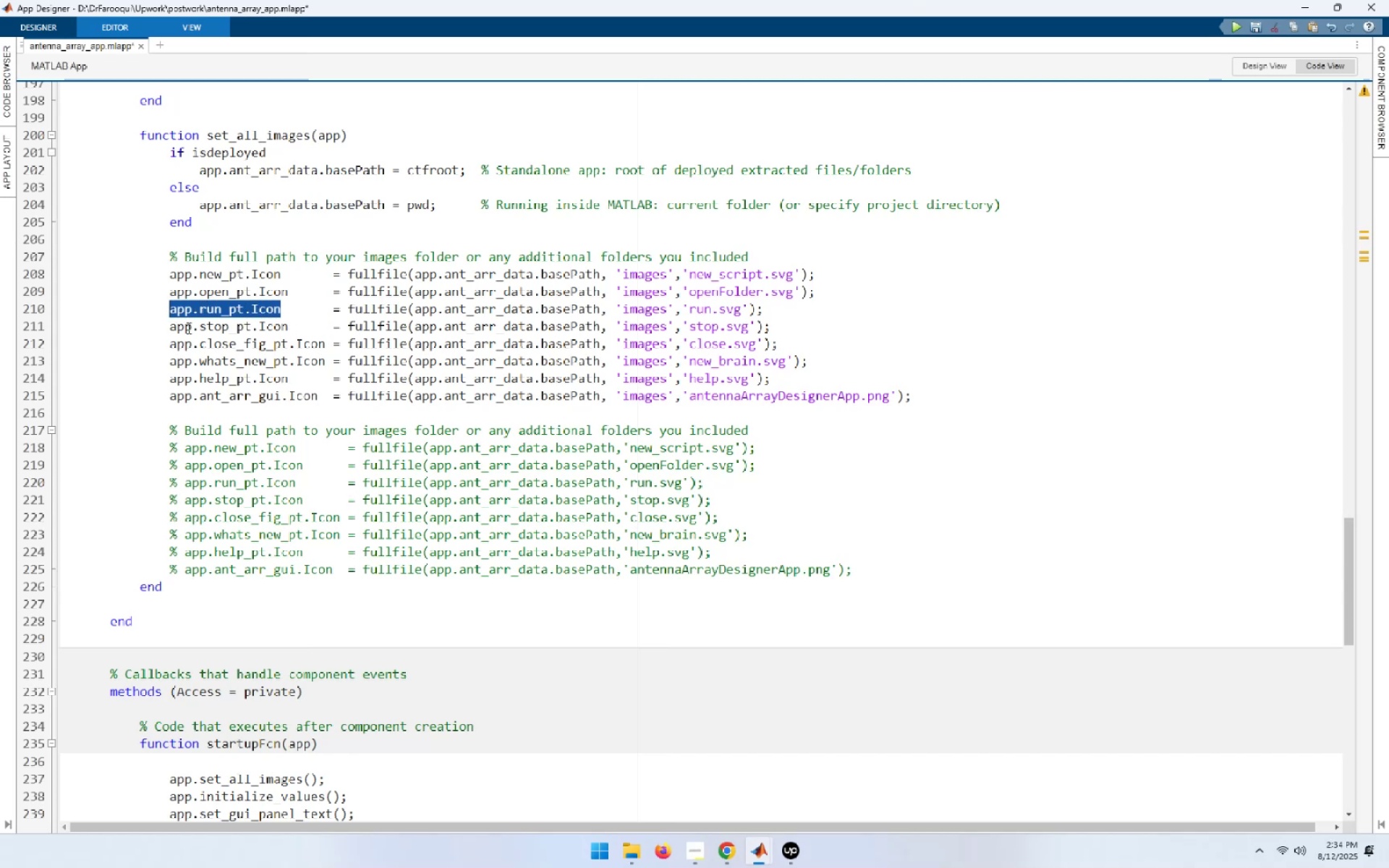 
key(Control+C)
 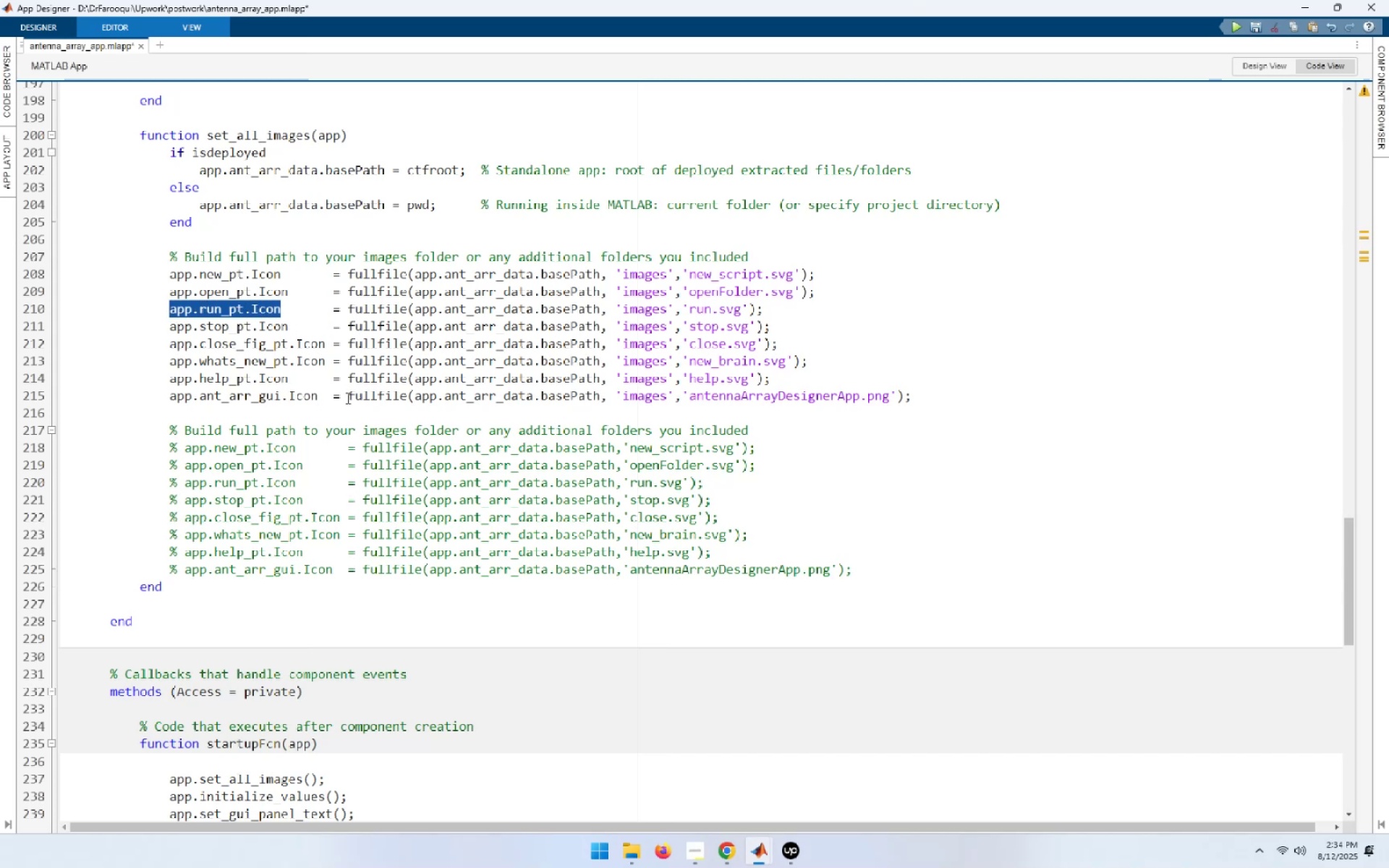 
scroll: coordinate [344, 388], scroll_direction: up, amount: 7.0
 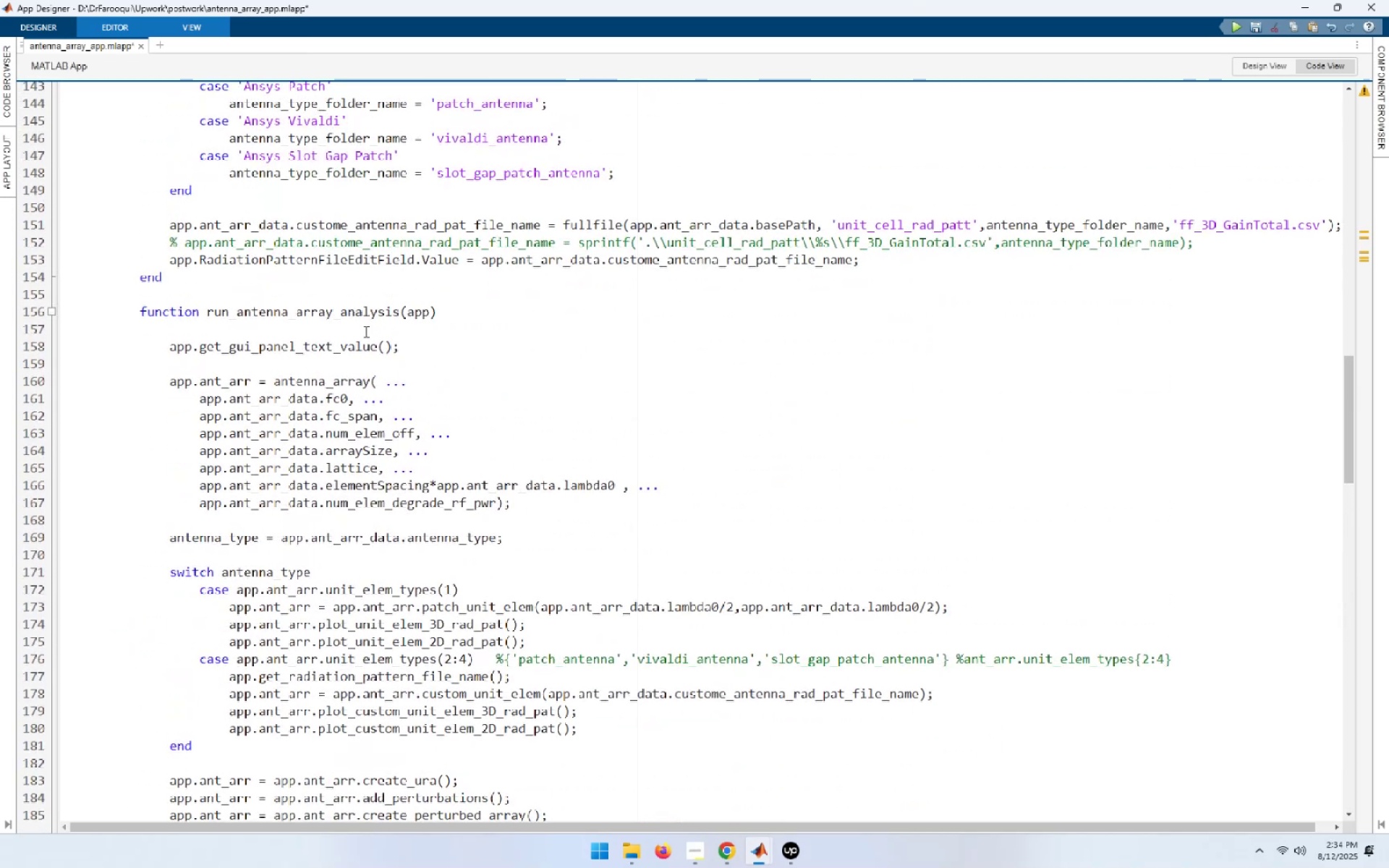 
left_click([279, 330])
 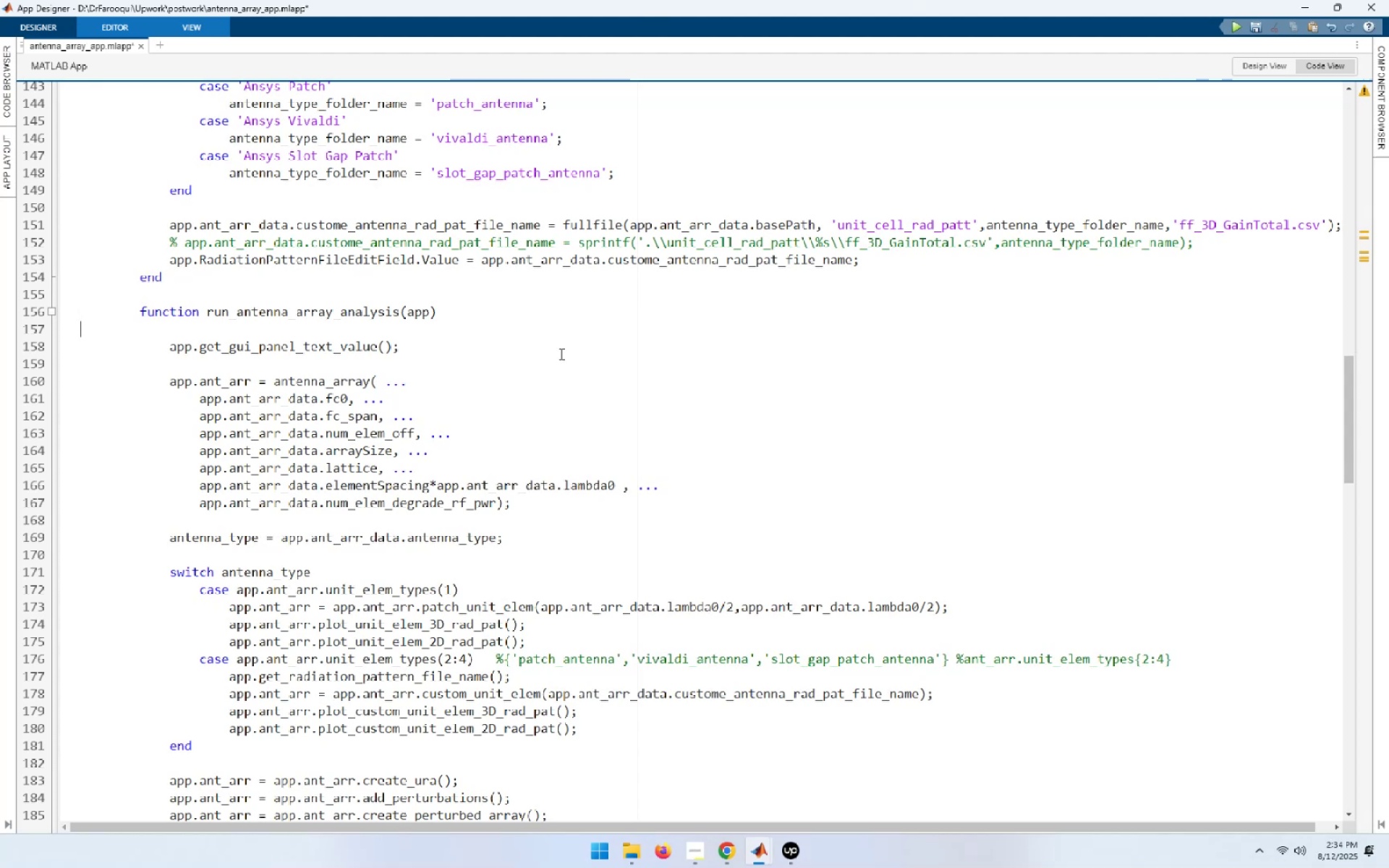 
type(diso)
key(Backspace)
type(p())
 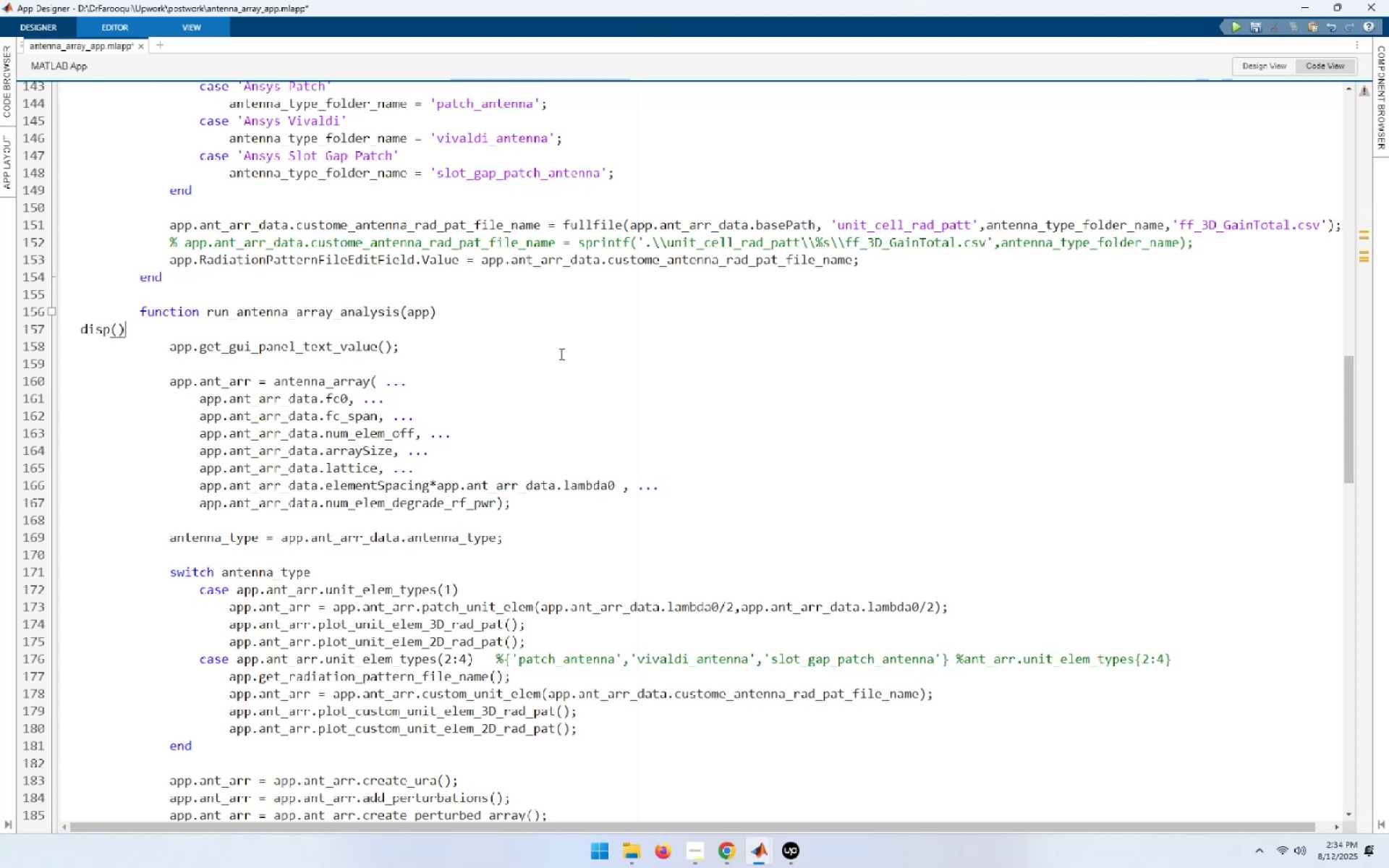 
key(ArrowLeft)
 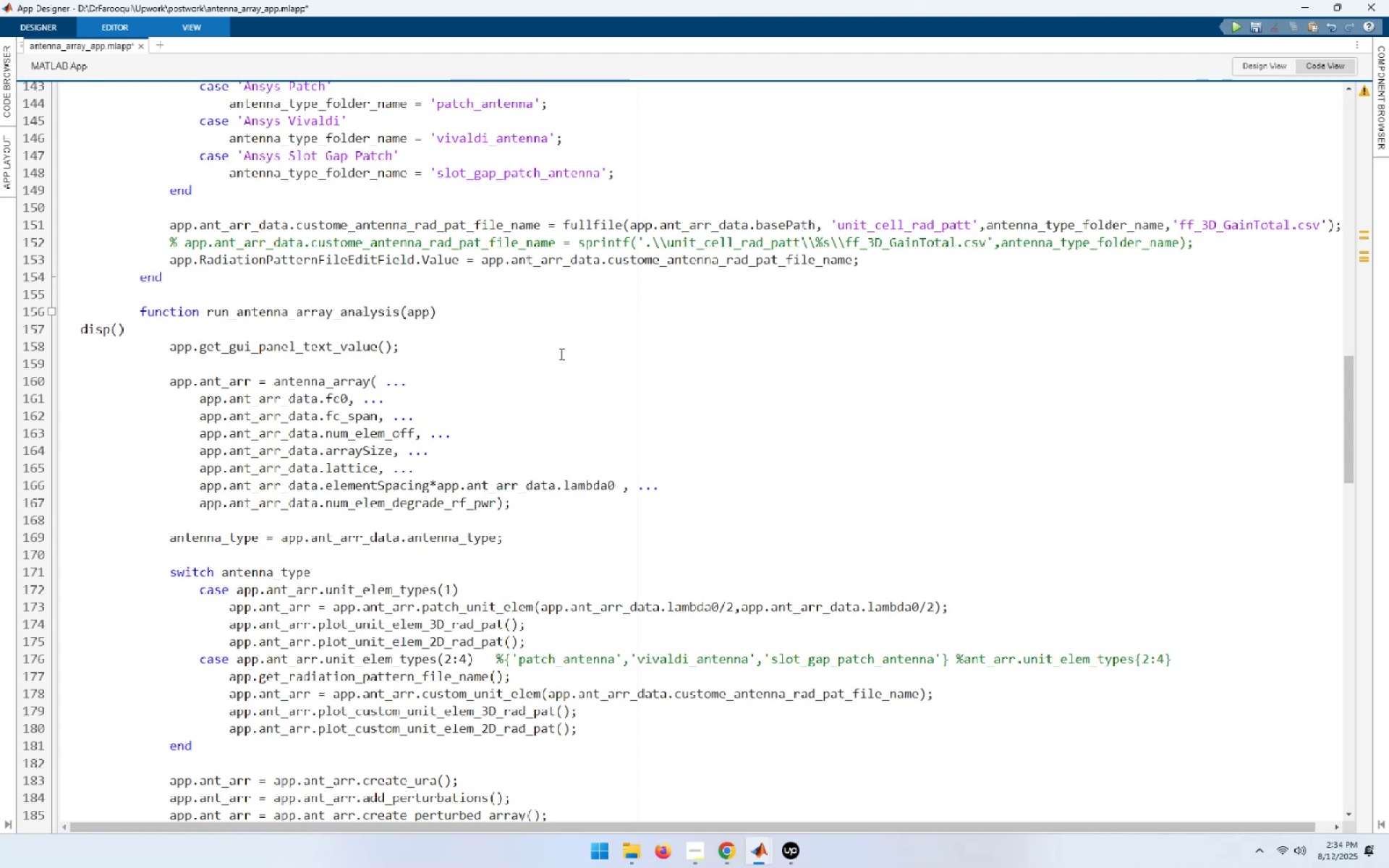 
key(Control+ControlLeft)
 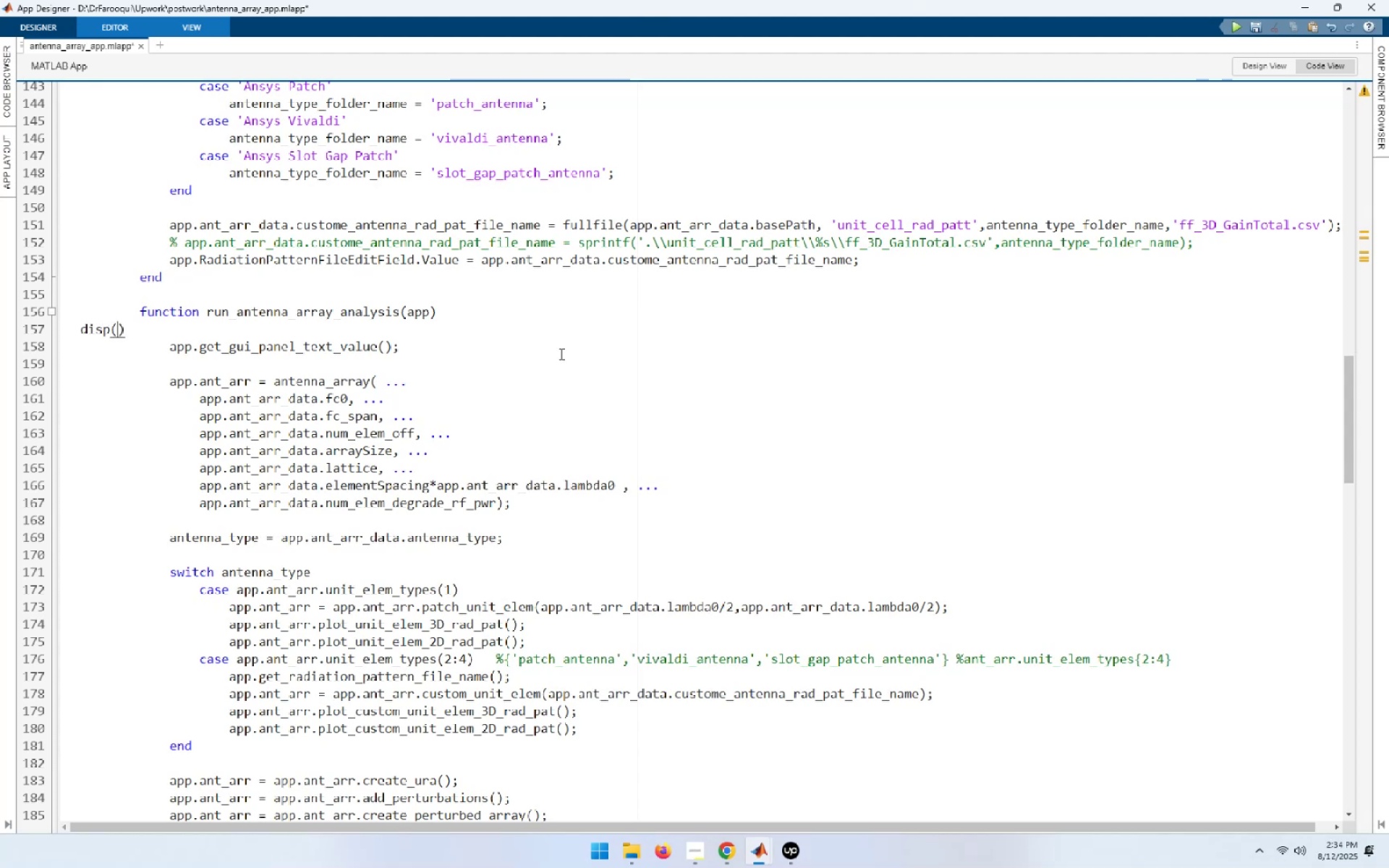 
key(Control+V)
 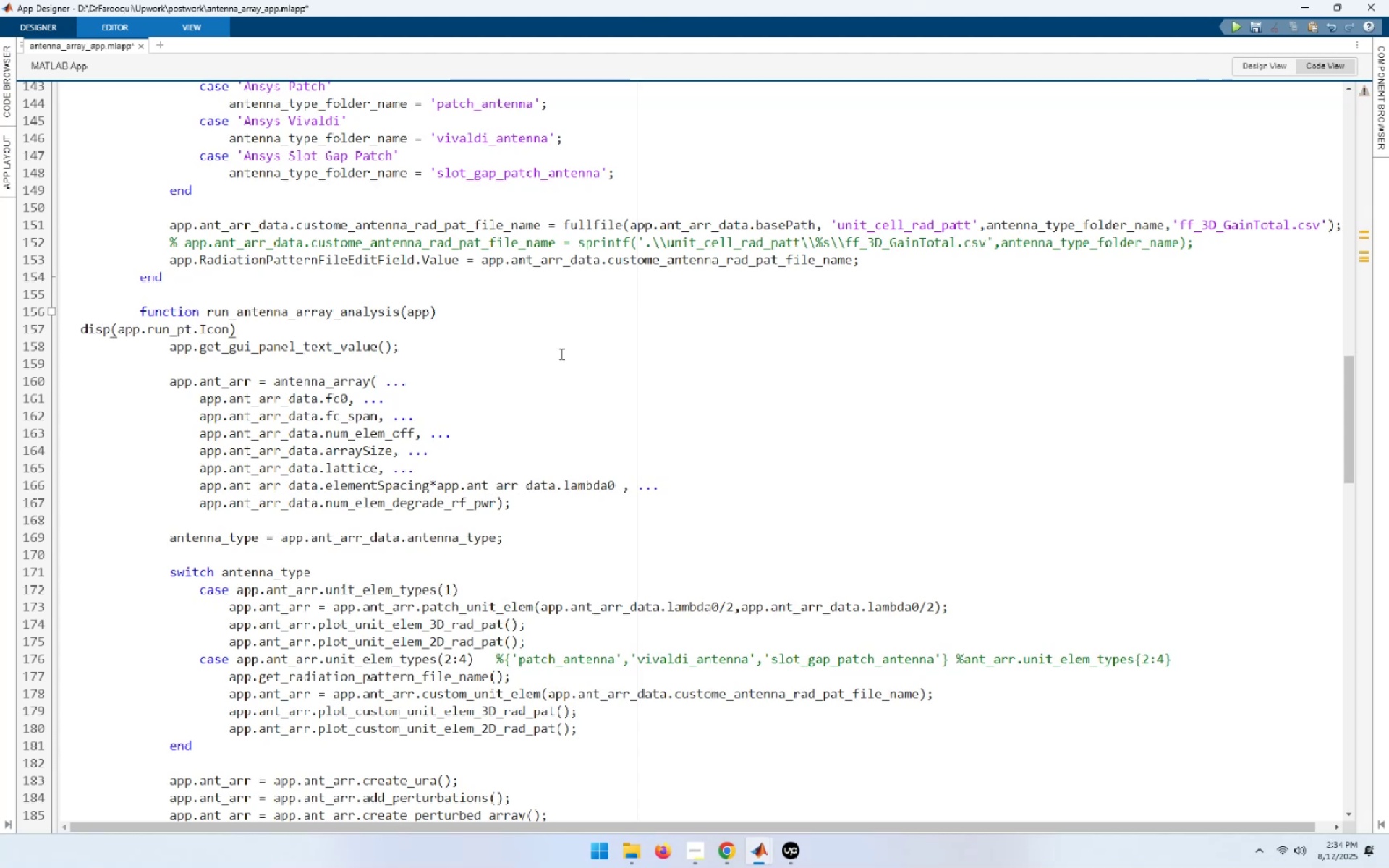 
key(Control+I)
 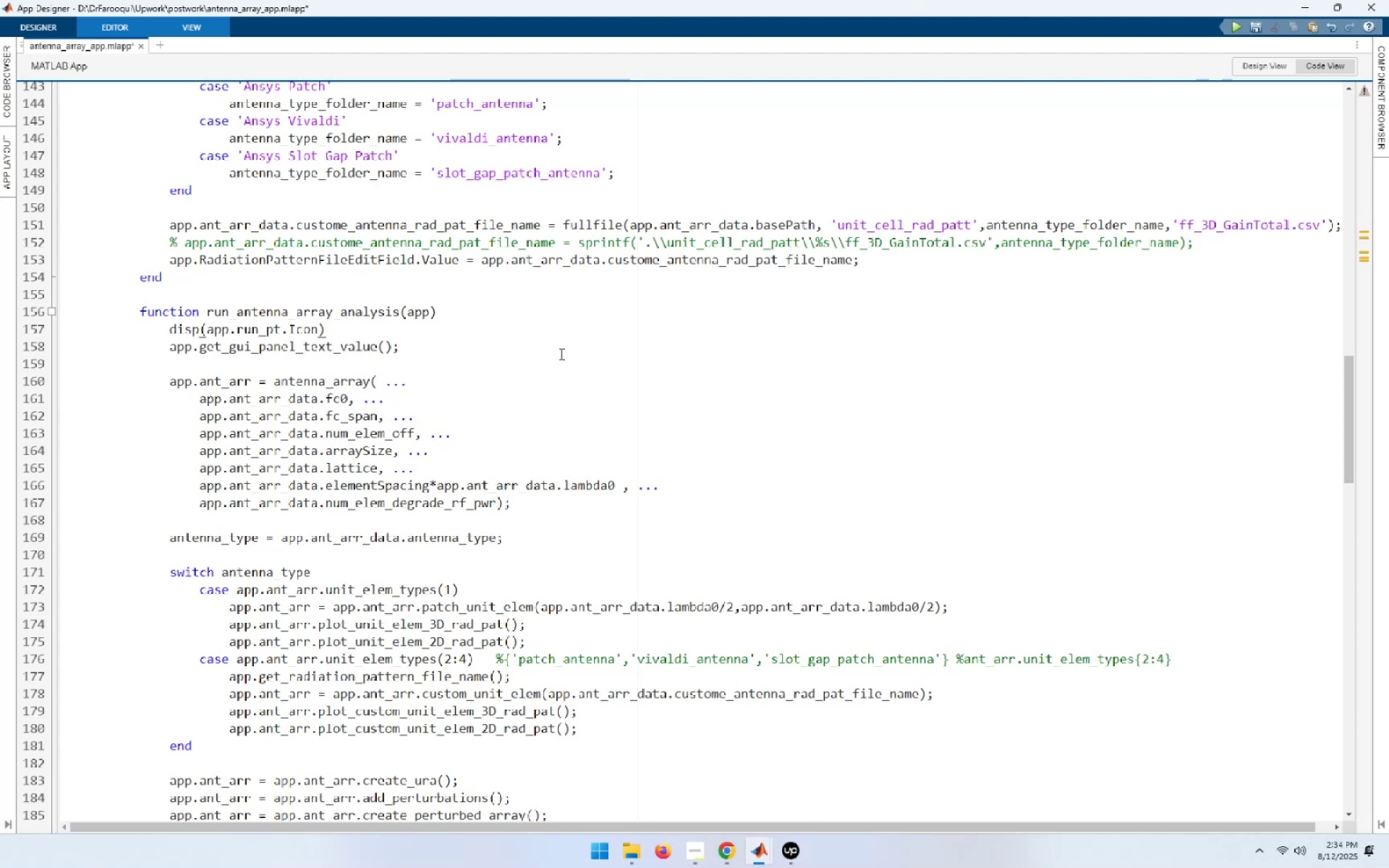 
key(Home)
 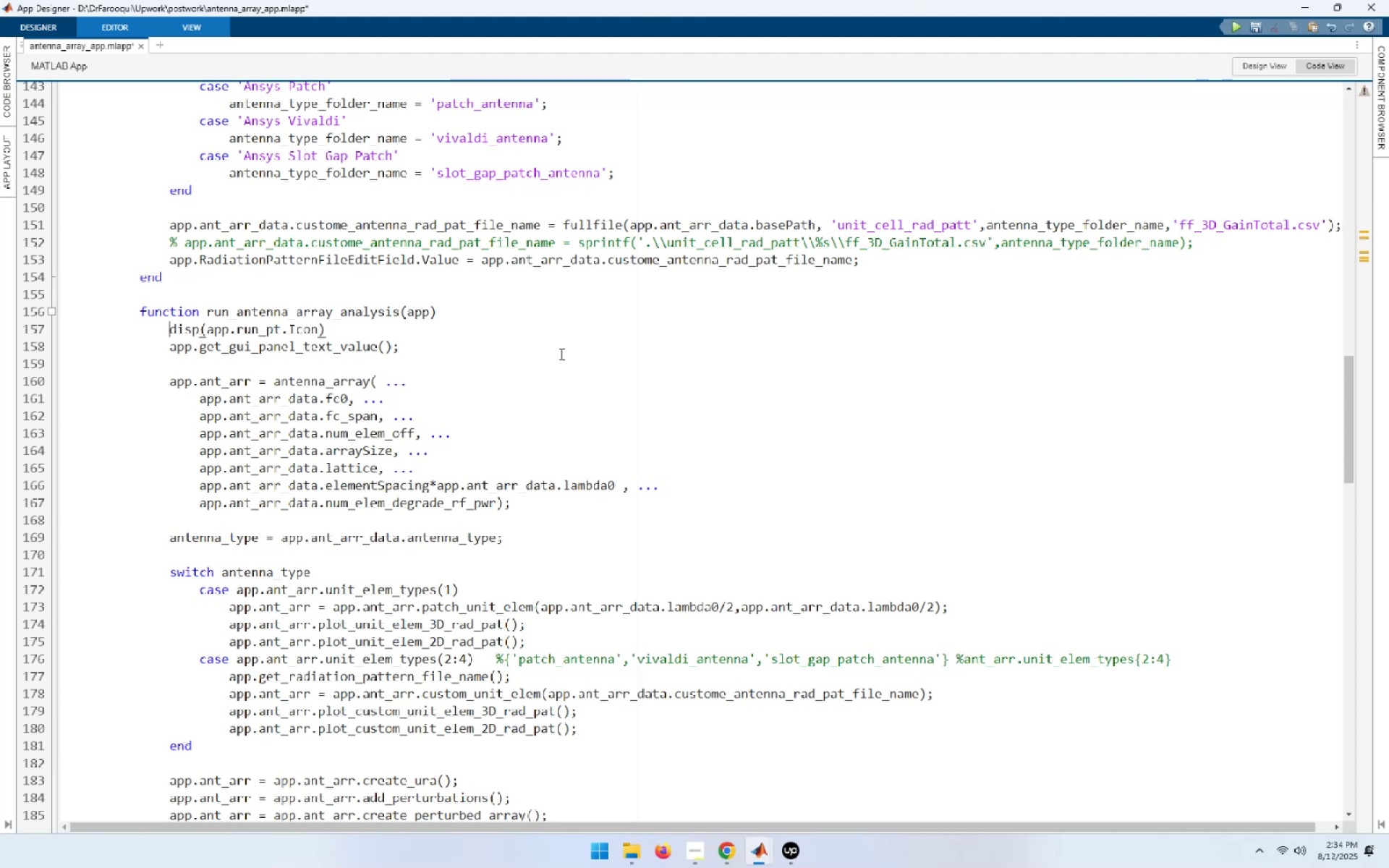 
key(Shift+End)
 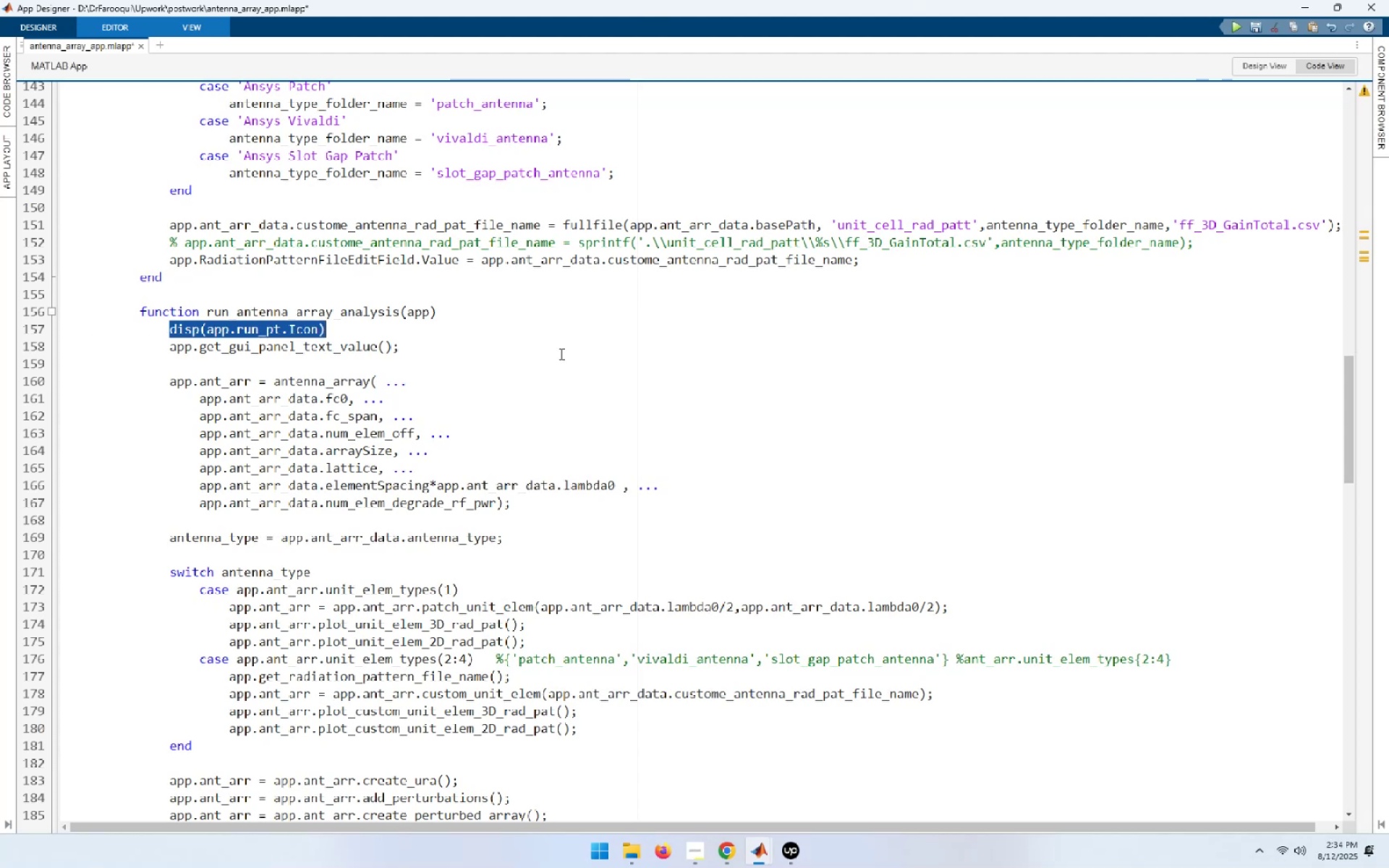 
key(Control+C)
 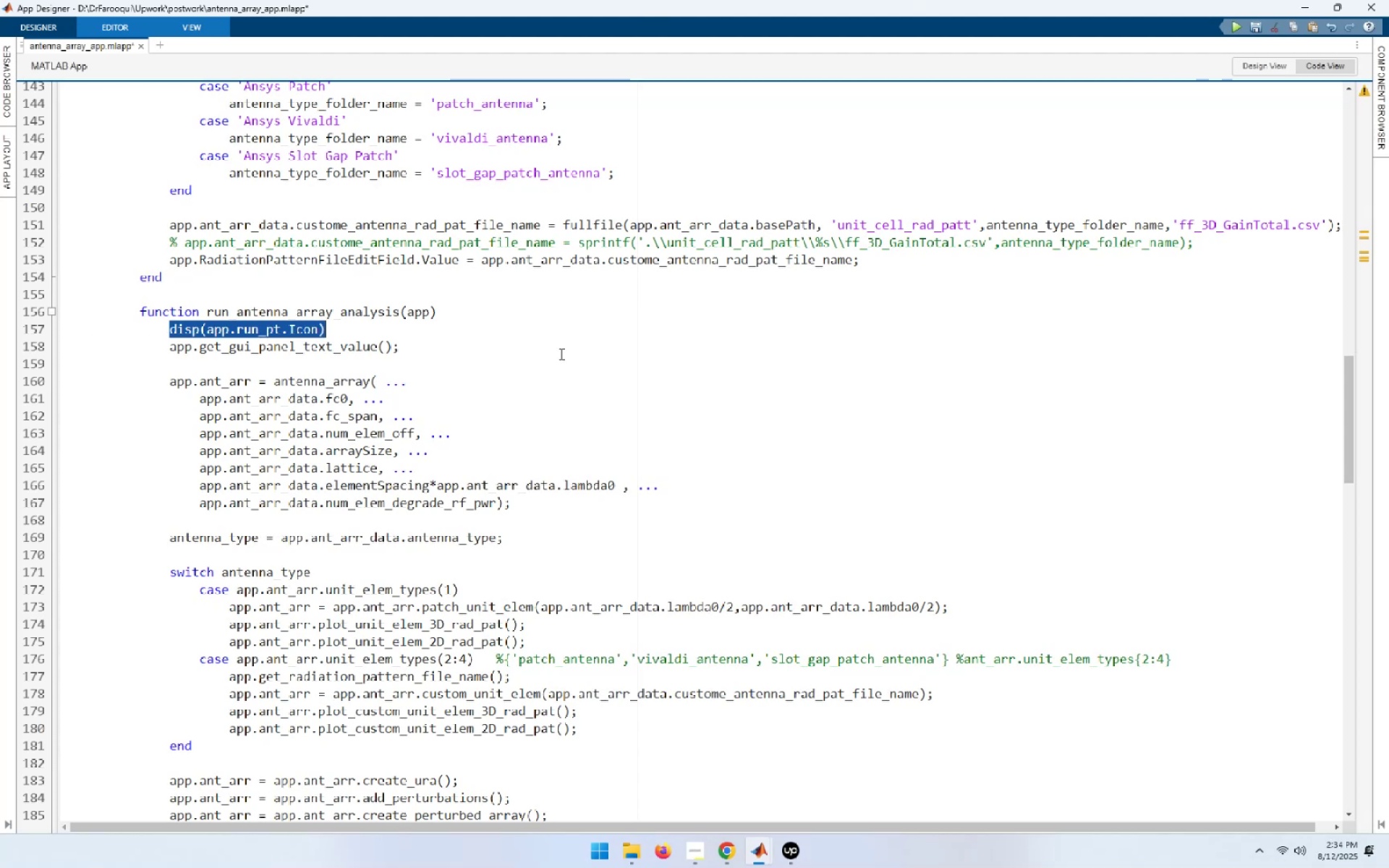 
key(End)
 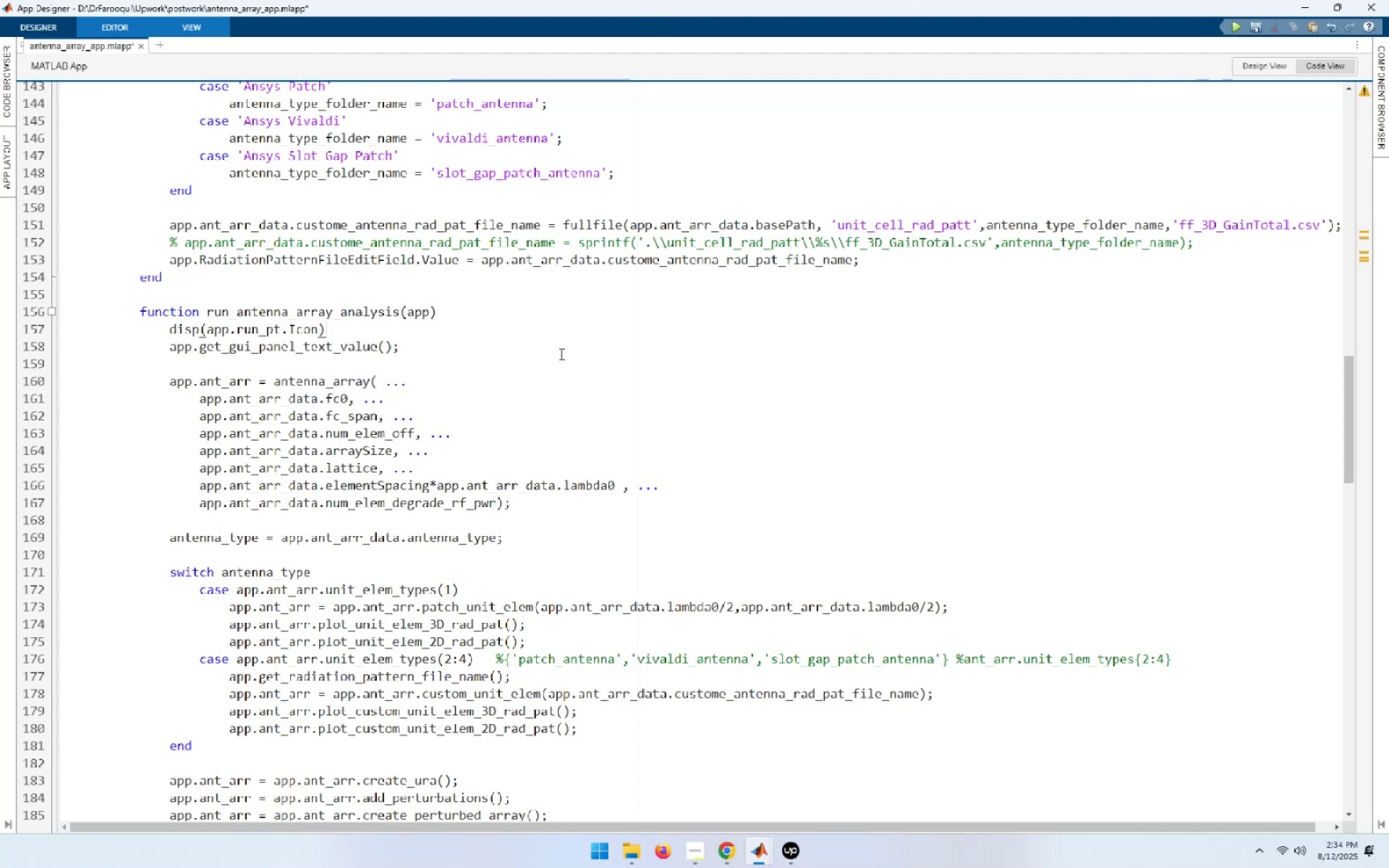 
key(NumpadEnter)
 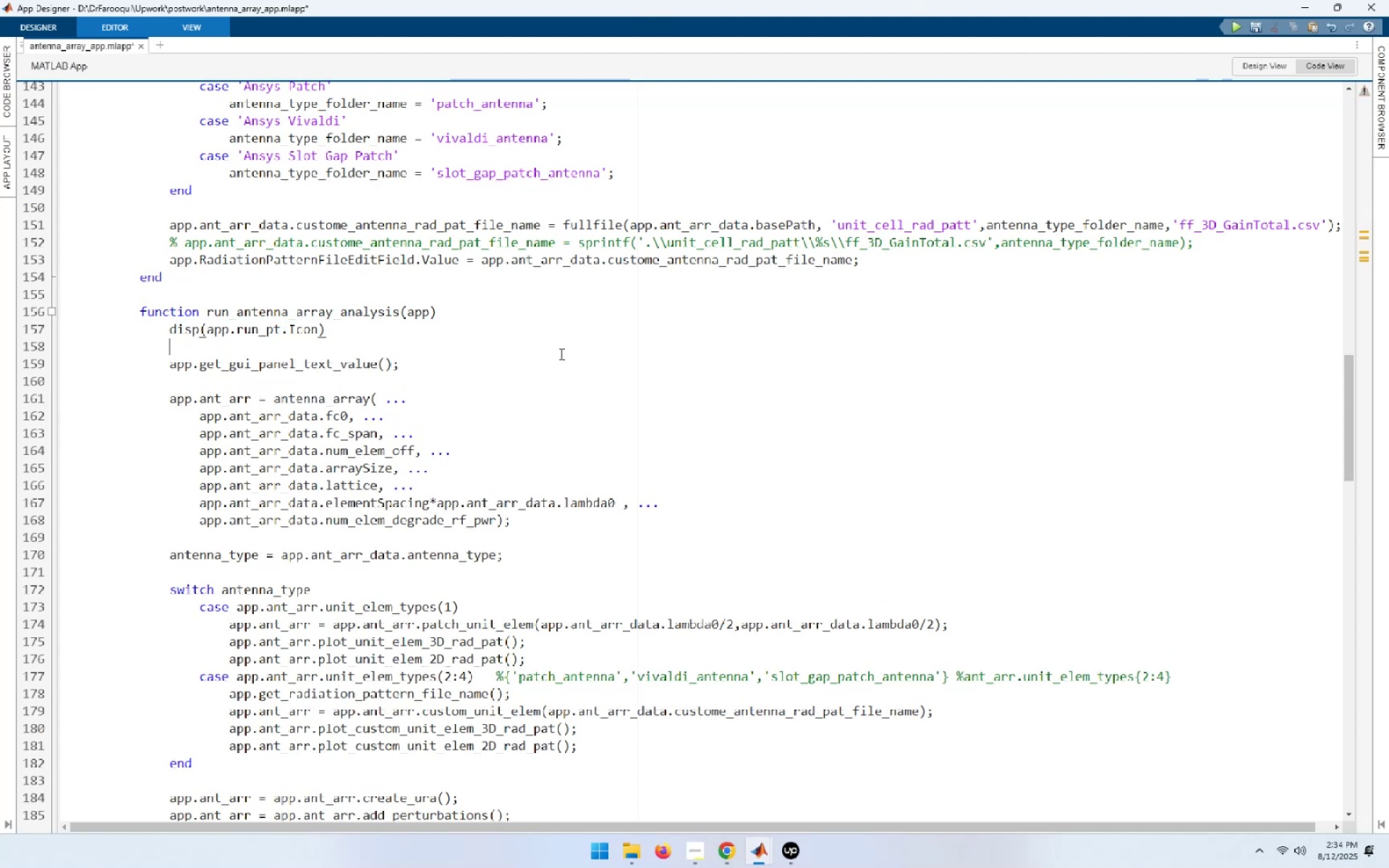 
key(Control+ControlLeft)
 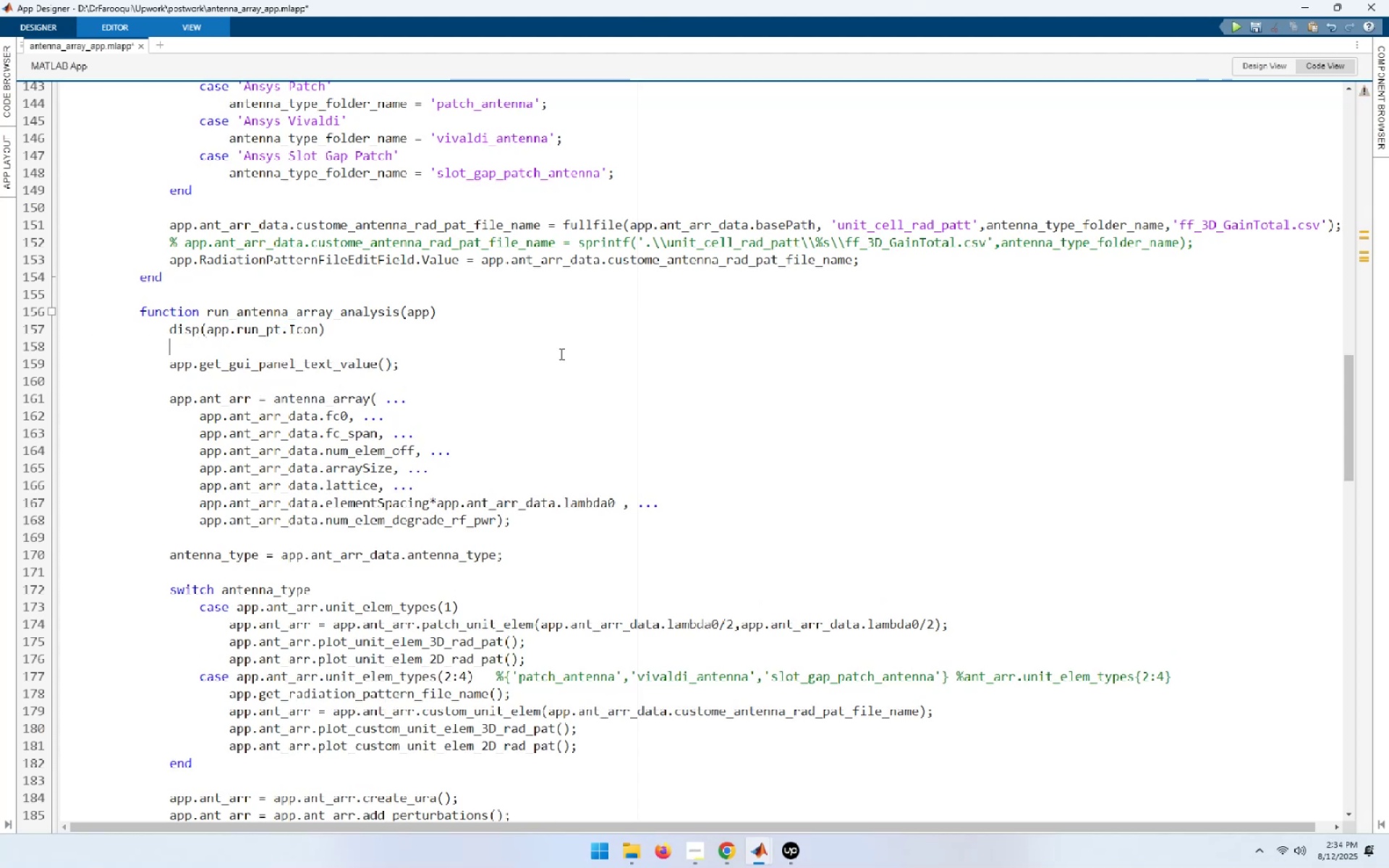 
key(Control+V)
 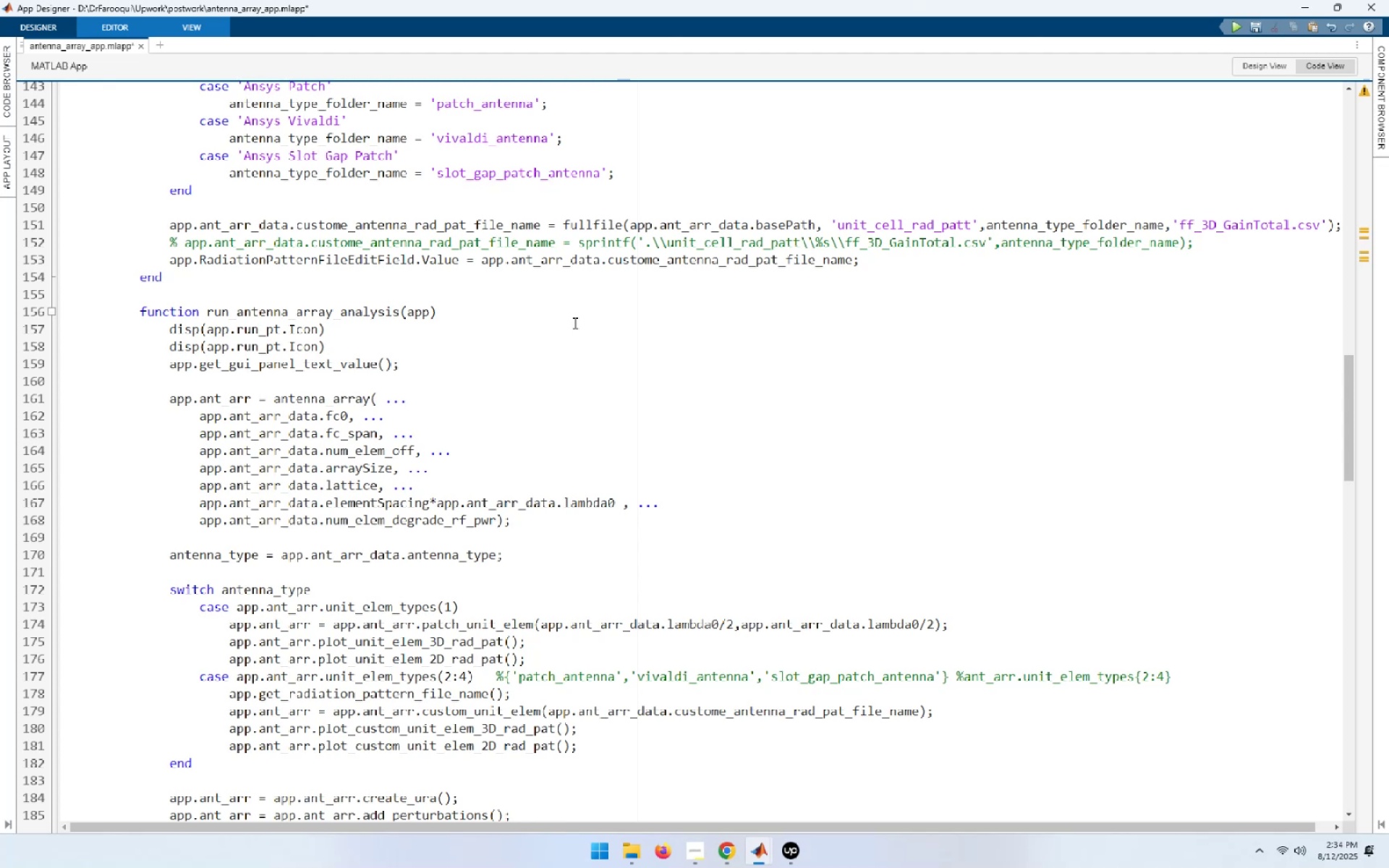 
wait(6.36)
 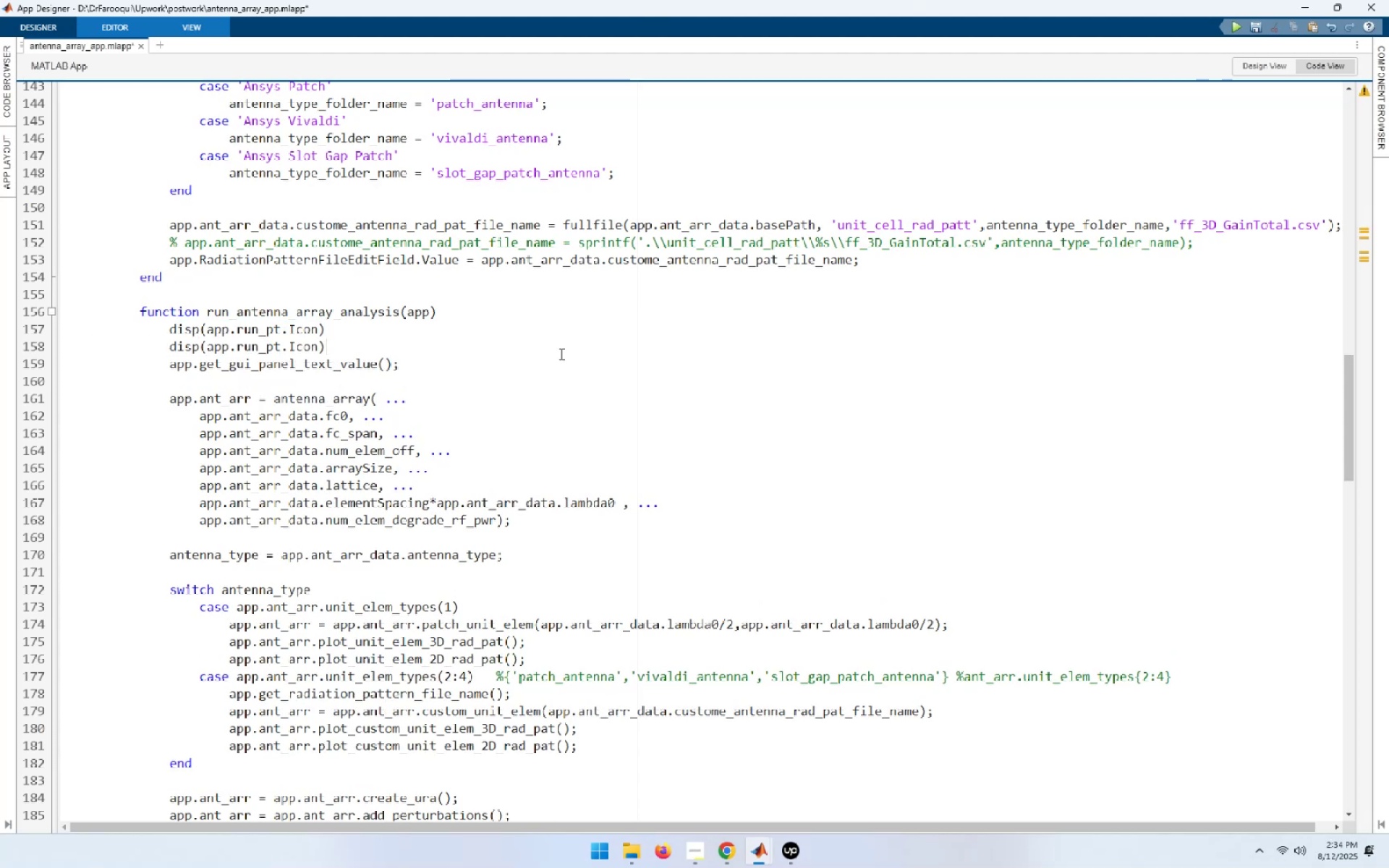 
scroll: coordinate [566, 339], scroll_direction: down, amount: 3.0
 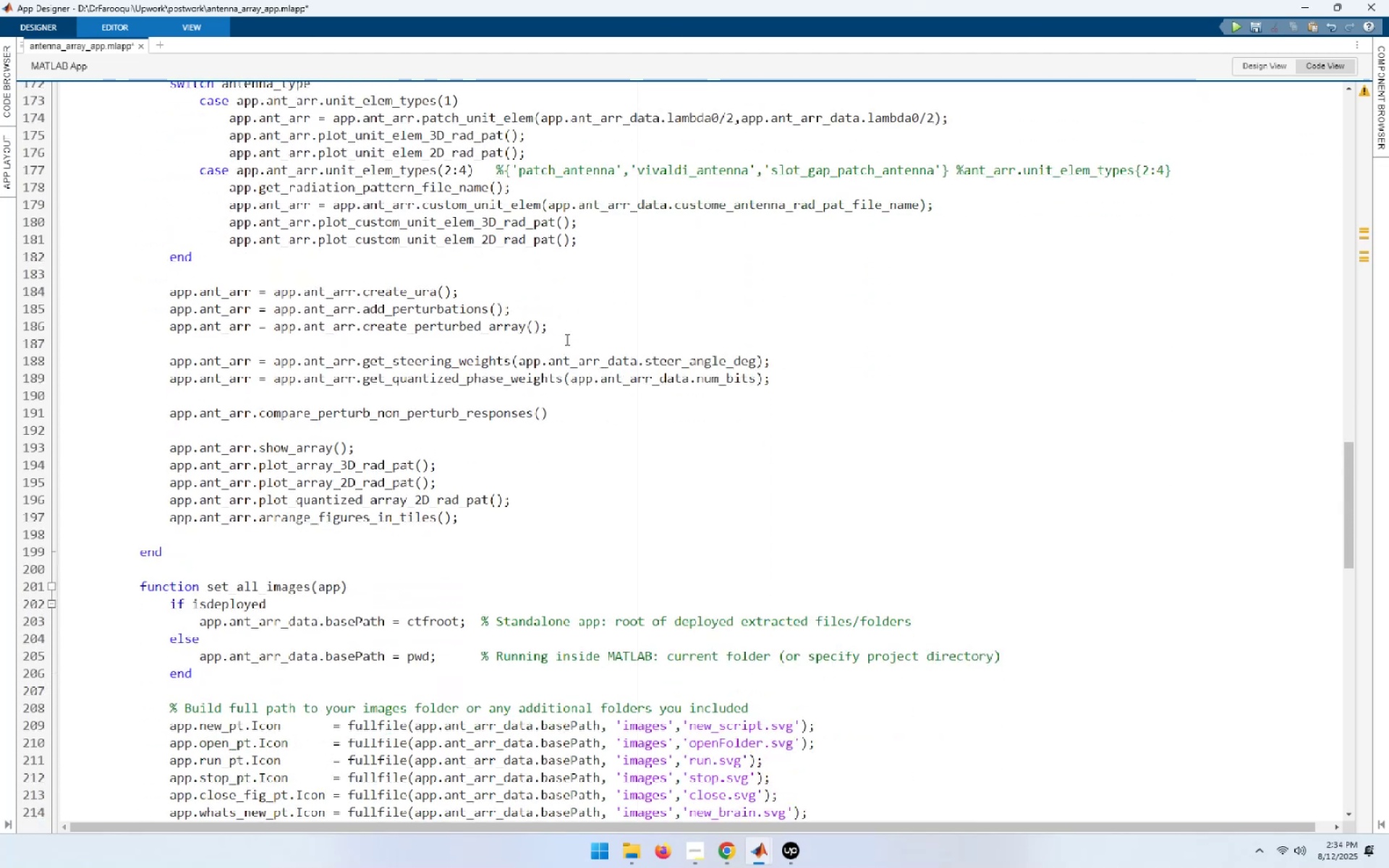 
scroll: coordinate [566, 339], scroll_direction: up, amount: 5.0
 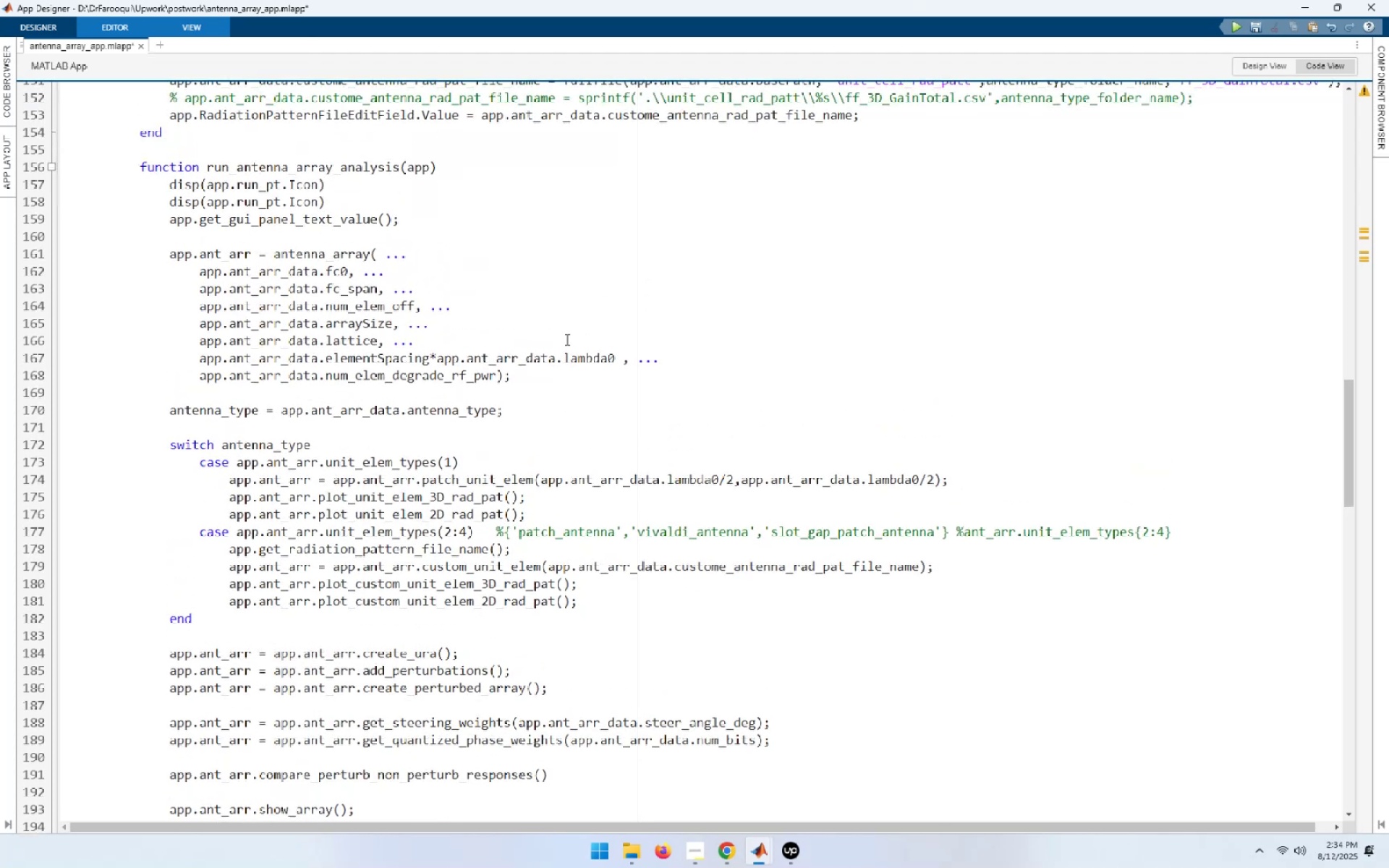 
left_click([451, 163])
 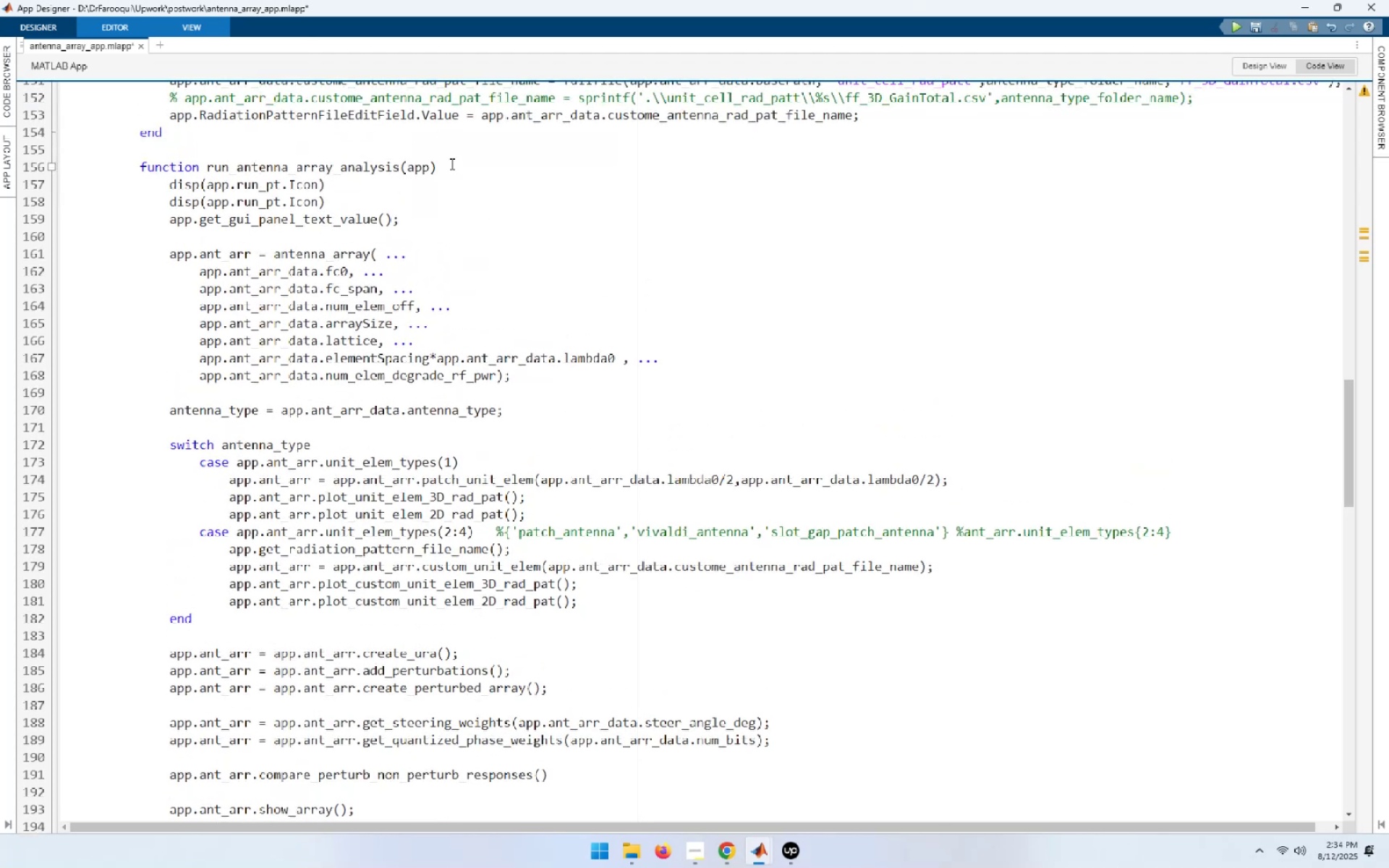 
key(Enter)
 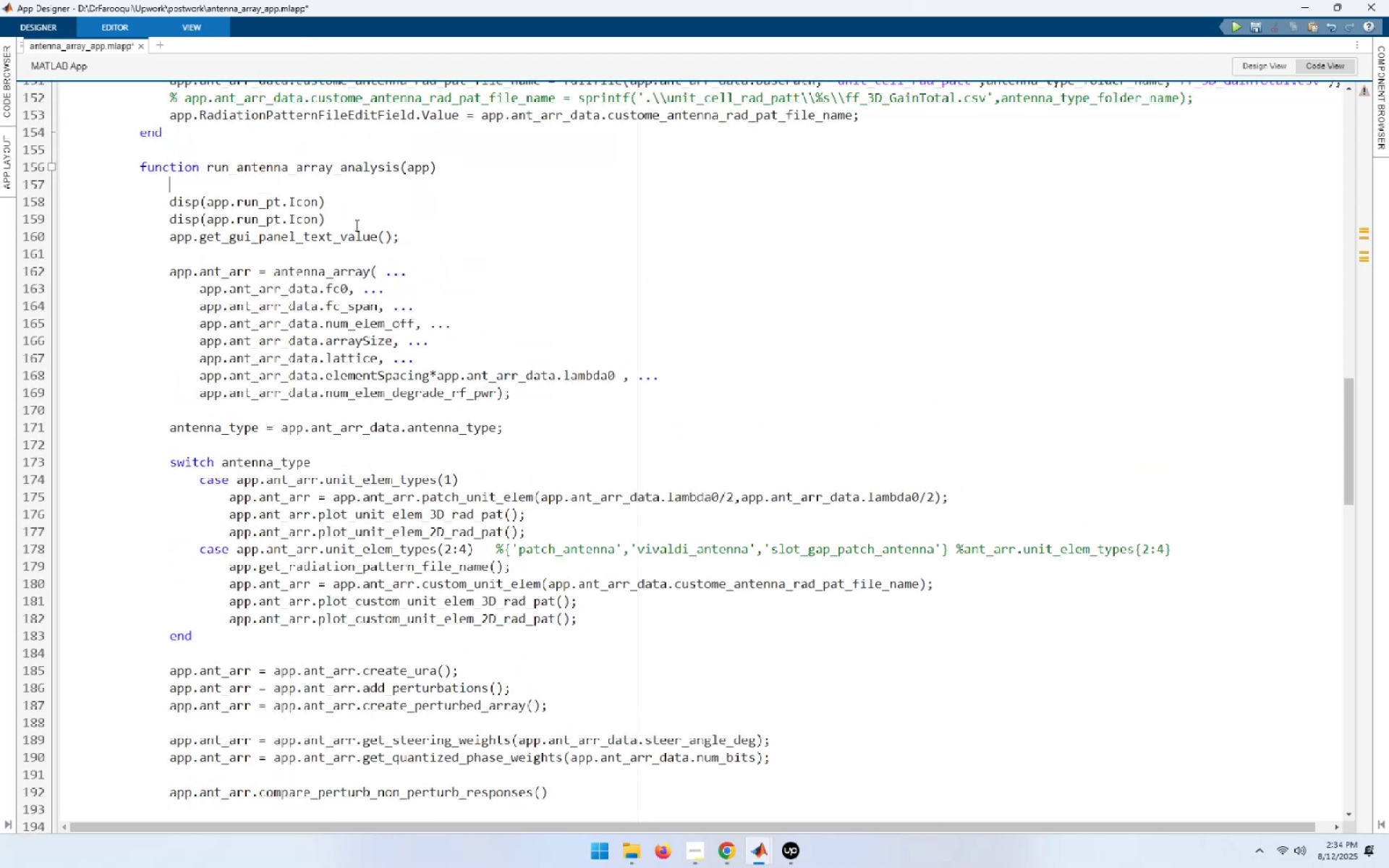 
left_click([353, 225])
 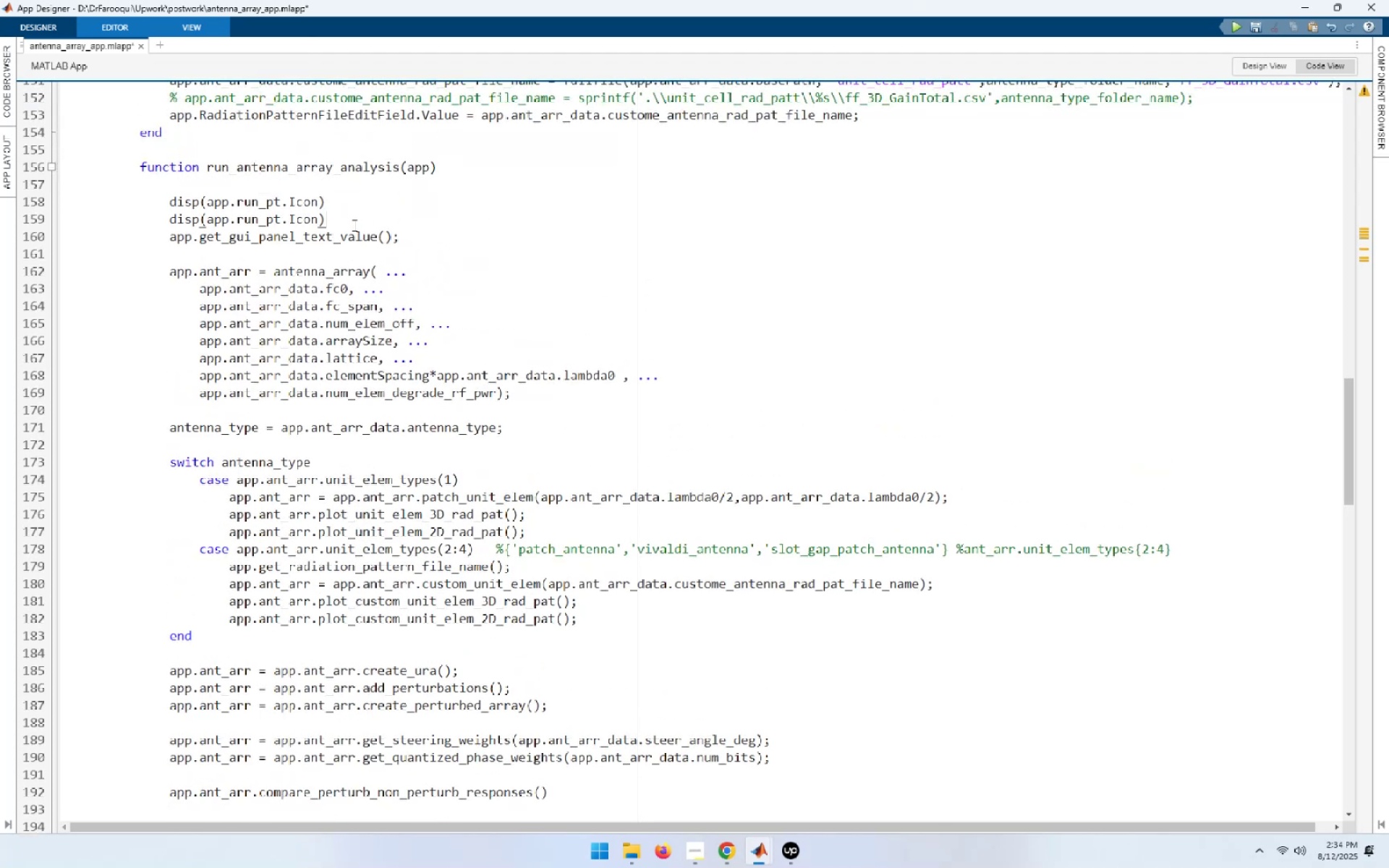 
key(Enter)
 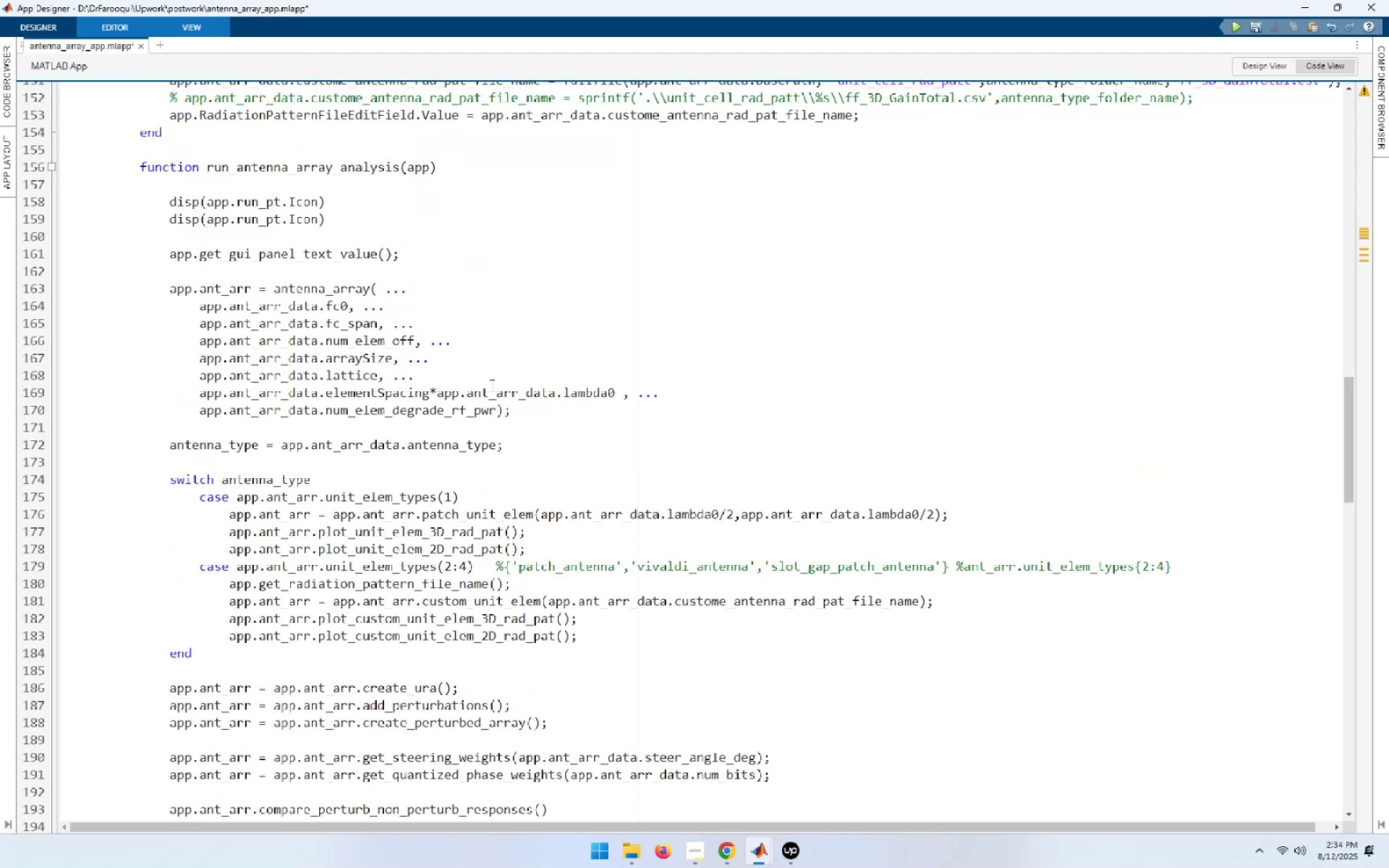 
scroll: coordinate [490, 385], scroll_direction: up, amount: 7.0
 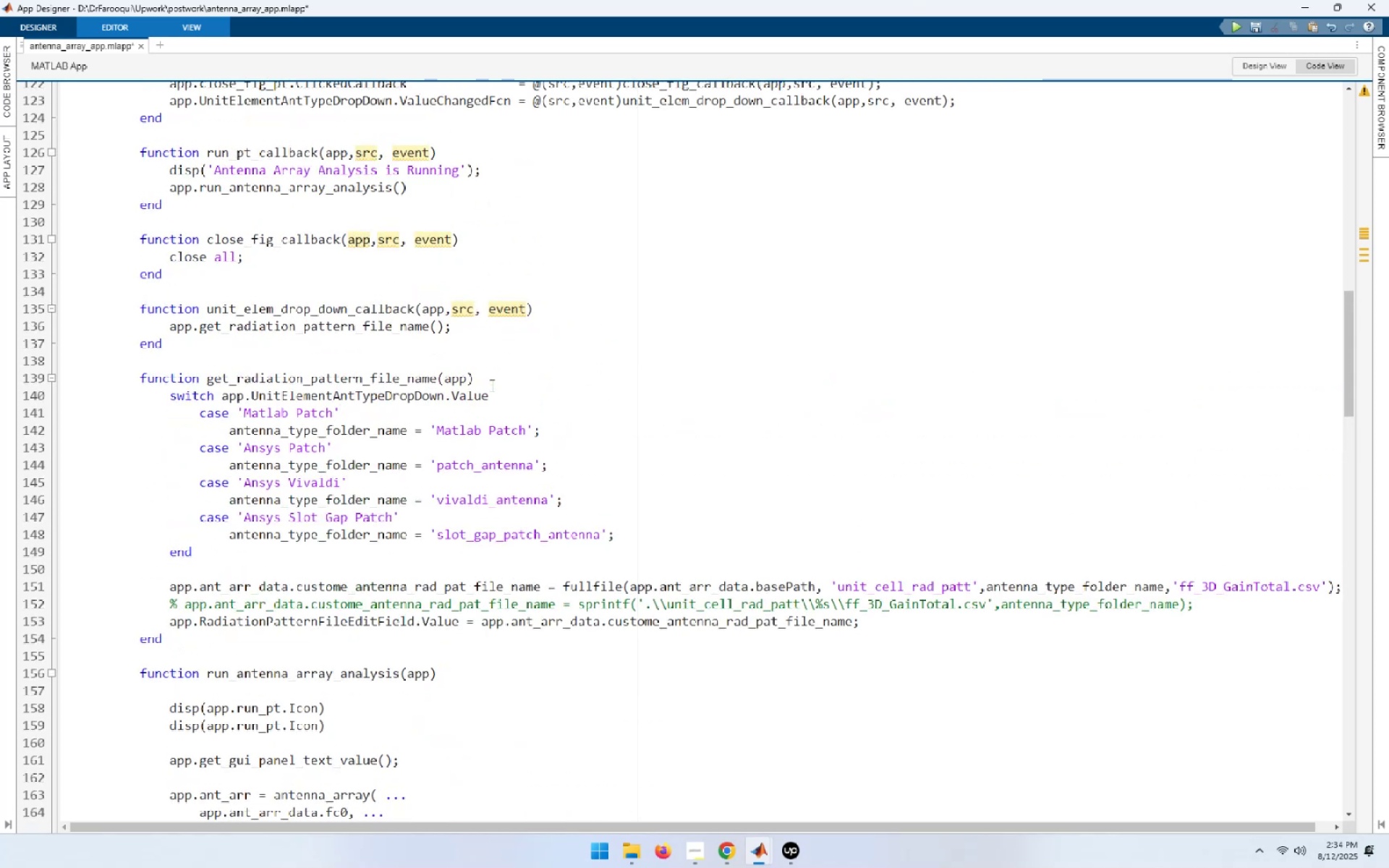 
scroll: coordinate [490, 385], scroll_direction: down, amount: 11.0
 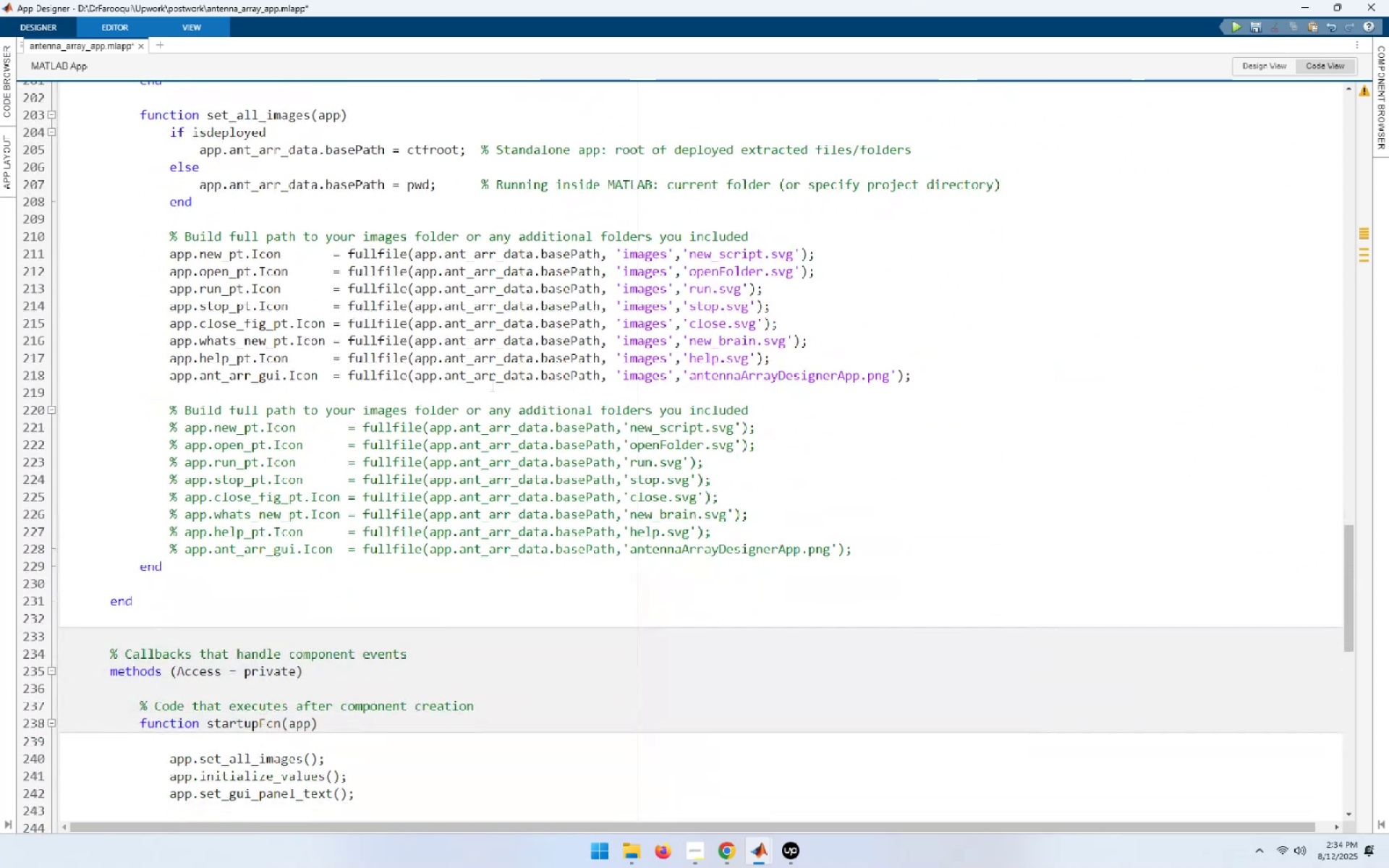 
scroll: coordinate [490, 385], scroll_direction: up, amount: 4.0
 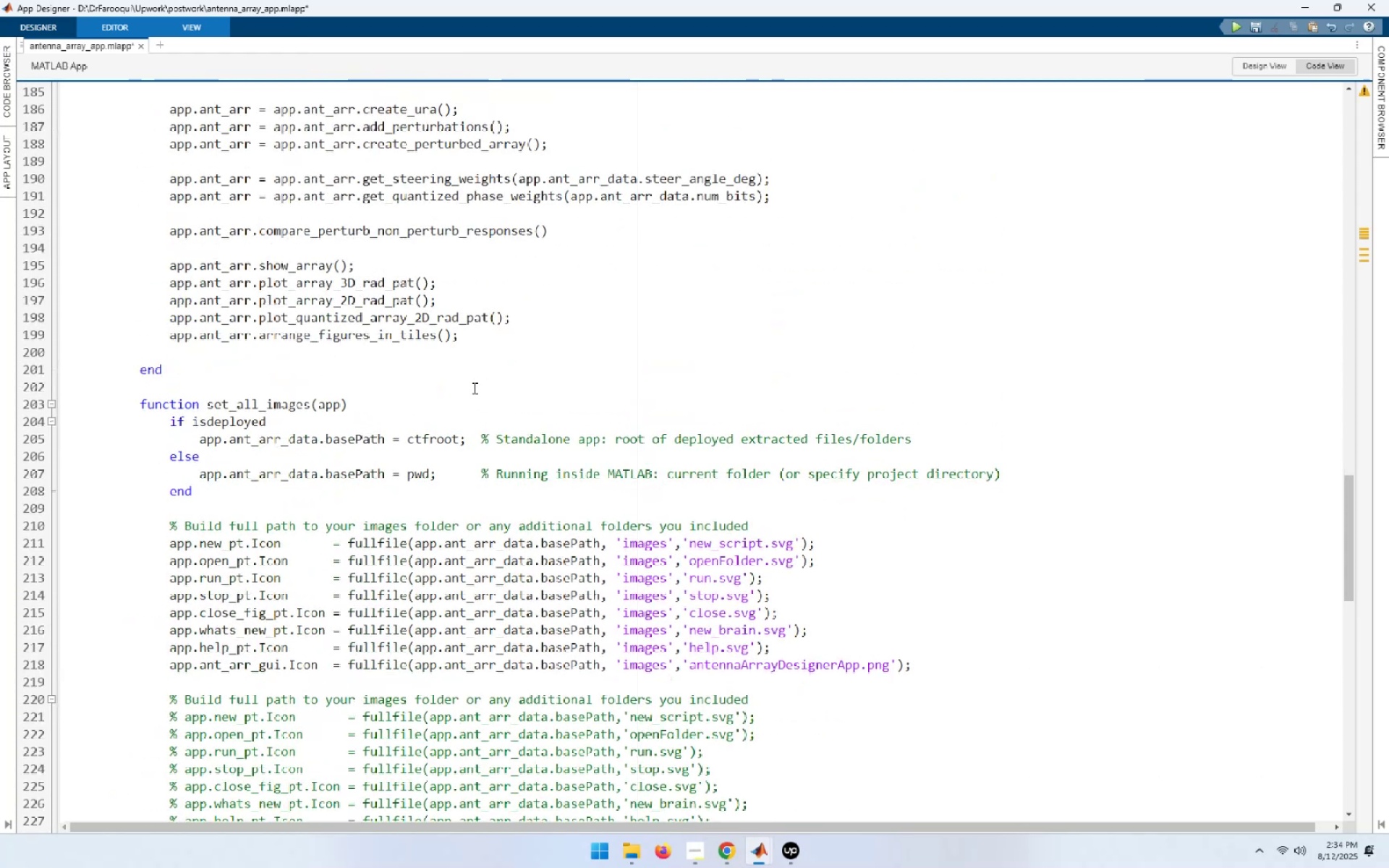 
wait(6.49)
 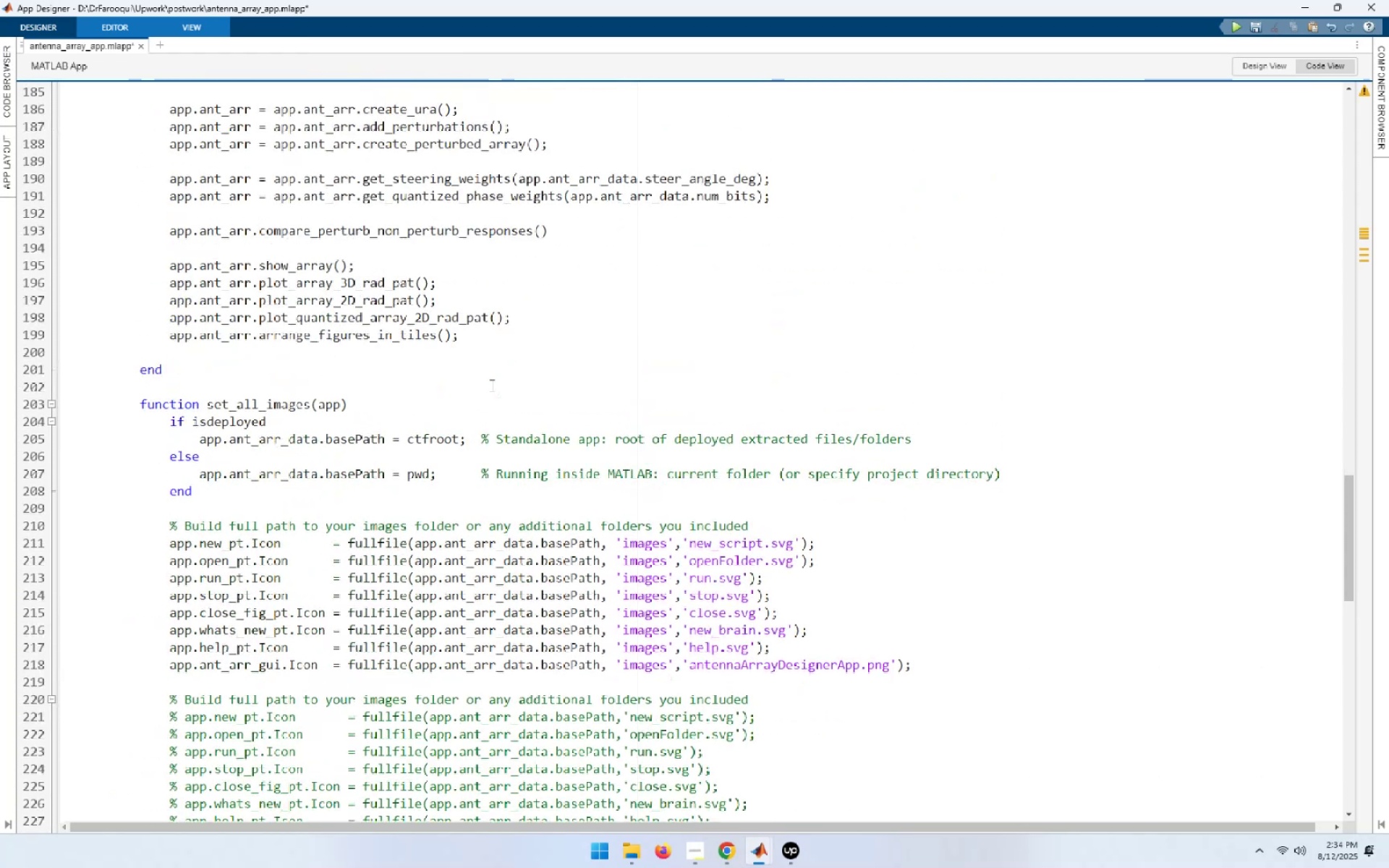 
left_click_drag(start_coordinate=[383, 475], to_coordinate=[200, 472])
 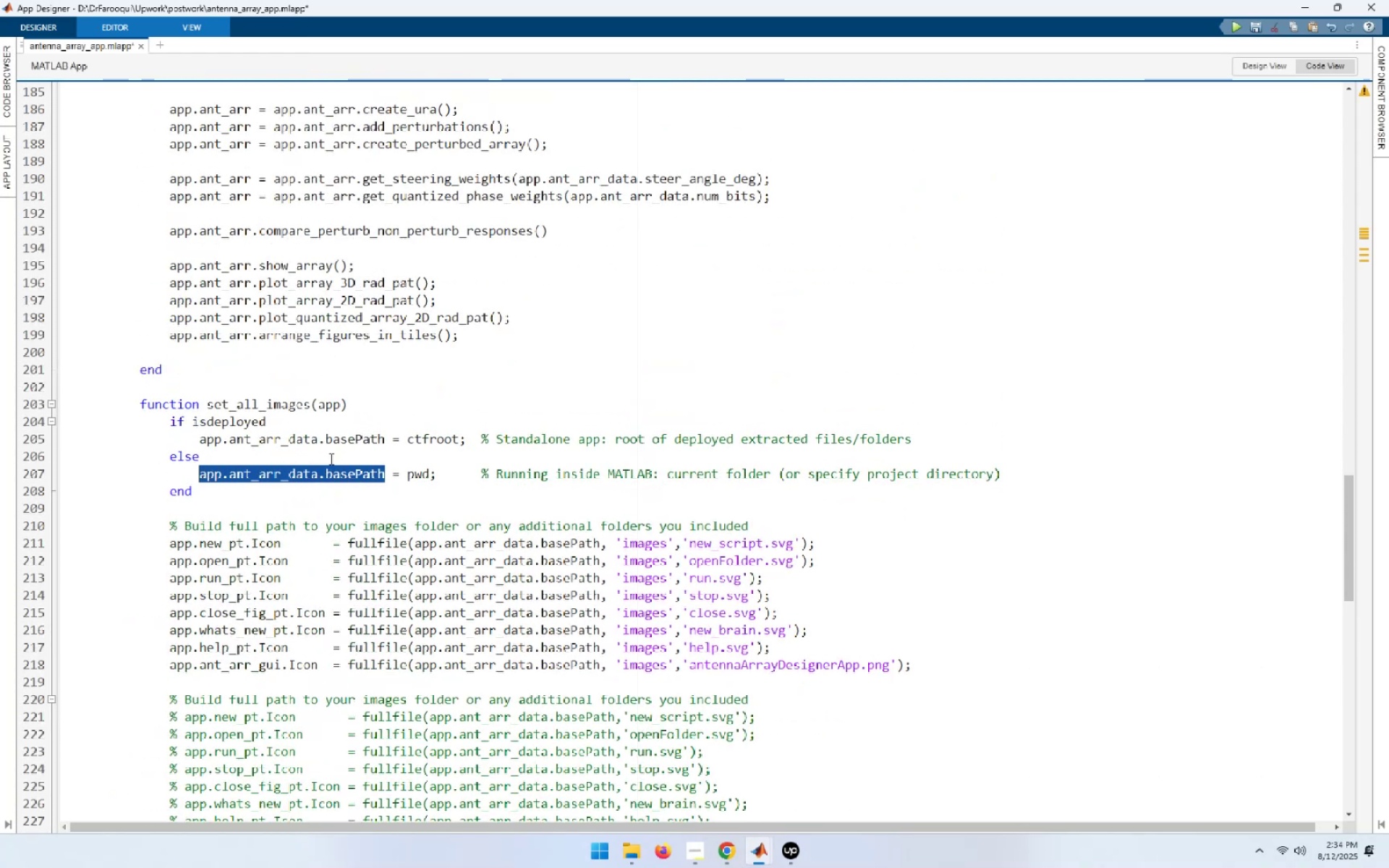 
key(Control+C)
 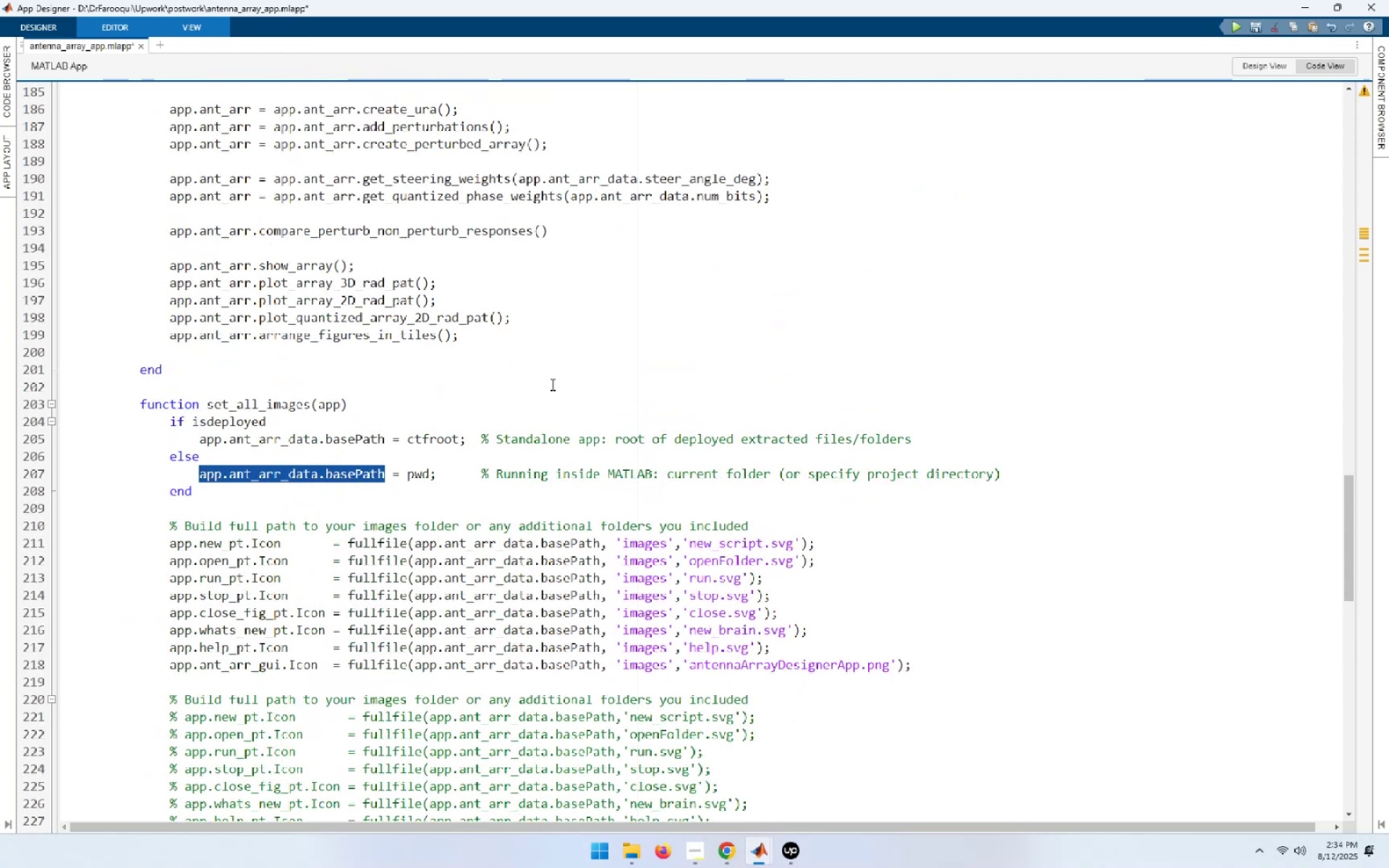 
scroll: coordinate [532, 367], scroll_direction: up, amount: 9.0
 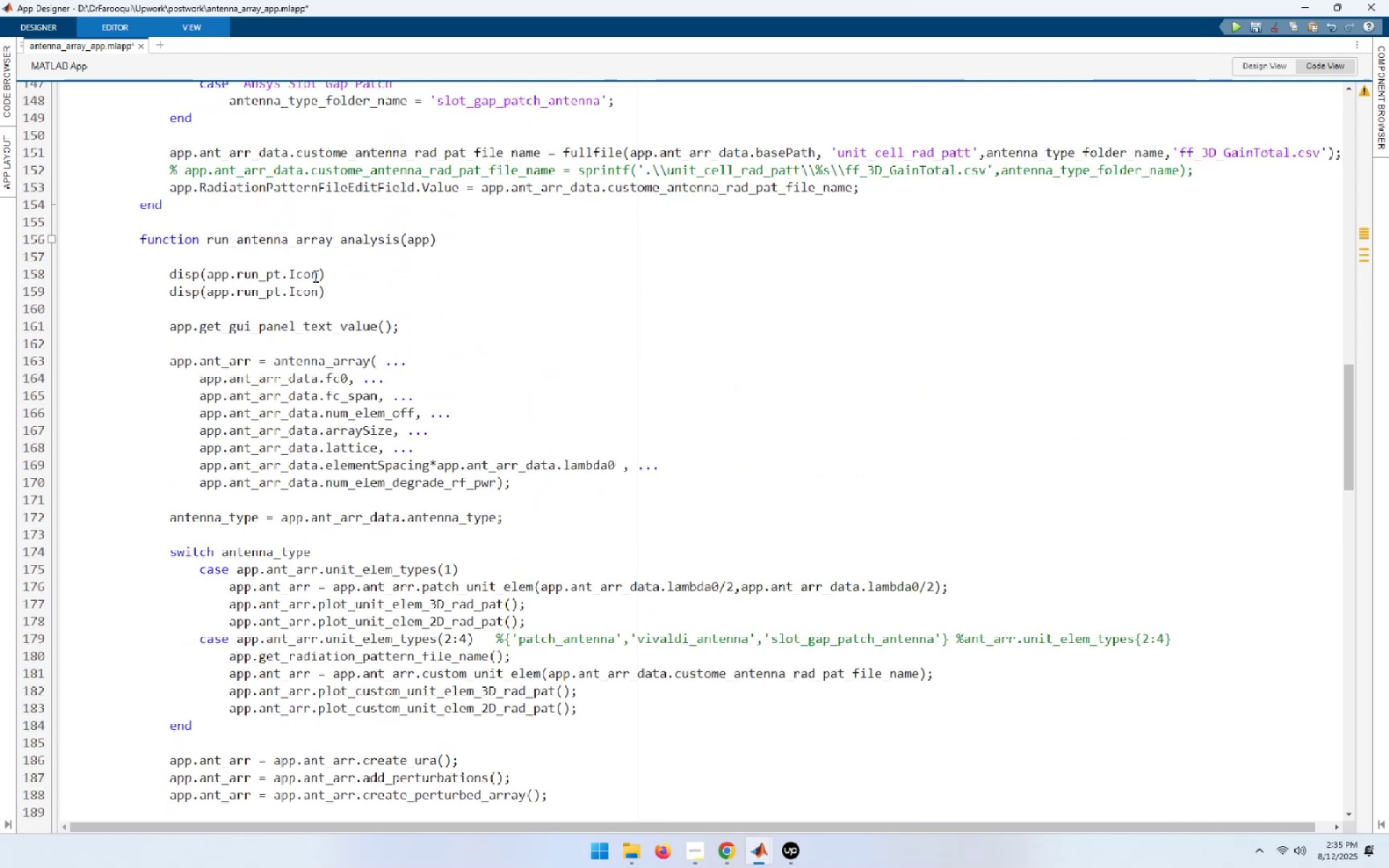 
left_click_drag(start_coordinate=[317, 274], to_coordinate=[206, 278])
 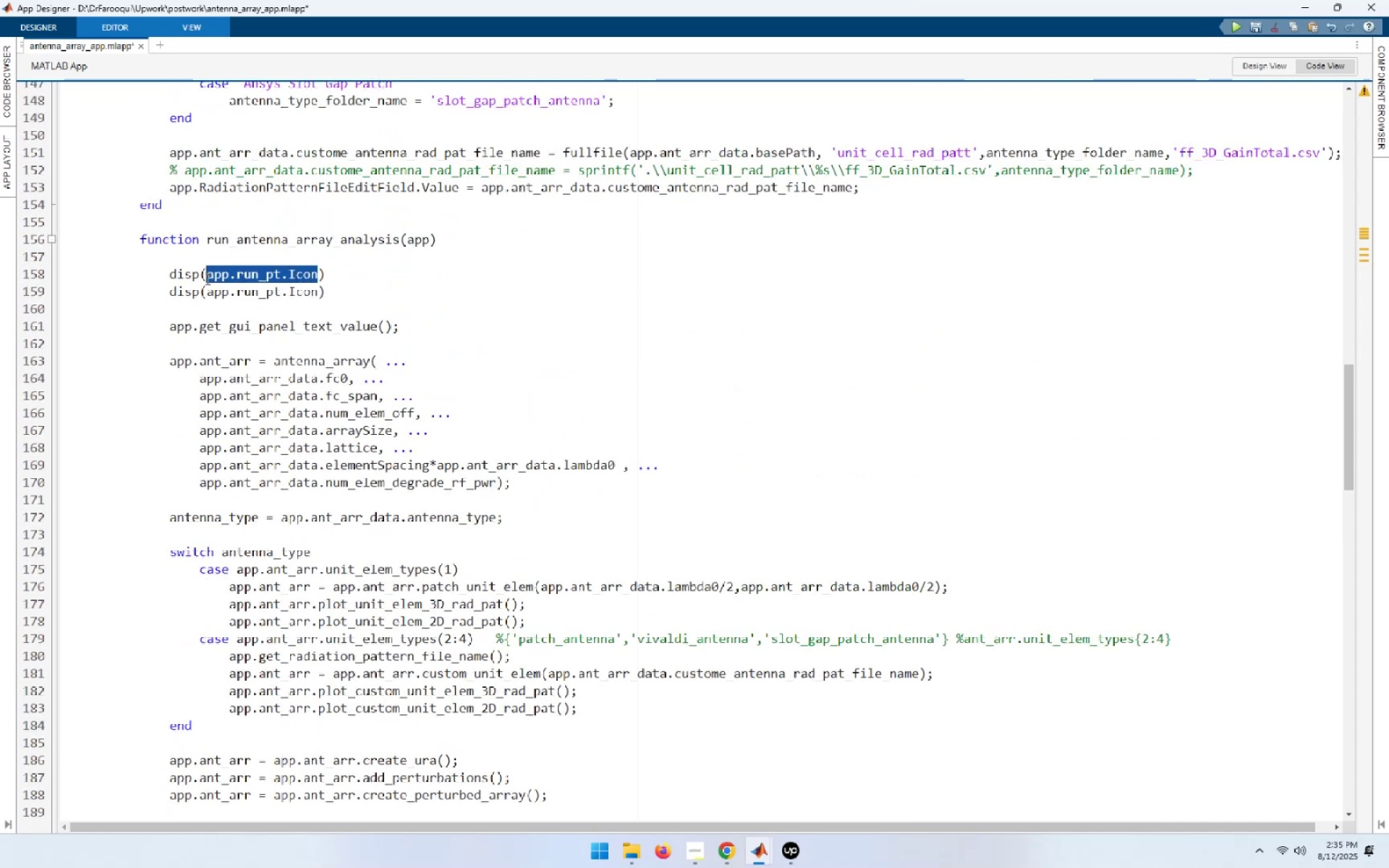 
key(Control+ControlLeft)
 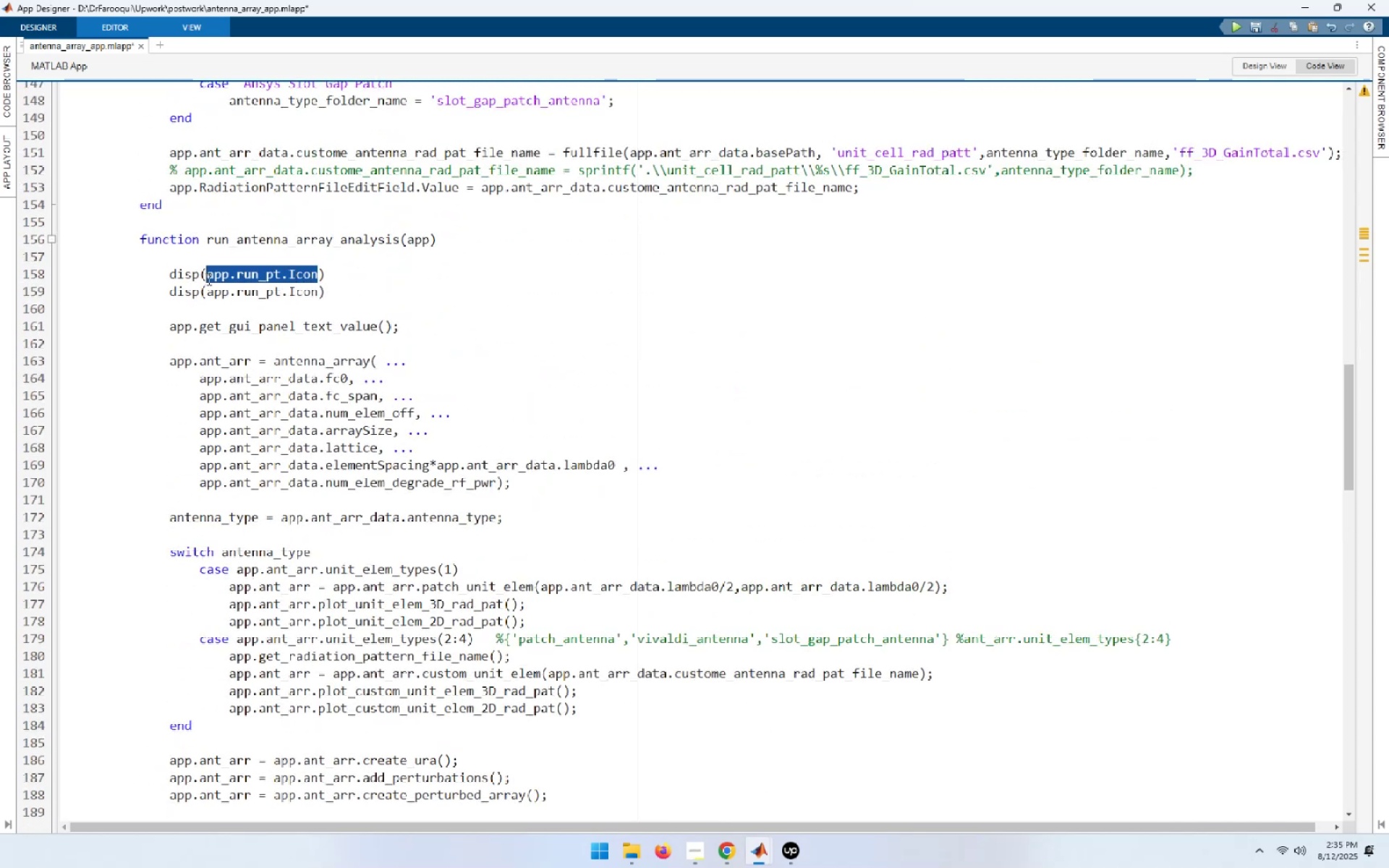 
key(Control+V)
 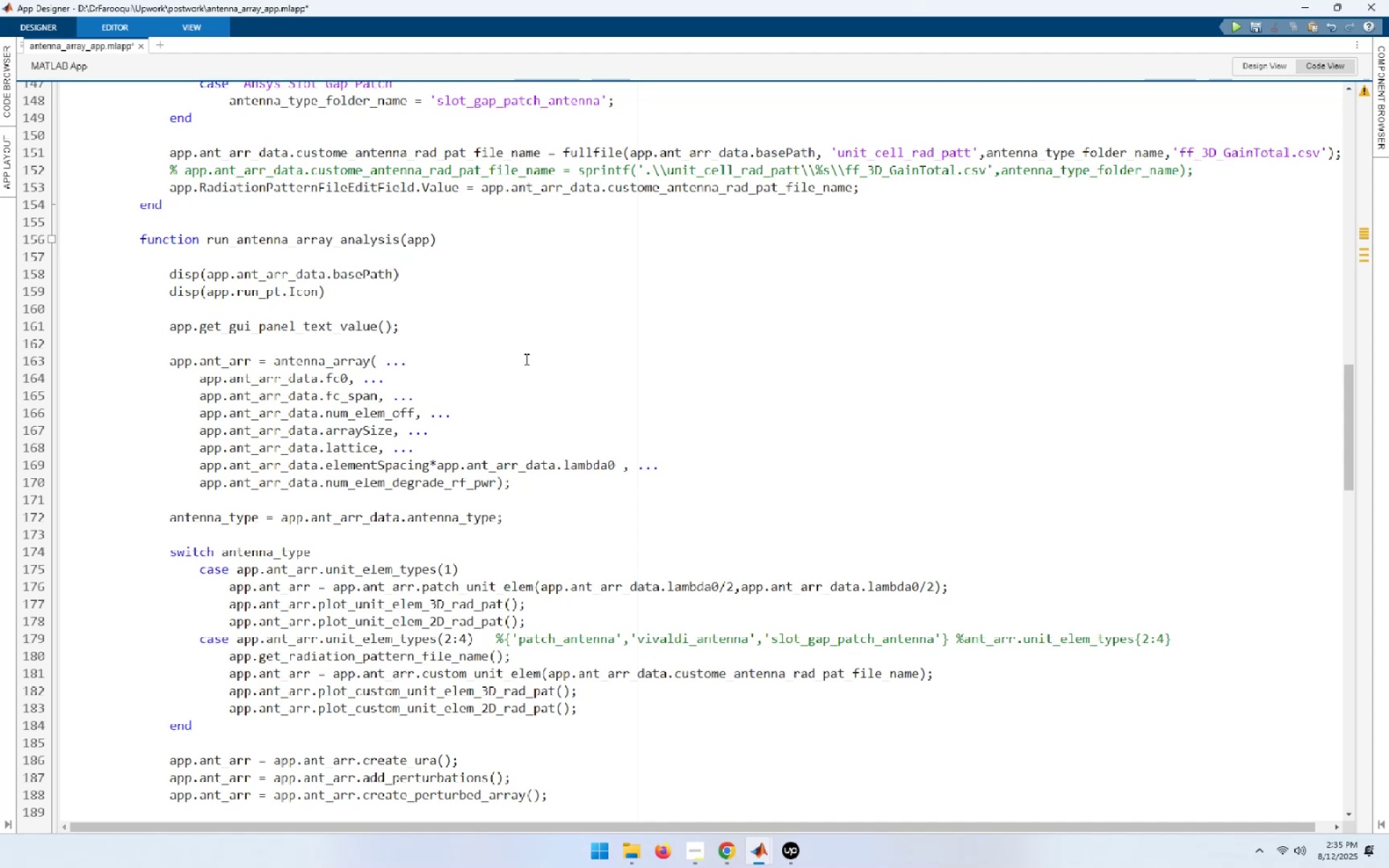 
wait(11.9)
 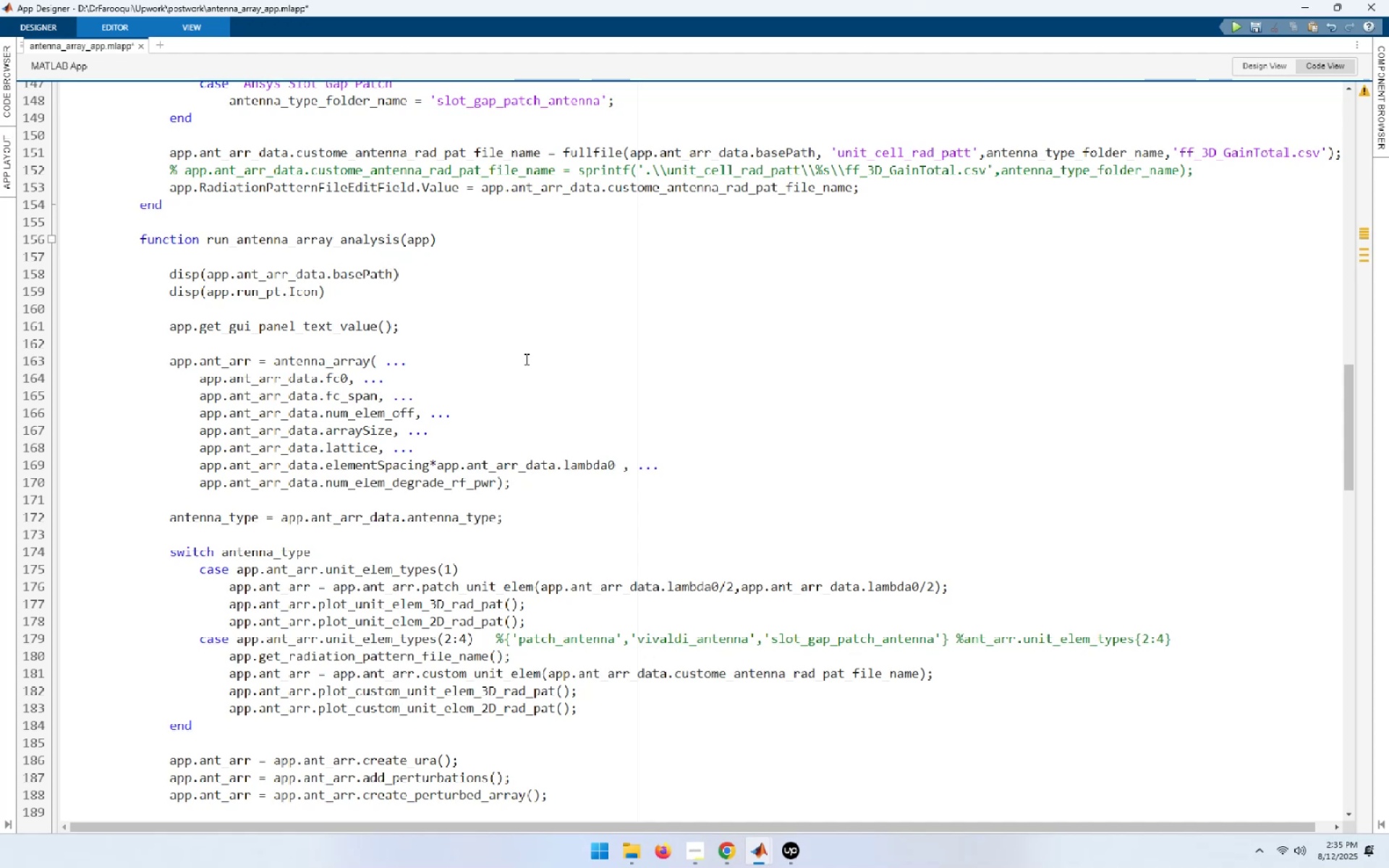 
left_click_drag(start_coordinate=[540, 153], to_coordinate=[171, 156])
 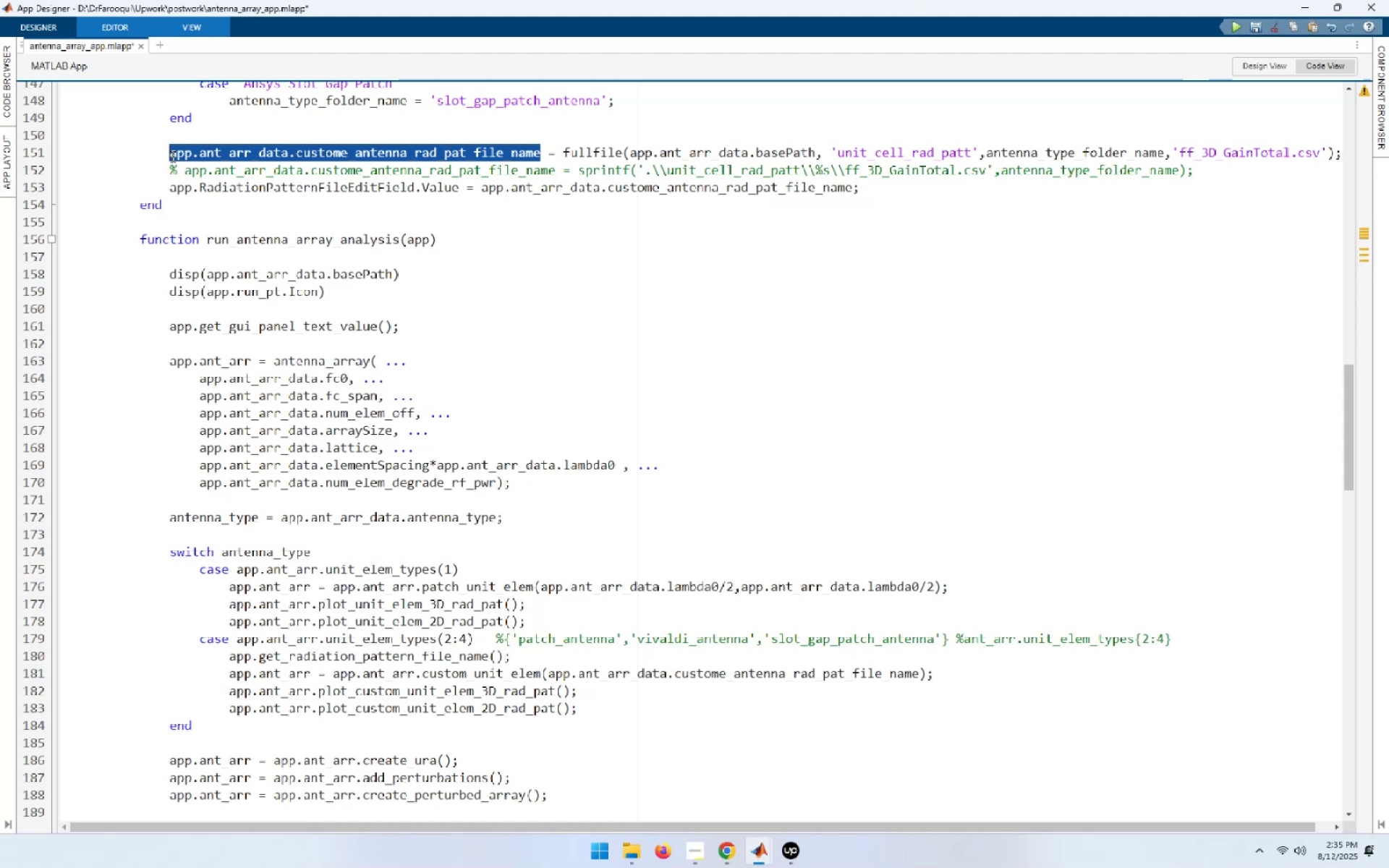 
key(Control+C)
 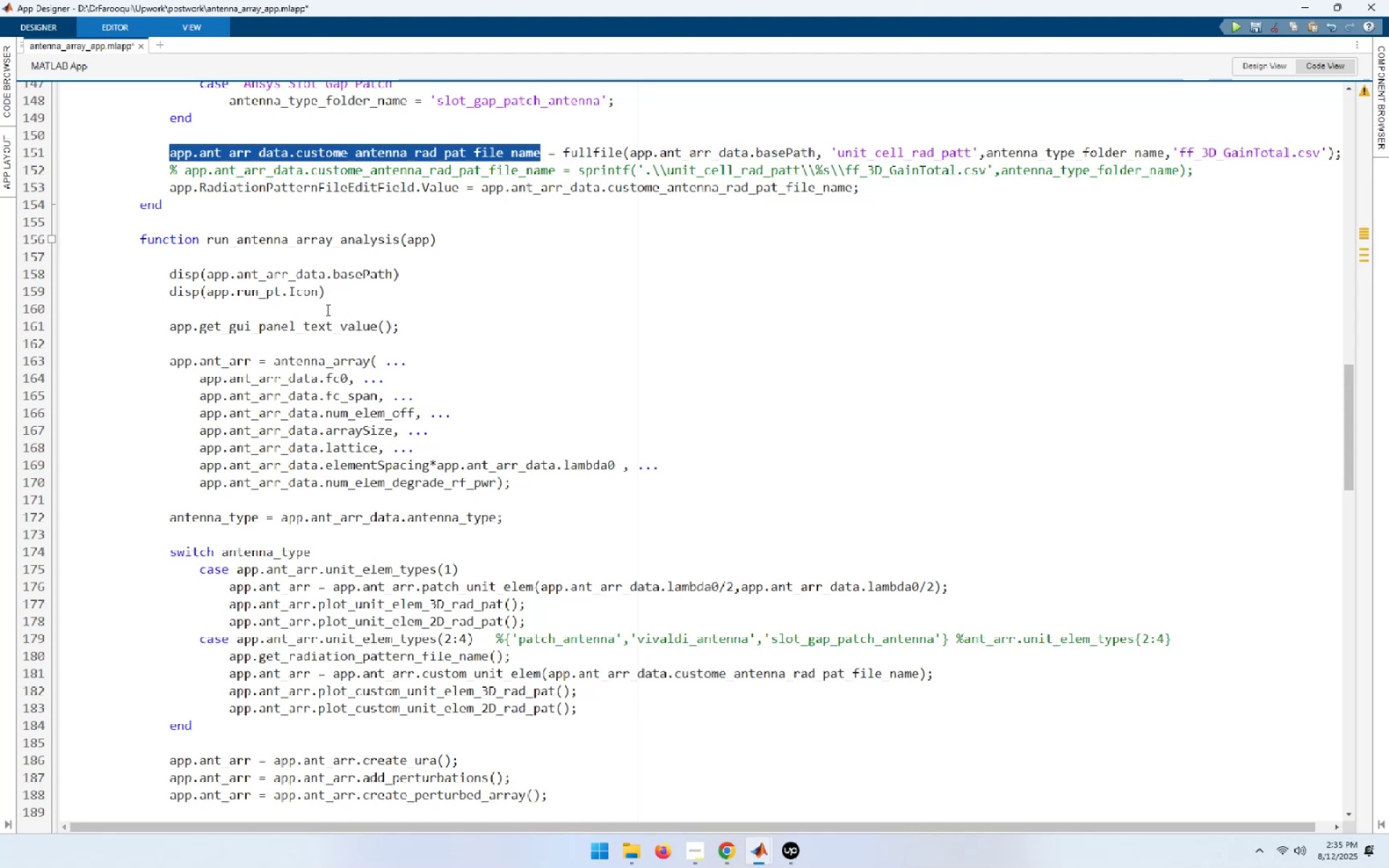 
left_click([342, 290])
 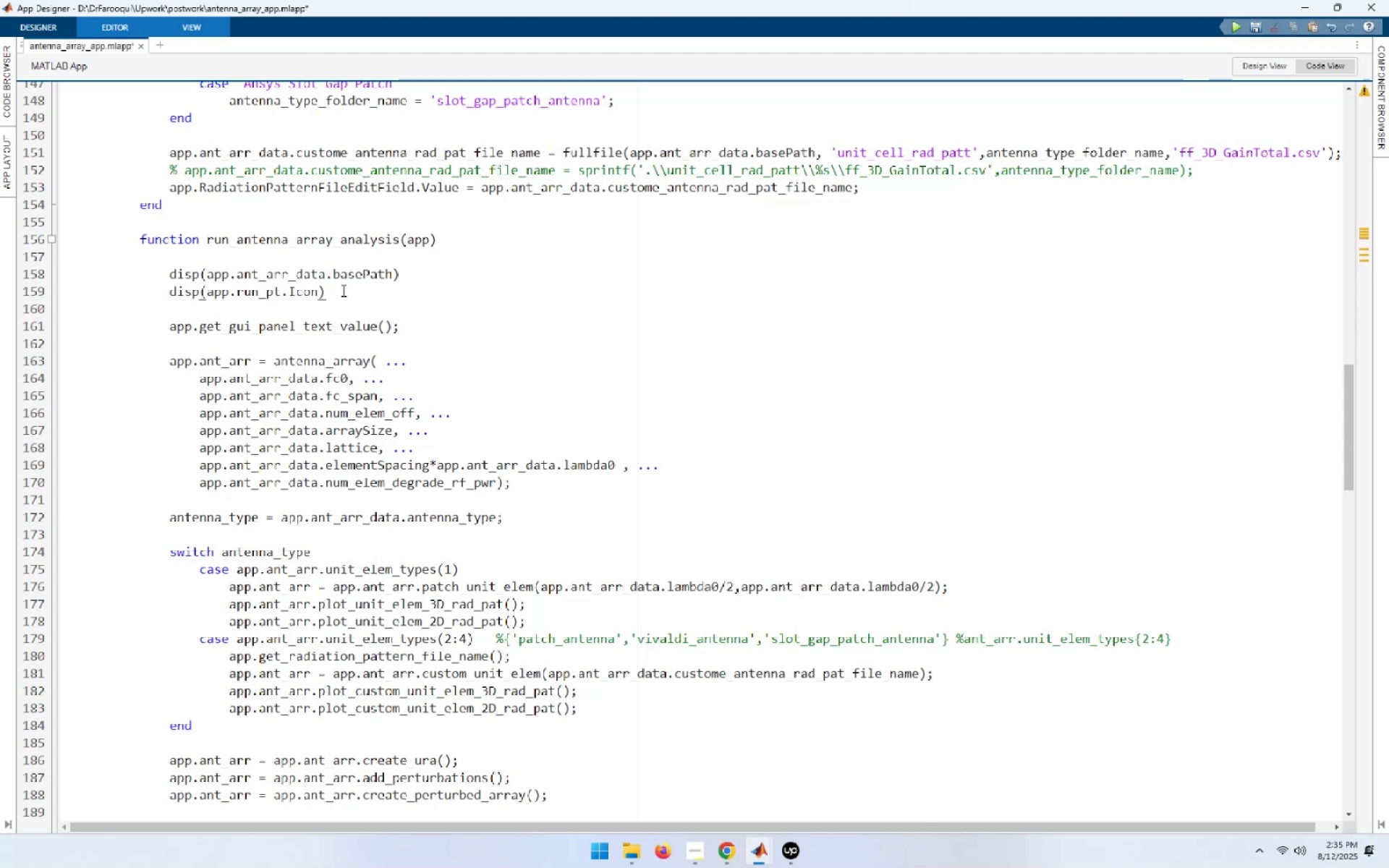 
key(Enter)
 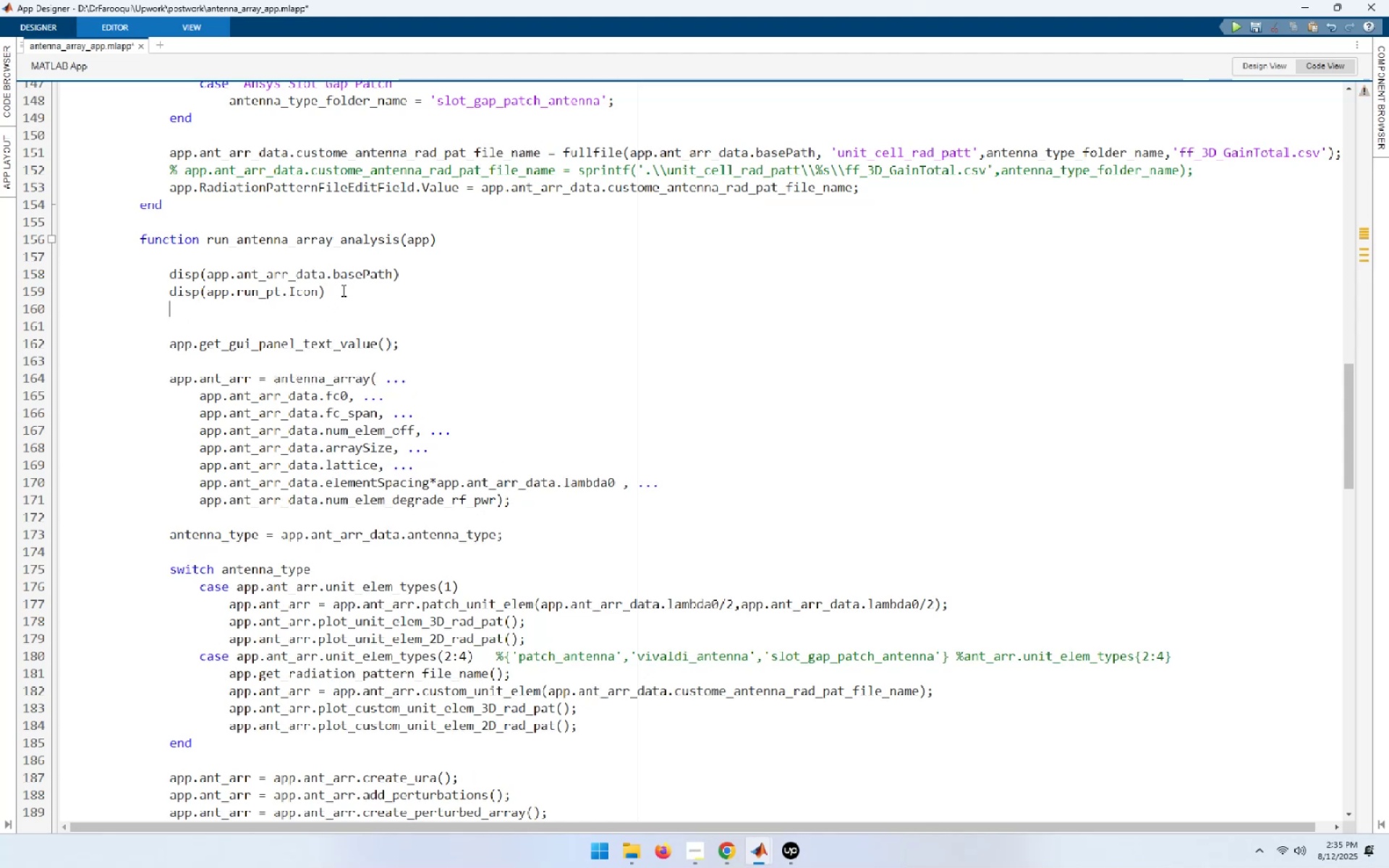 
type(disp())
 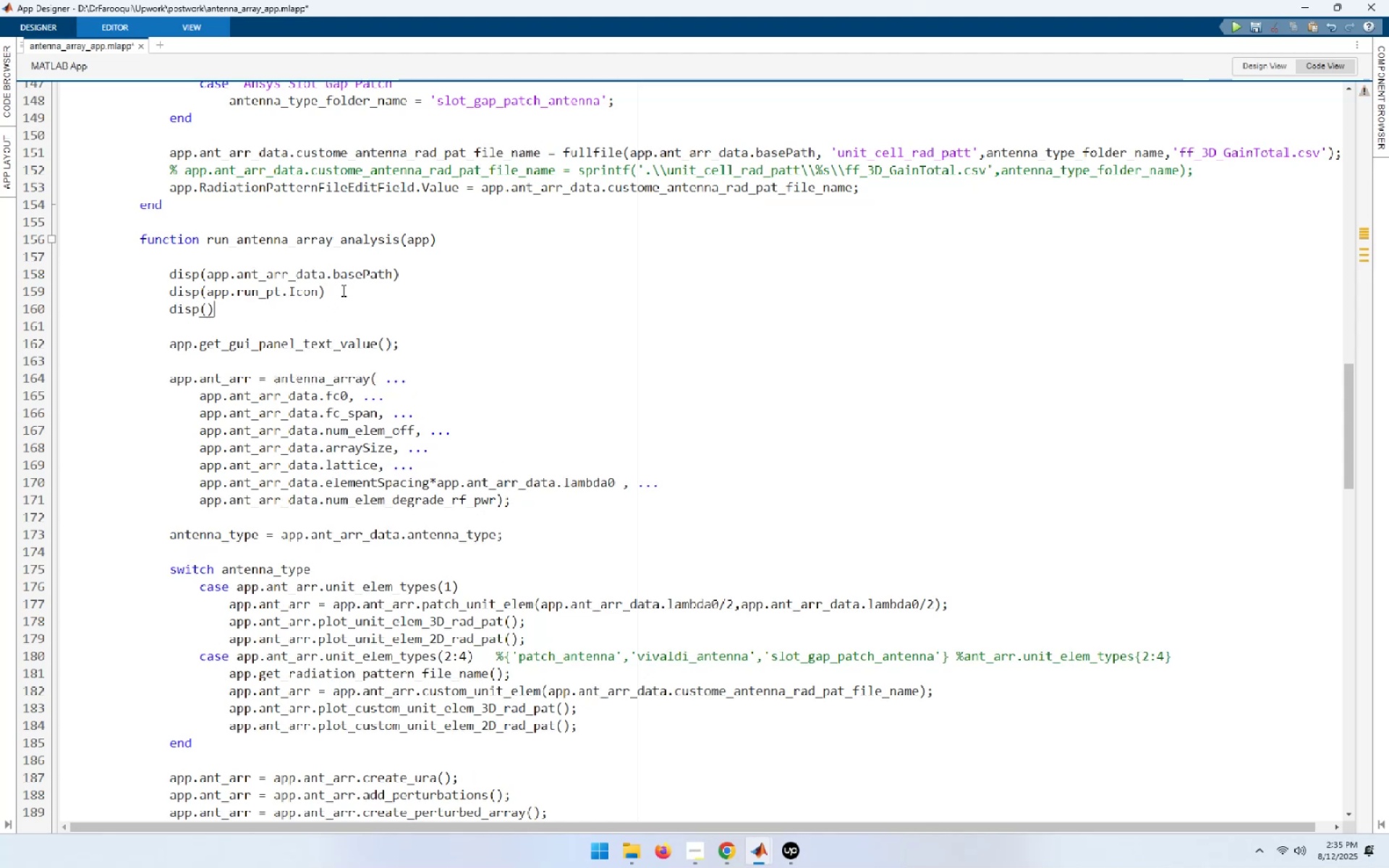 
key(ArrowLeft)
 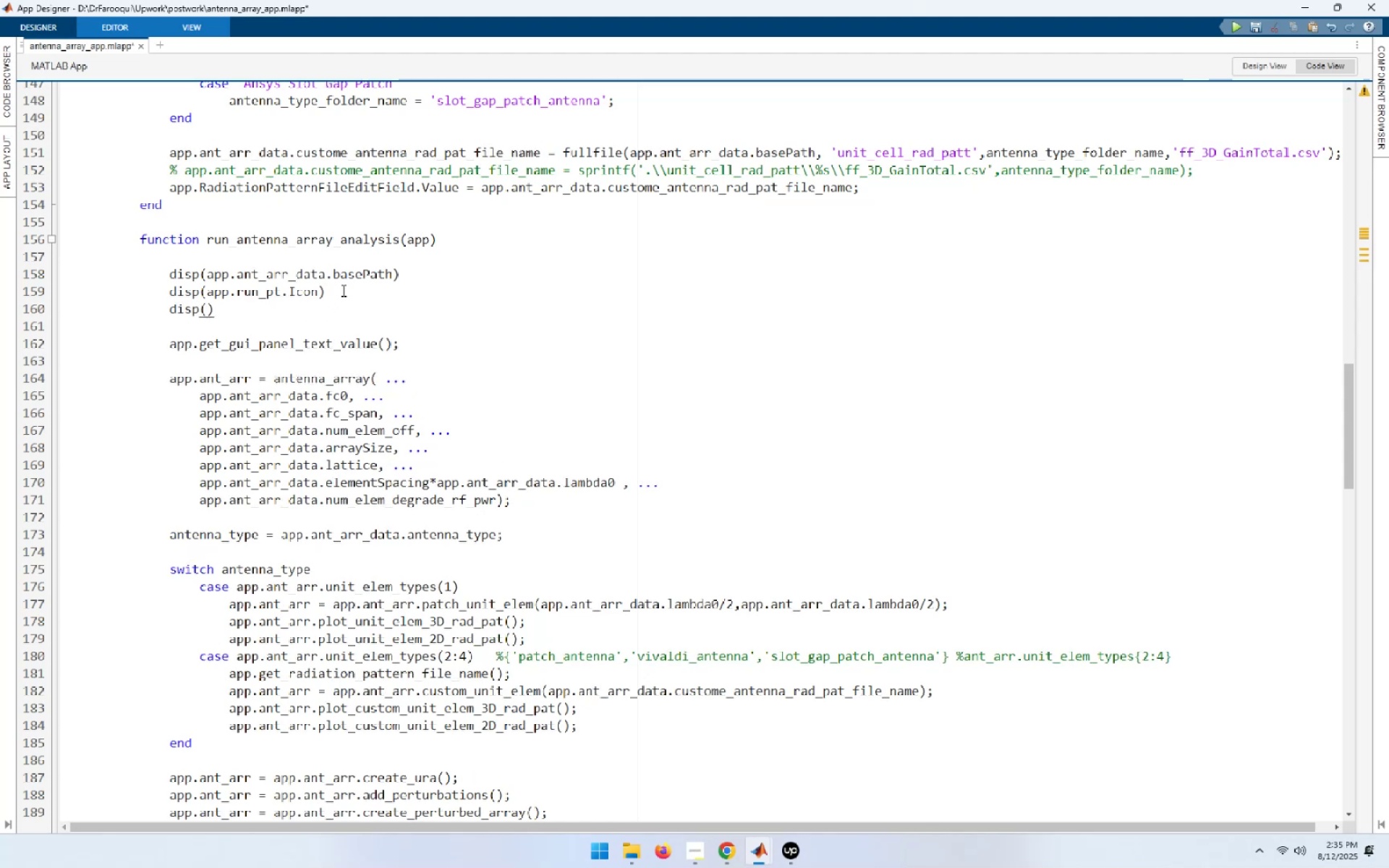 
key(Control+ControlLeft)
 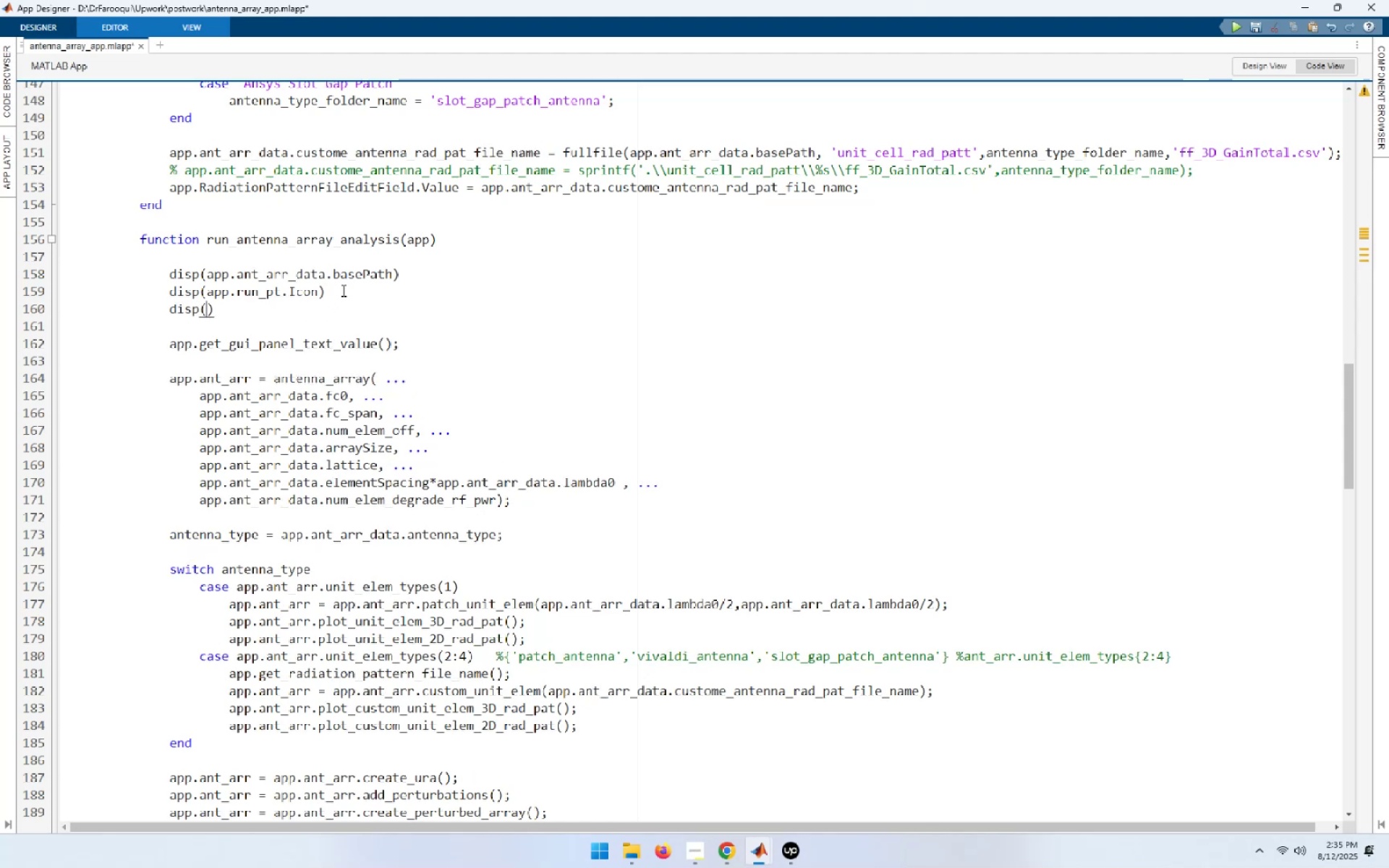 
key(Control+V)
 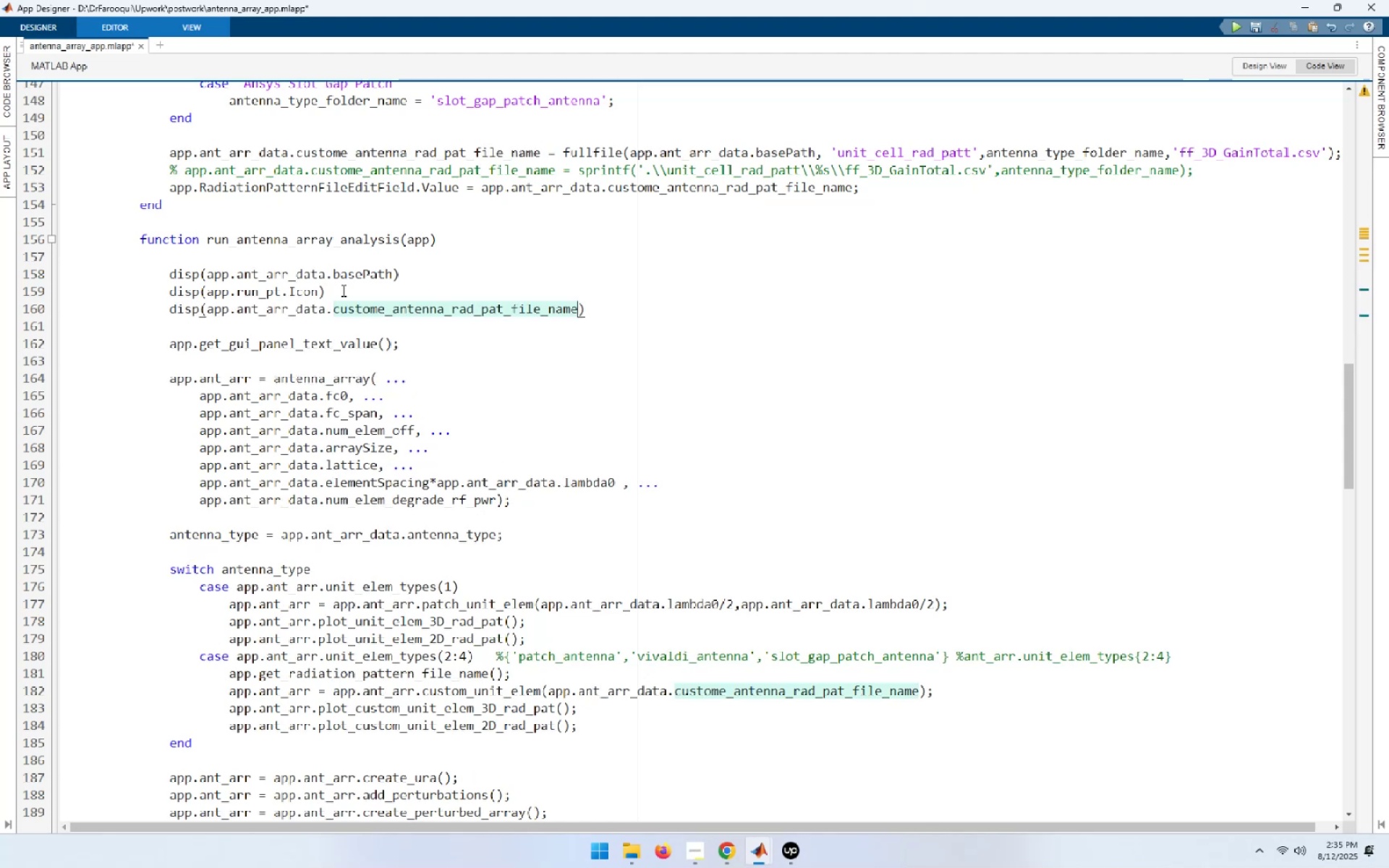 
key(Control+S)
 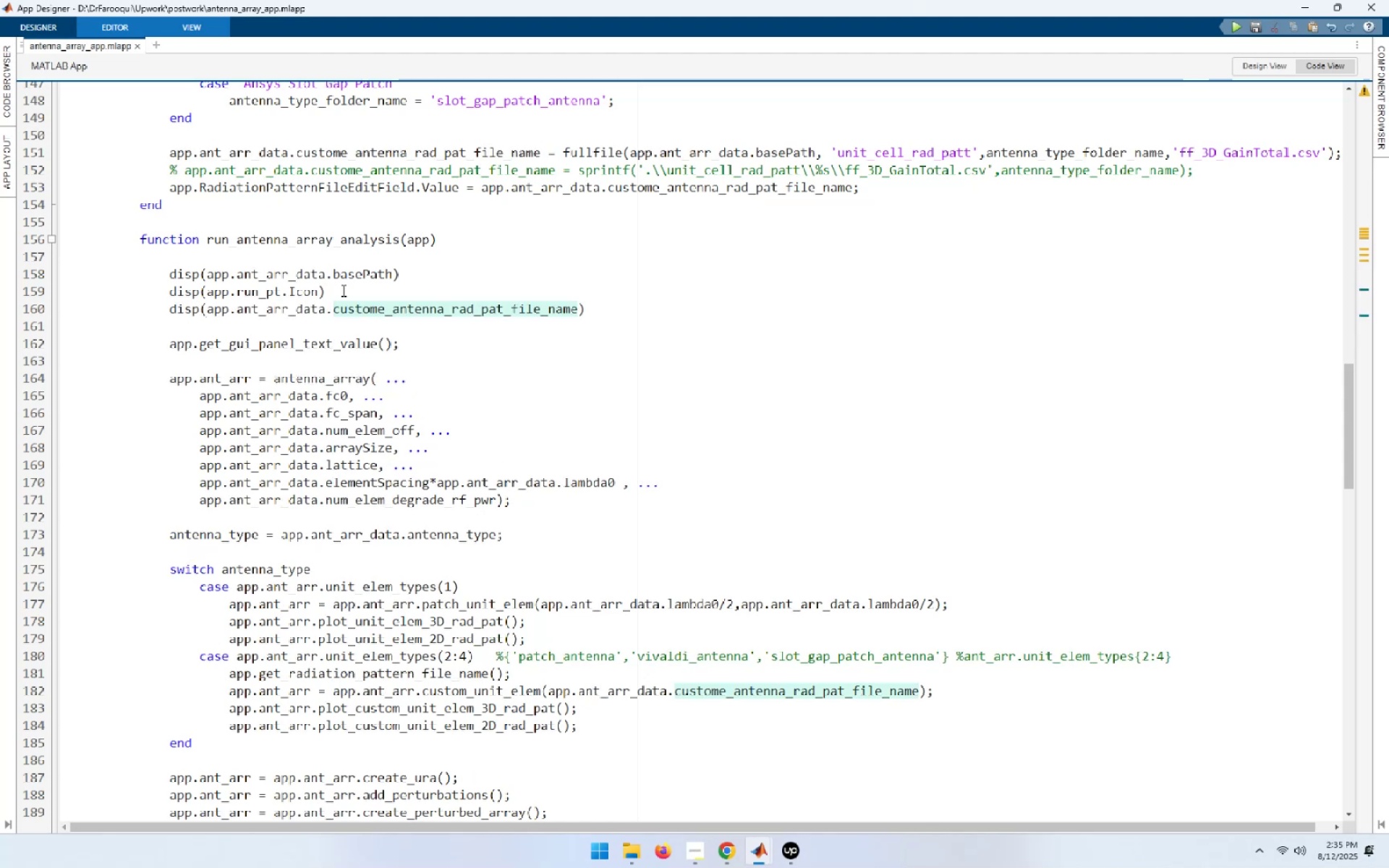 
key(Meta+ArrowLeft)
 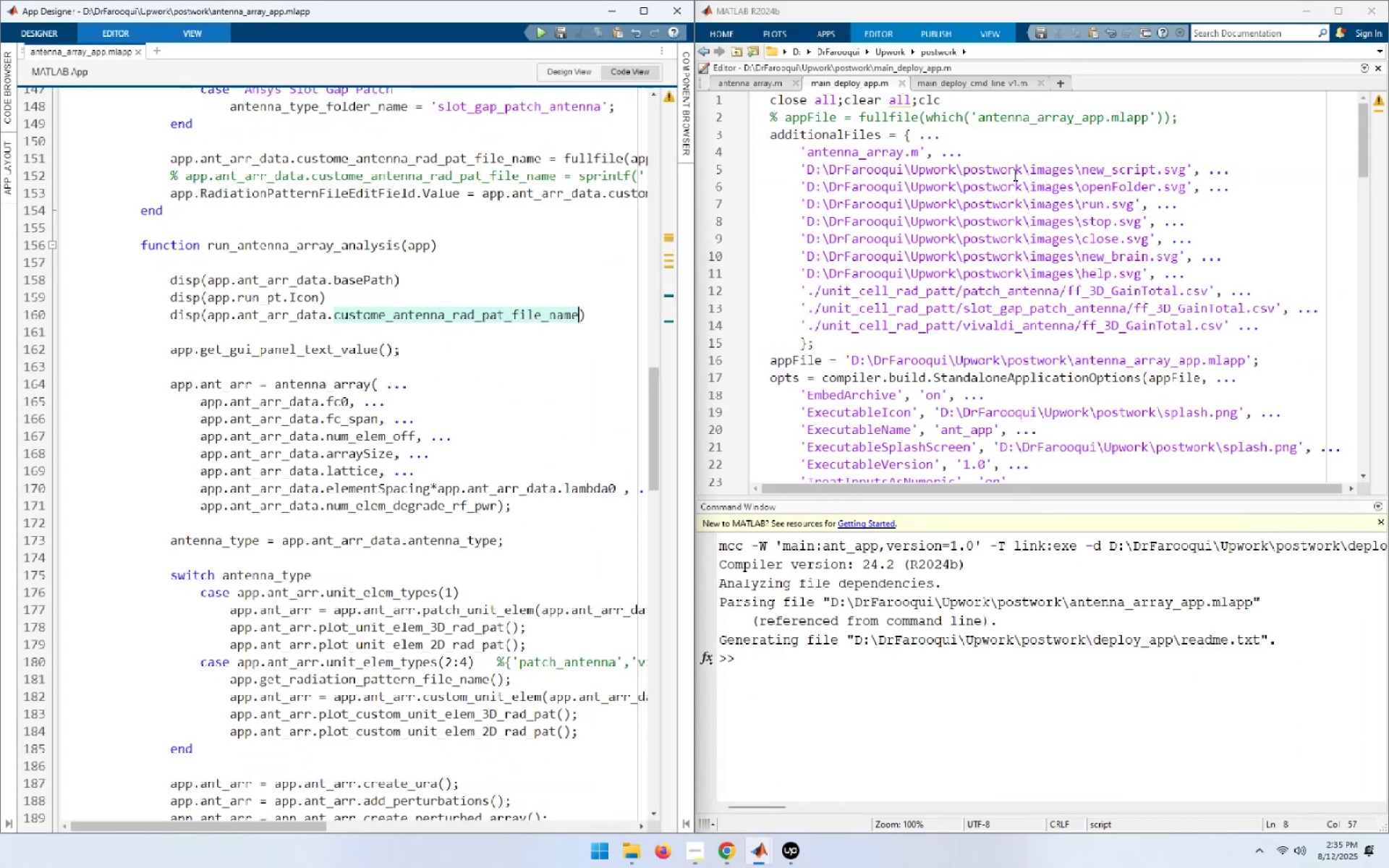 
left_click([1307, 176])
 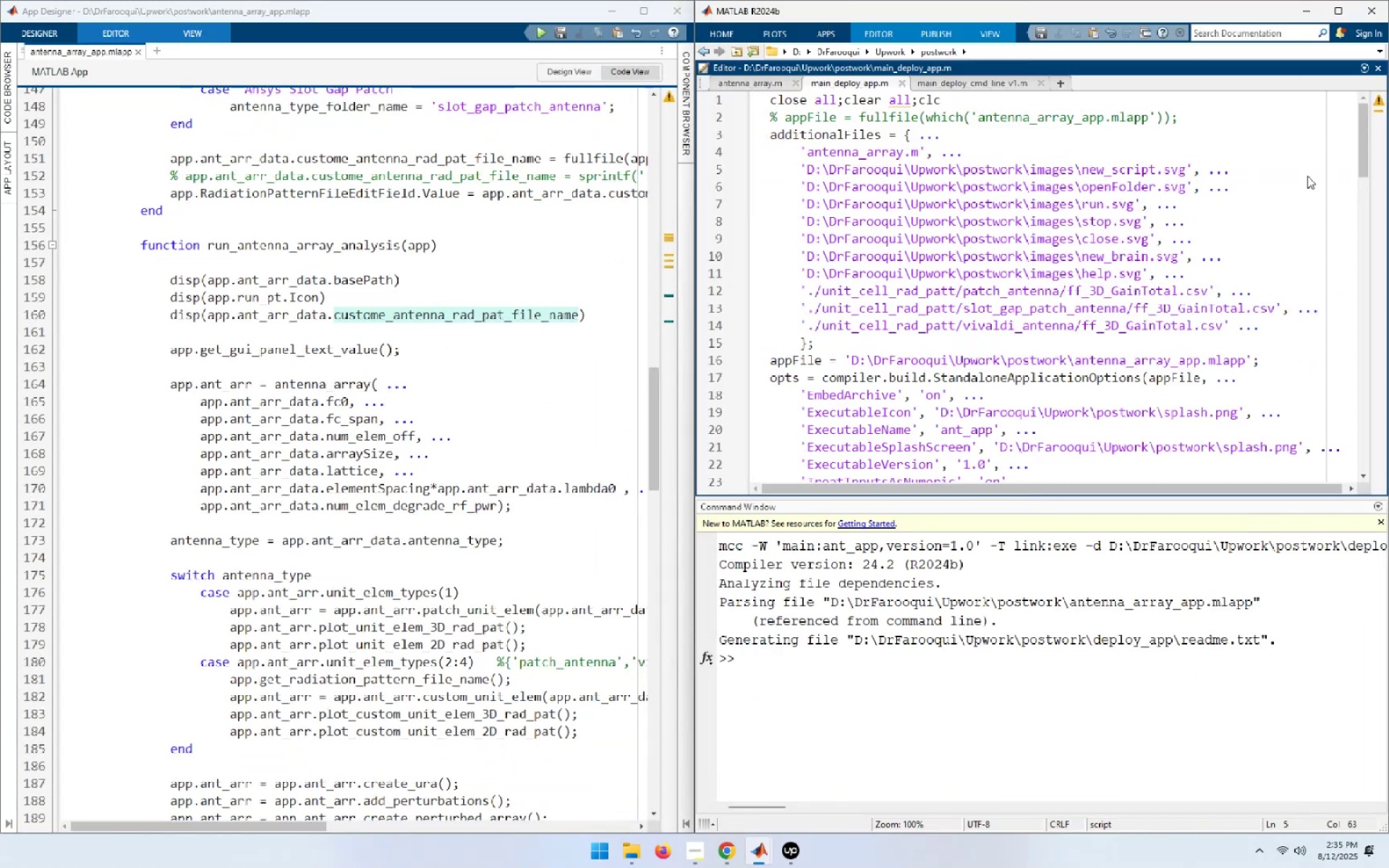 
key(F5)
 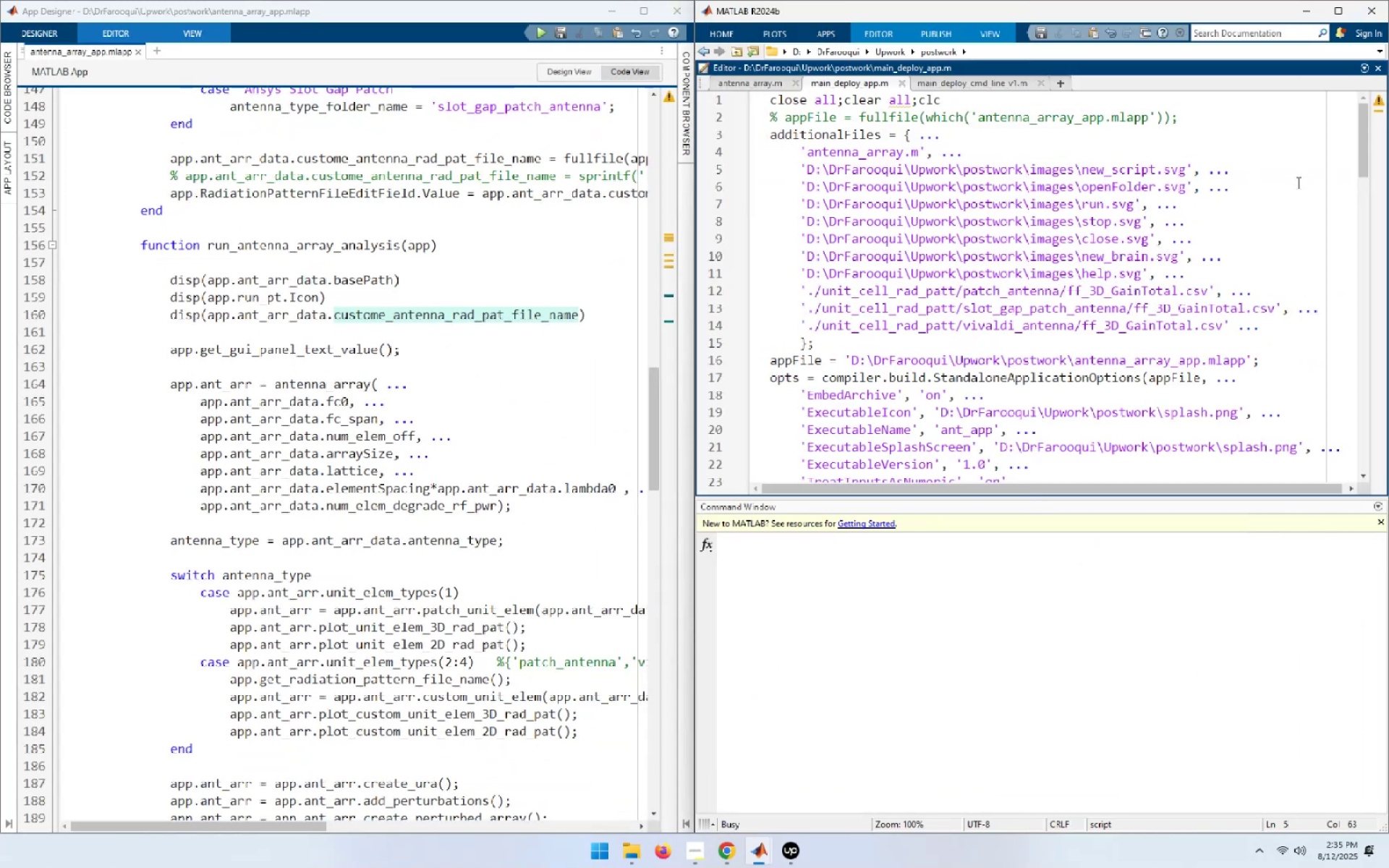 
wait(8.45)
 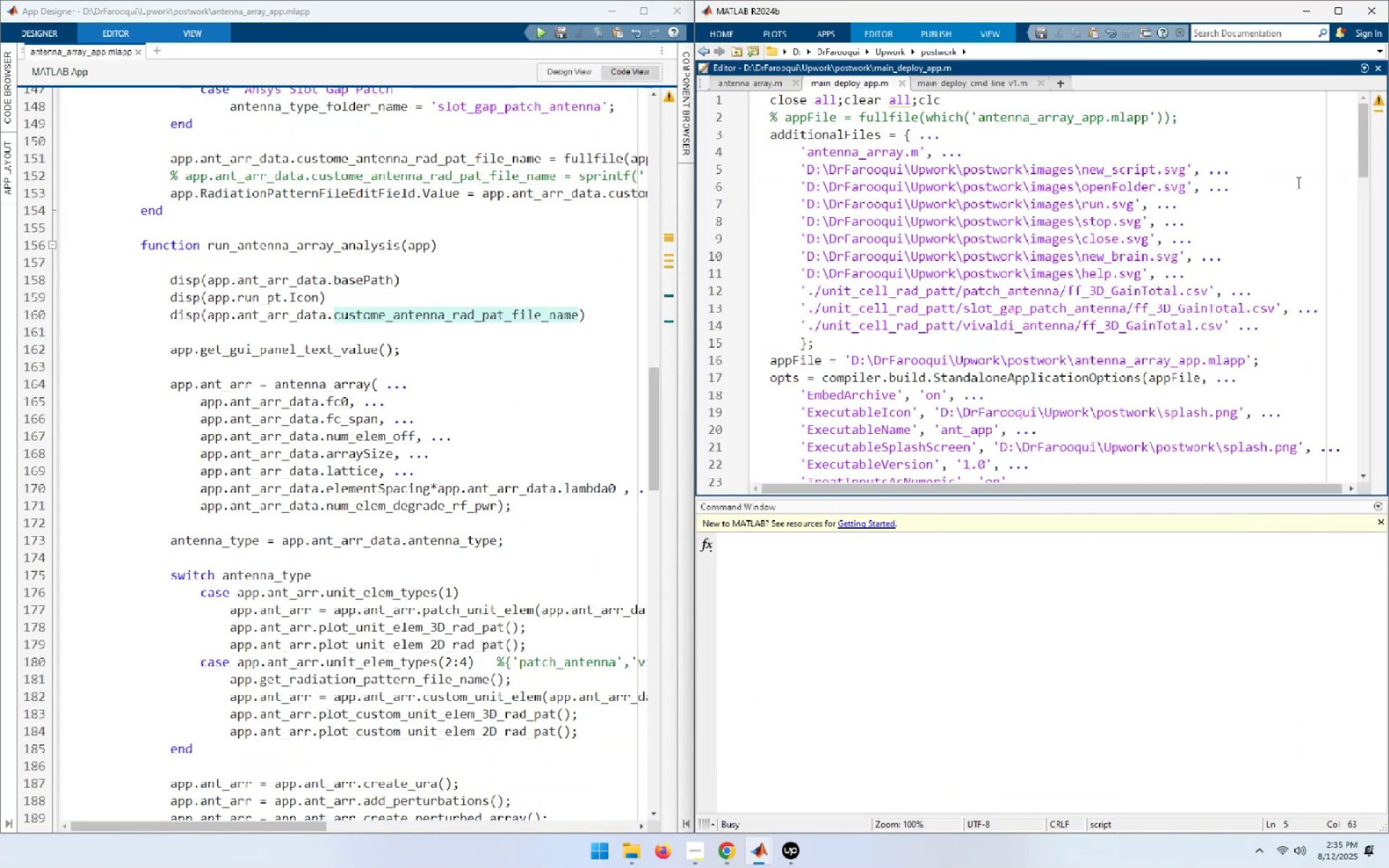 
left_click_drag(start_coordinate=[744, 805], to_coordinate=[708, 765])
 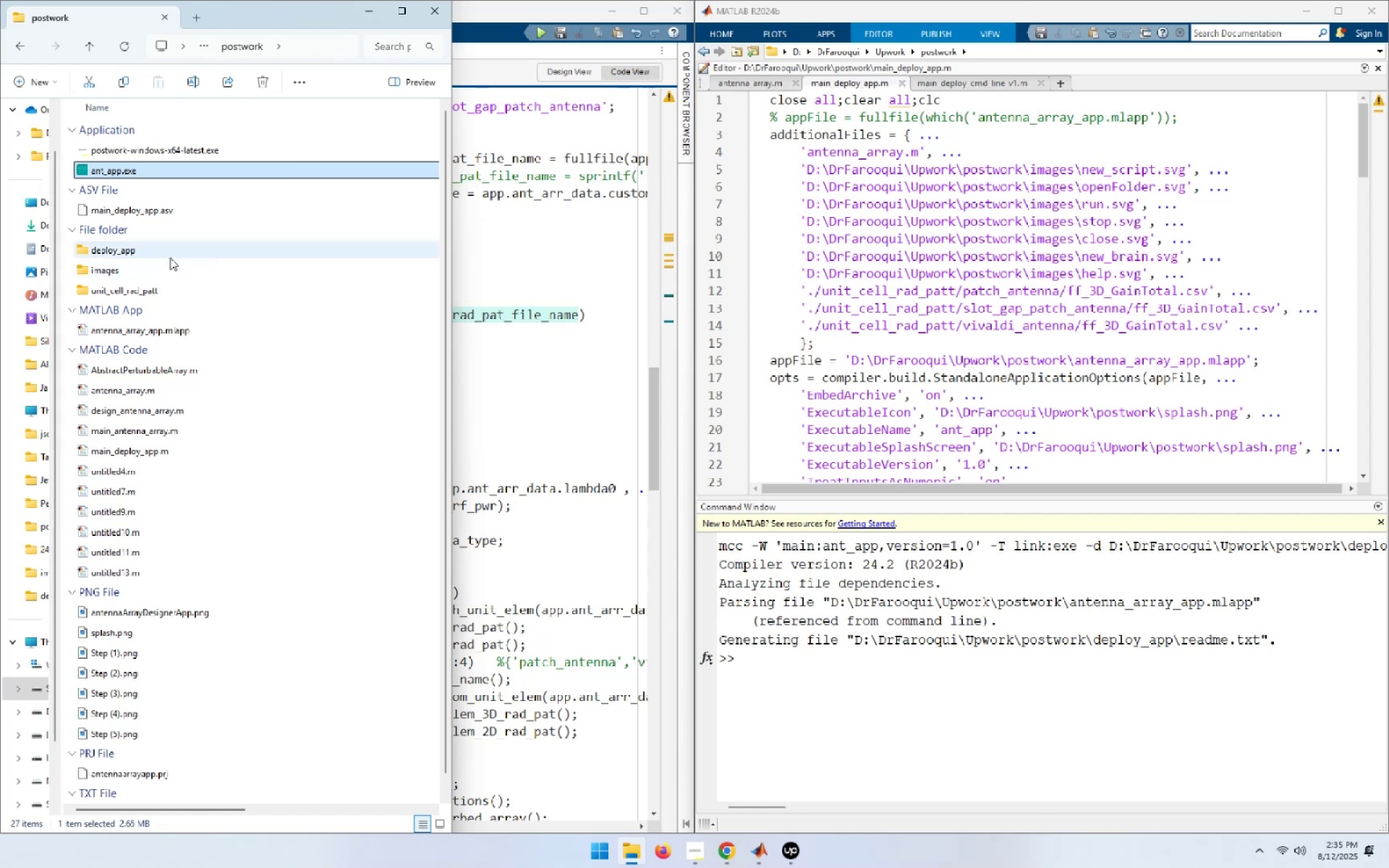 
left_click([110, 268])
 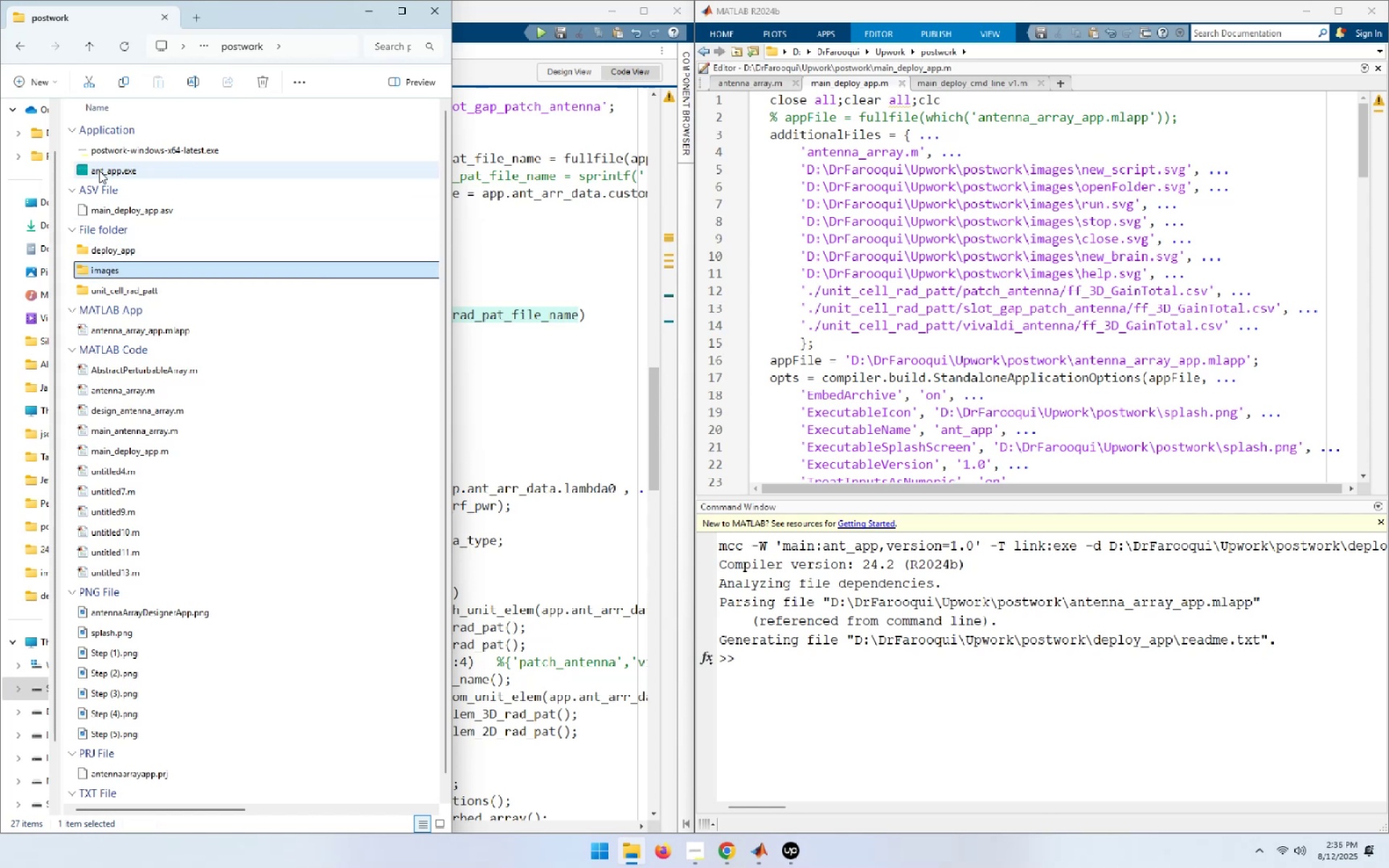 
left_click([99, 169])
 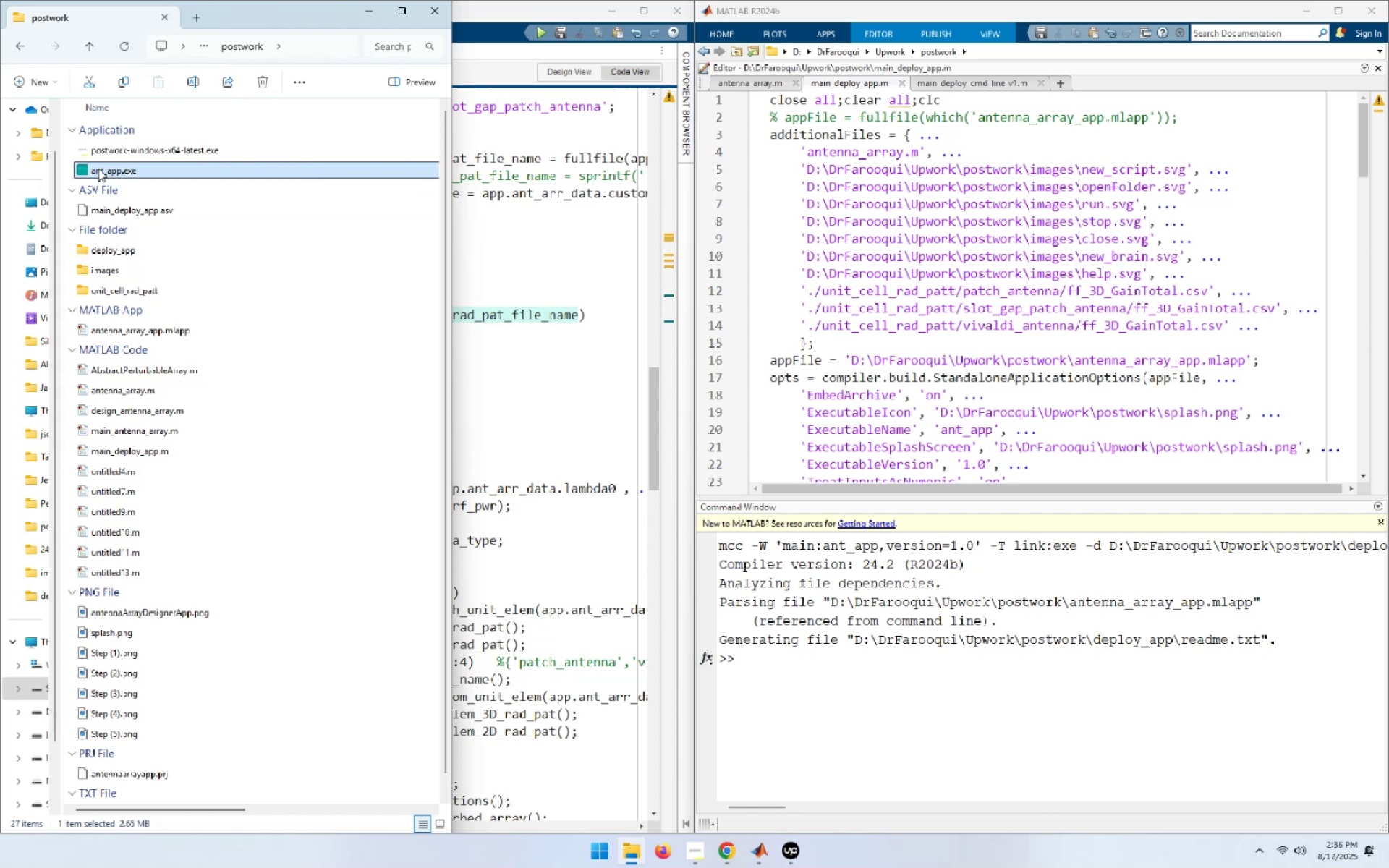 
key(Delete)
 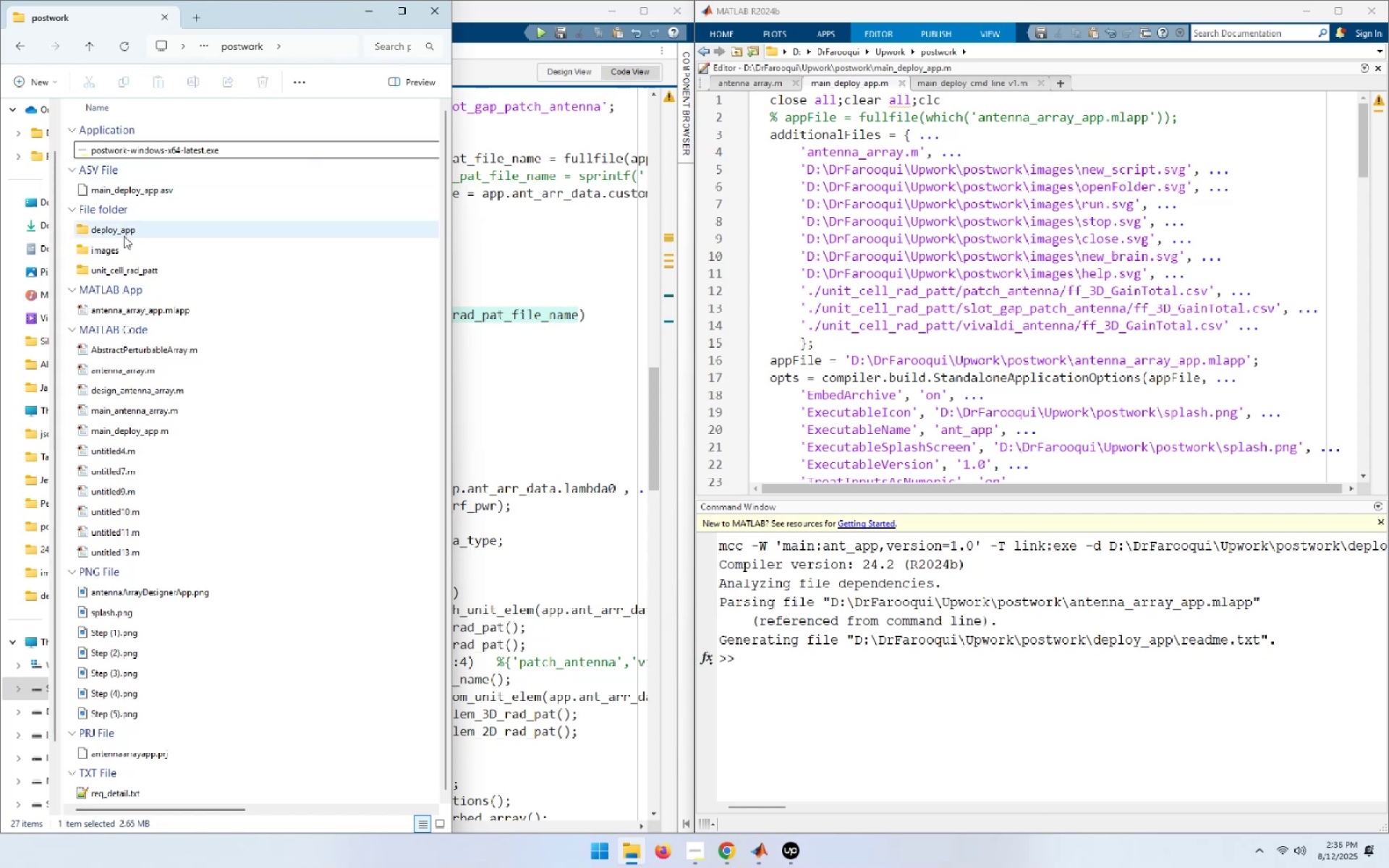 
double_click([124, 236])
 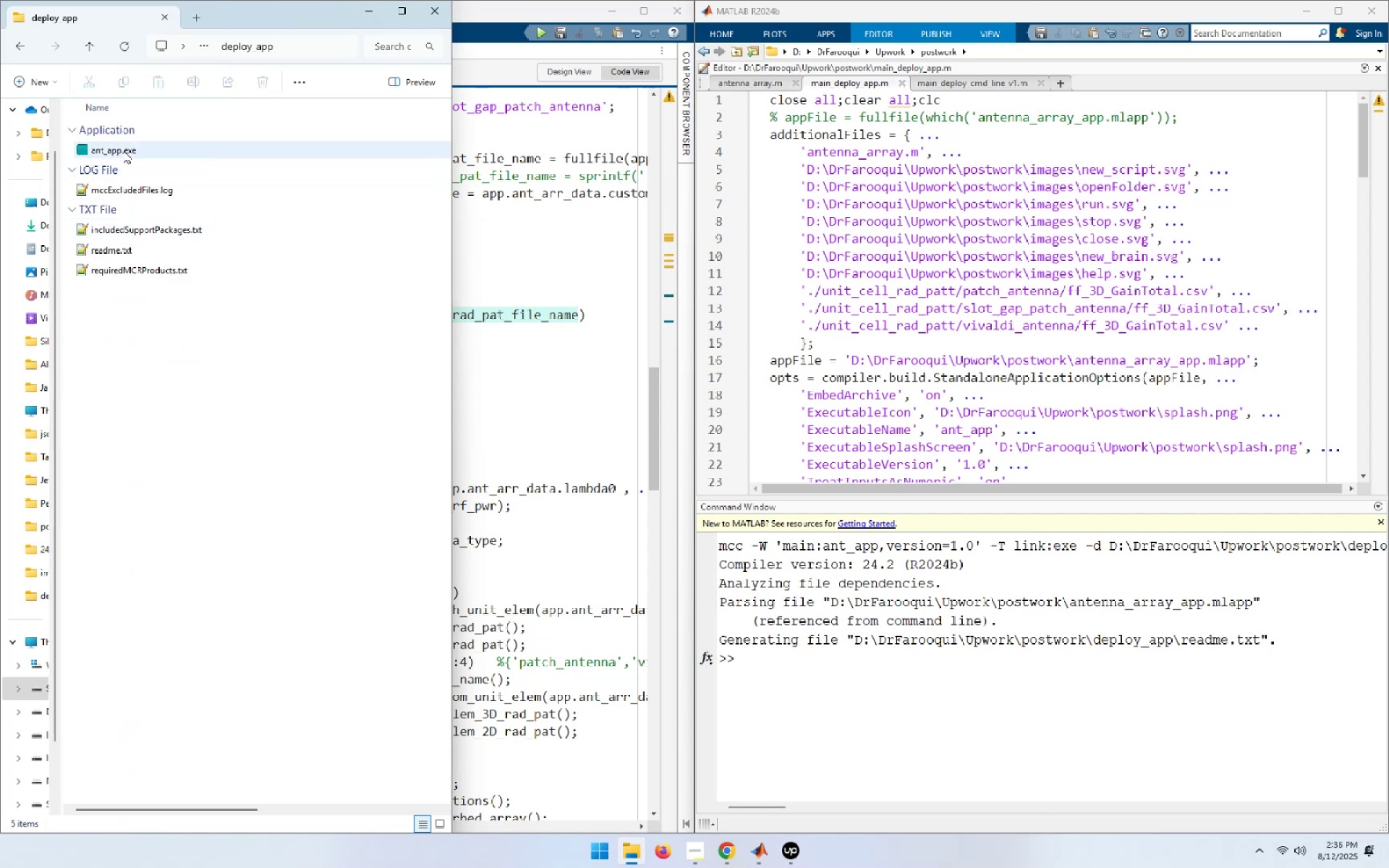 
left_click([123, 145])
 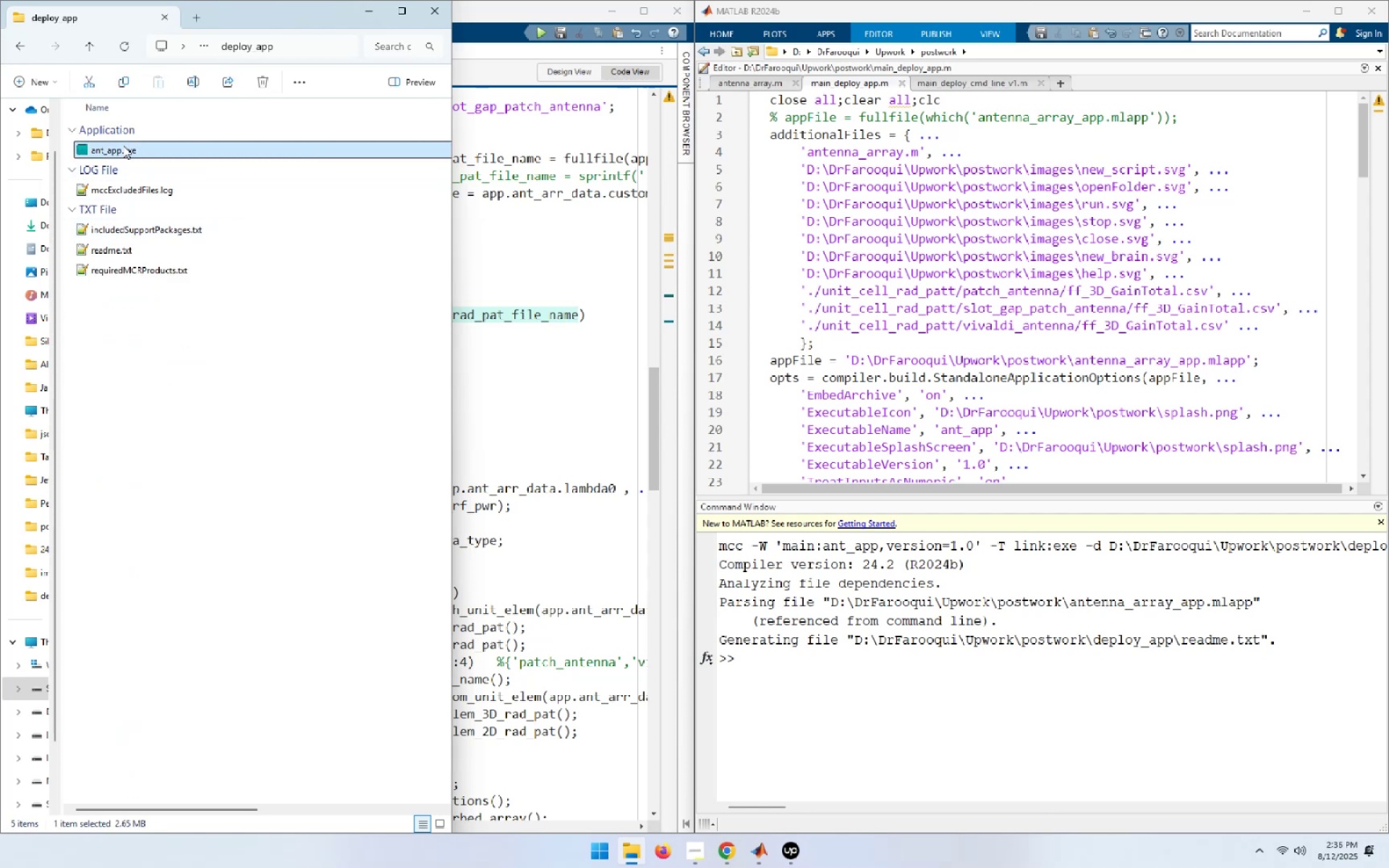 
key(Control+X)
 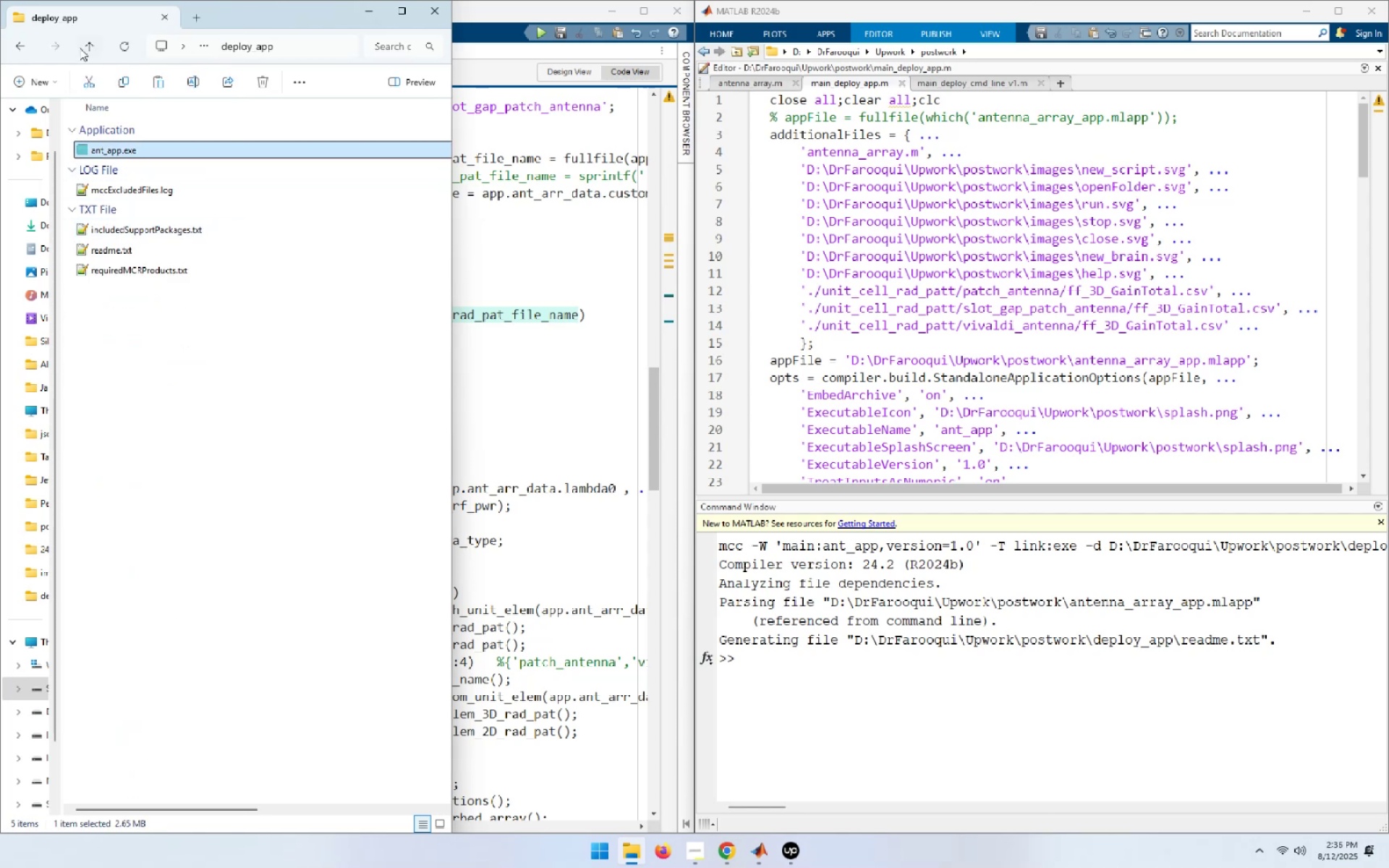 
left_click([87, 47])
 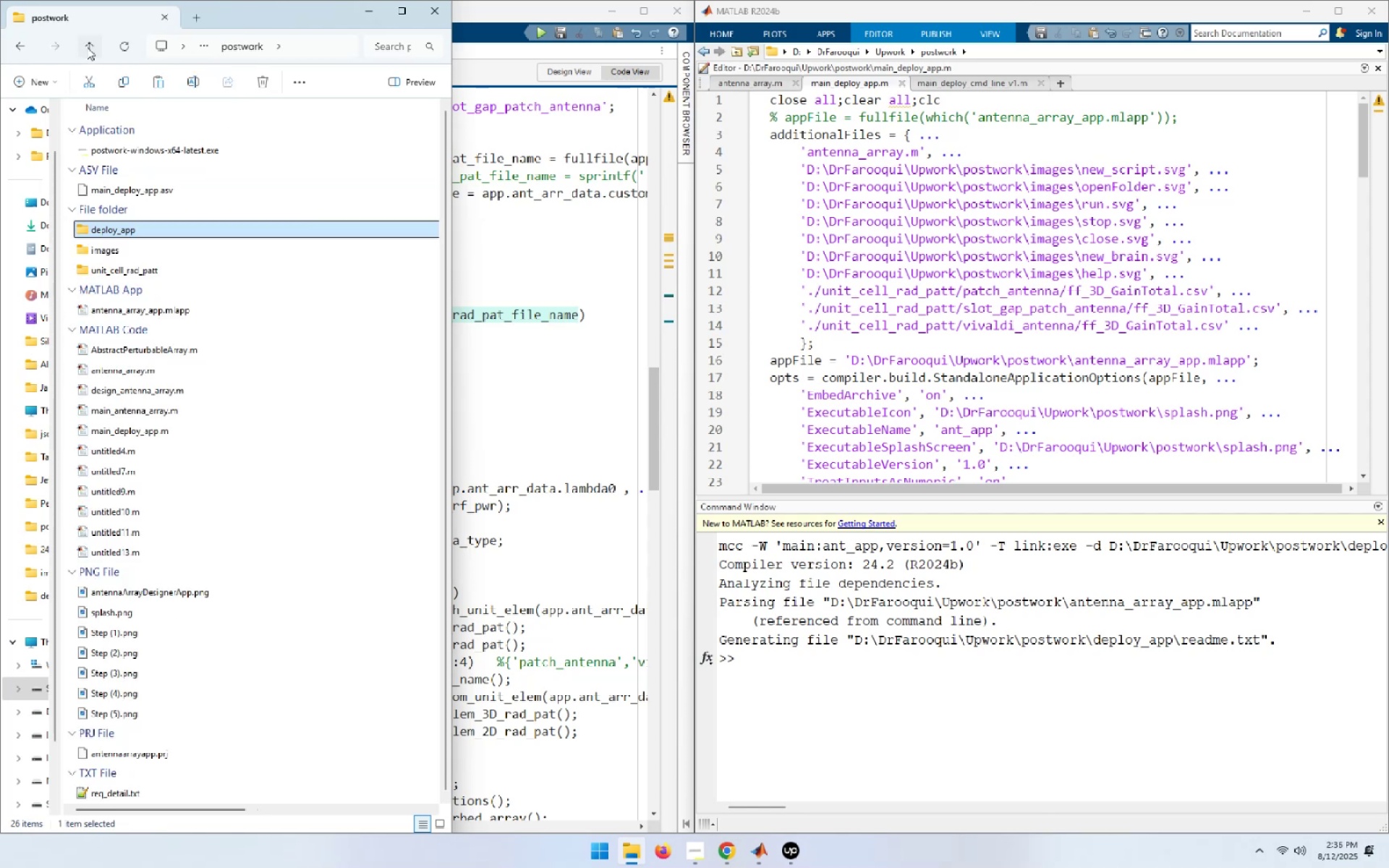 
key(Control+V)
 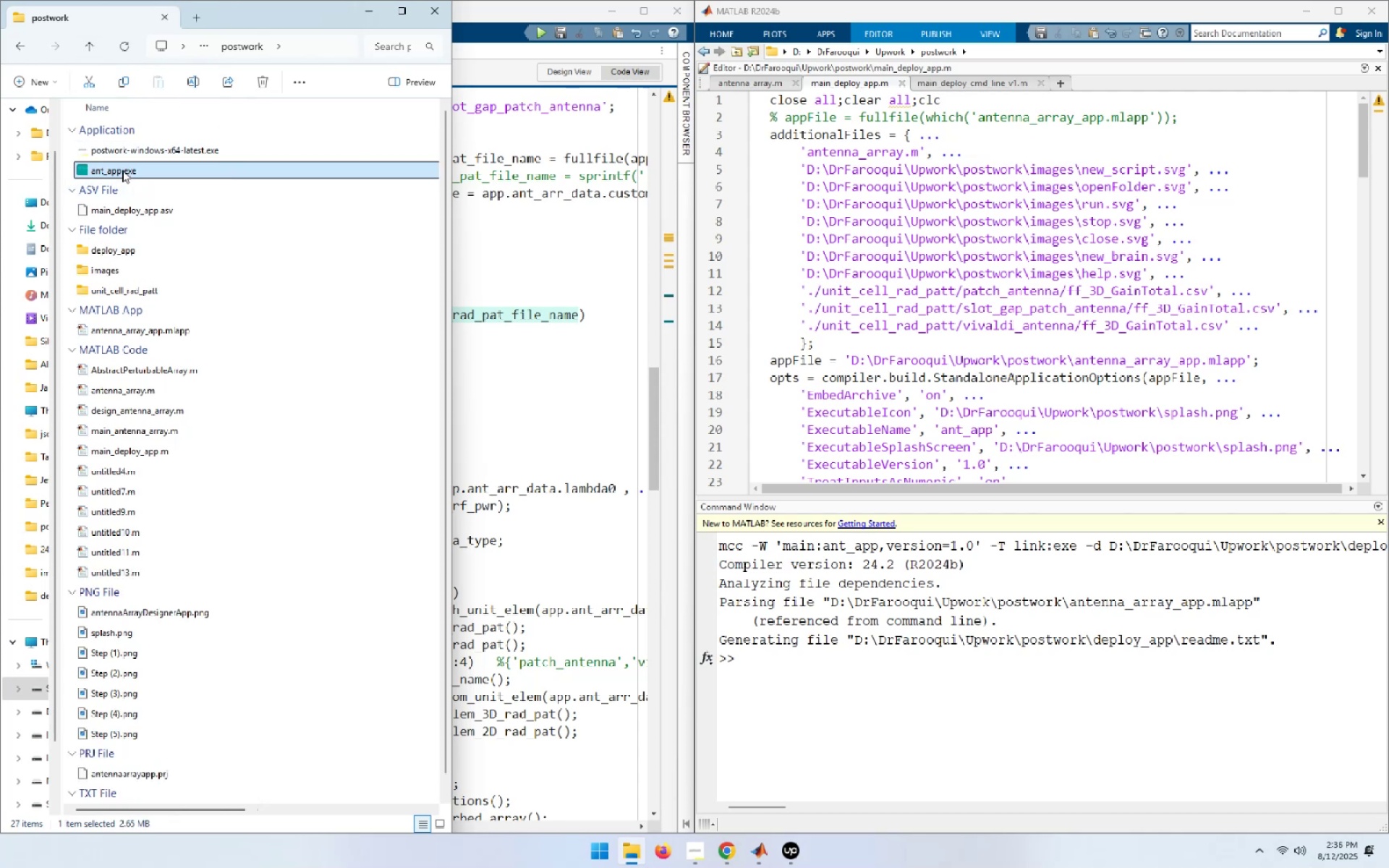 
double_click([122, 170])
 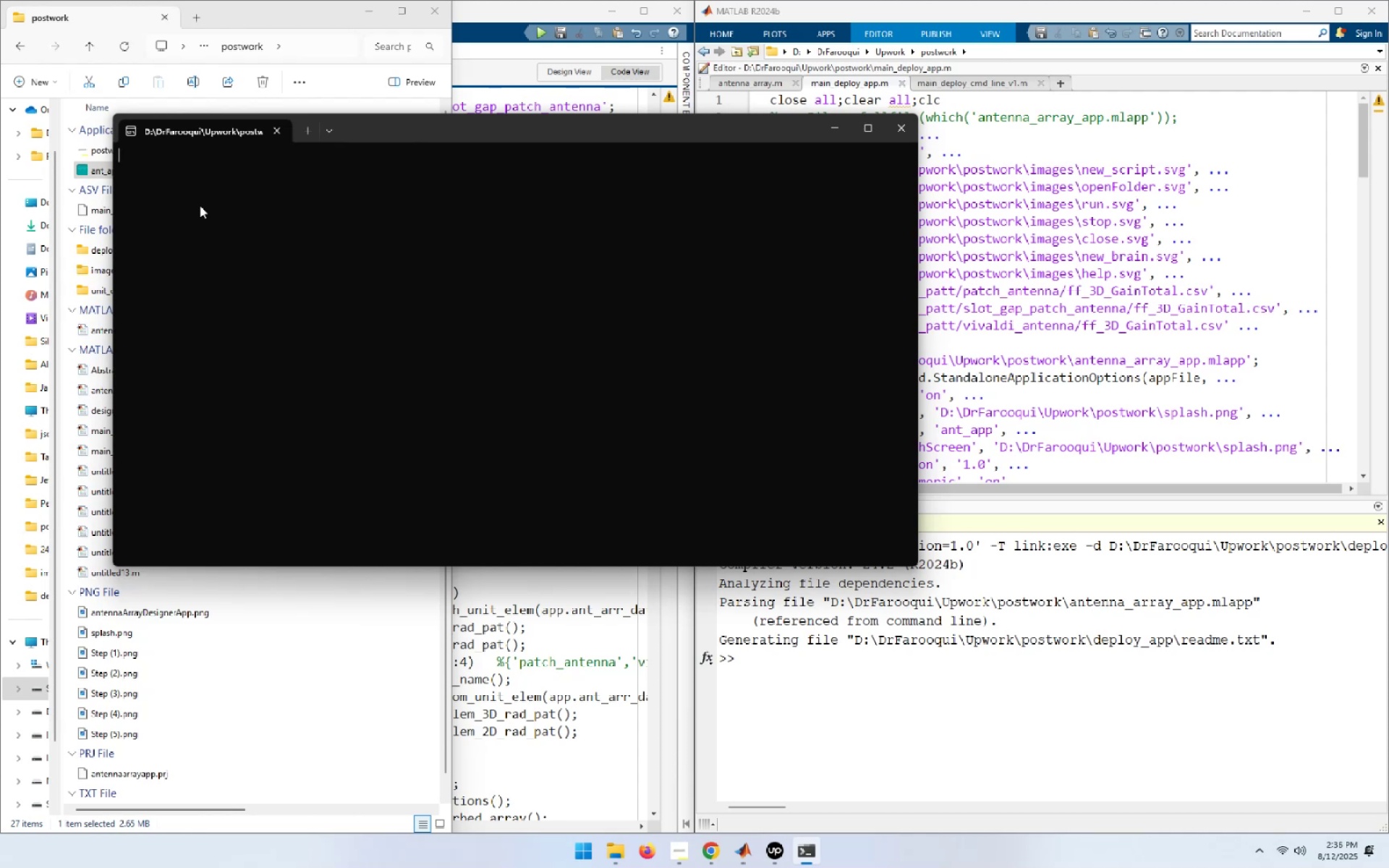 
wait(16.53)
 